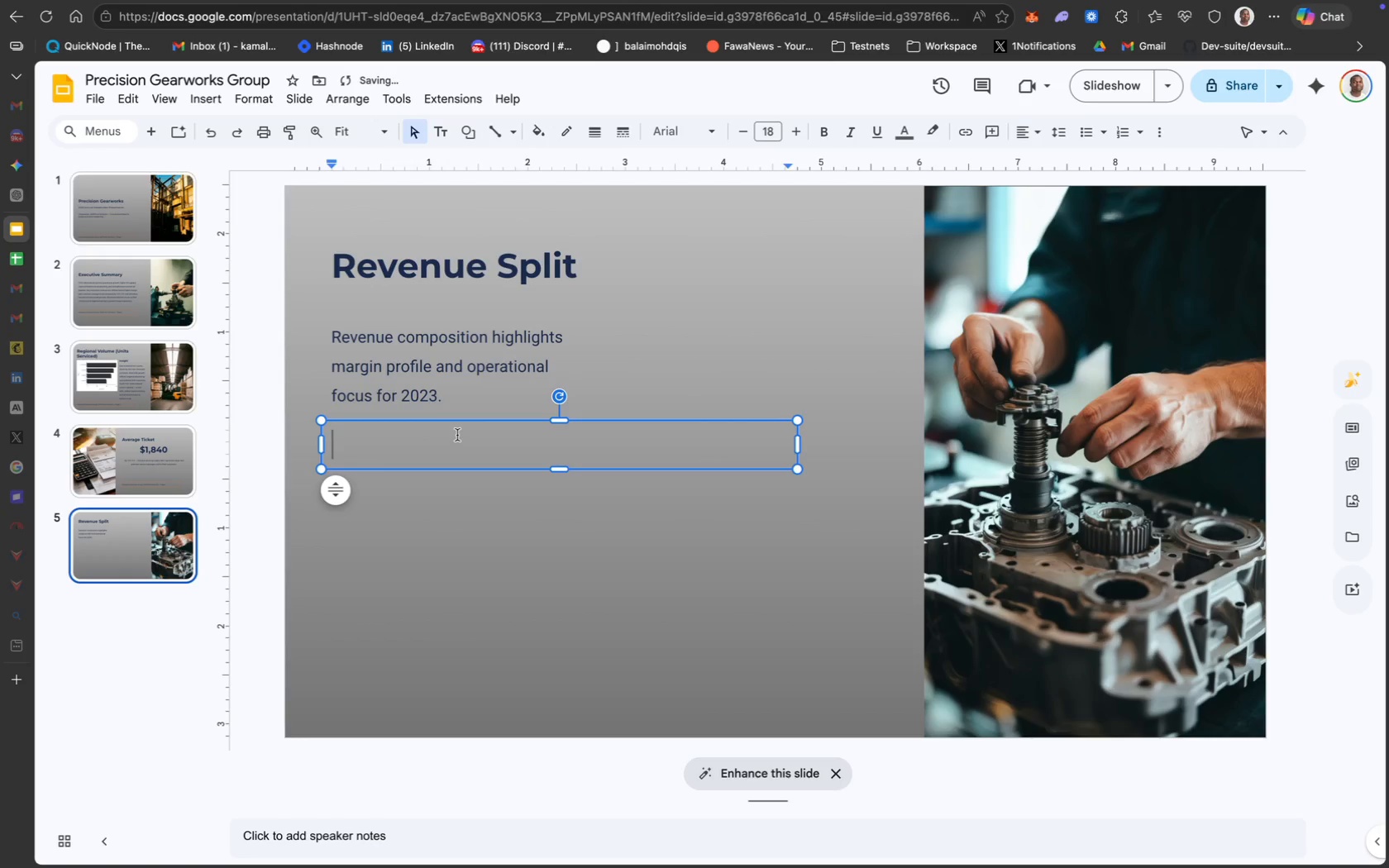 
key(Meta+Z)
 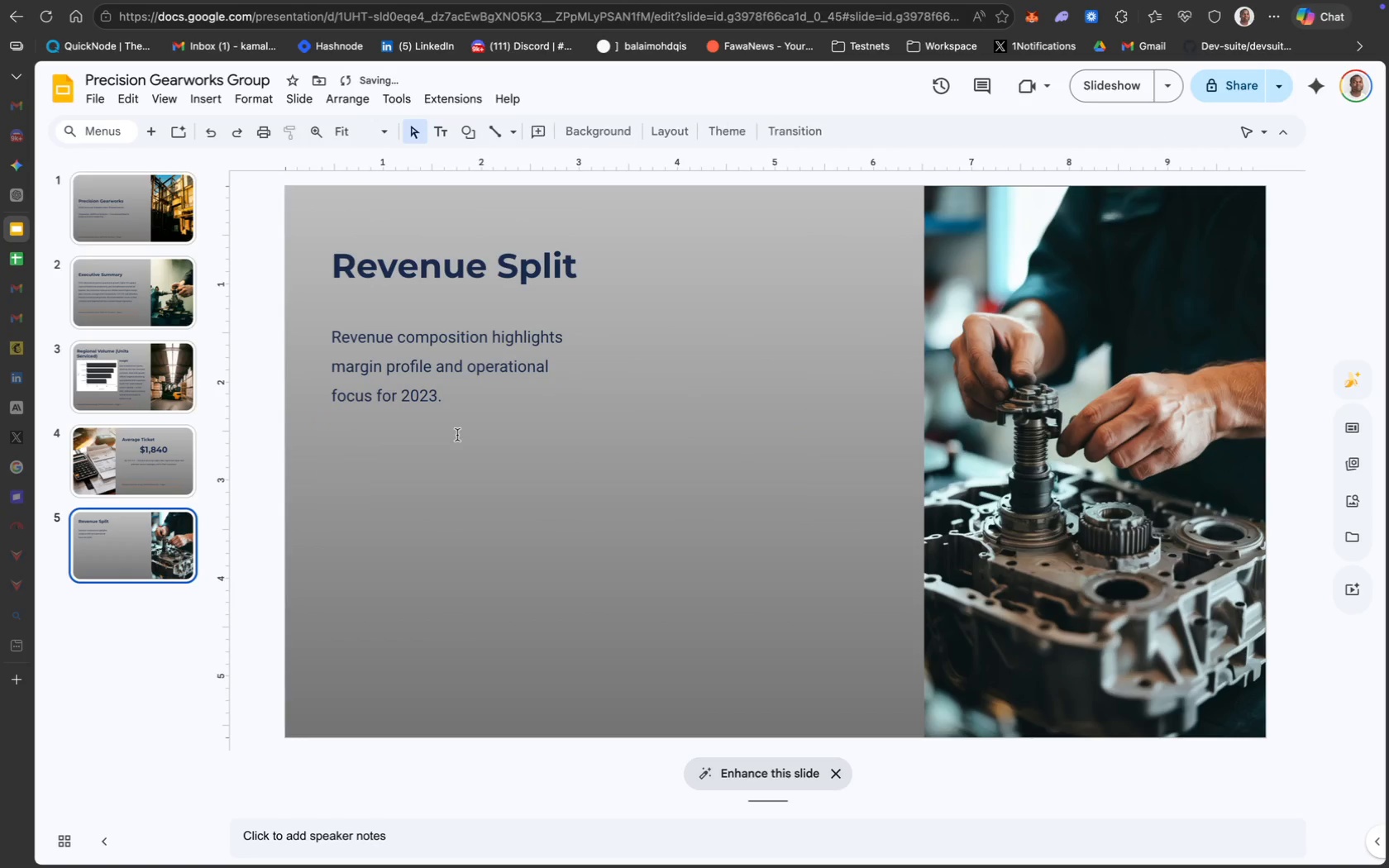 
key(Meta+Z)
 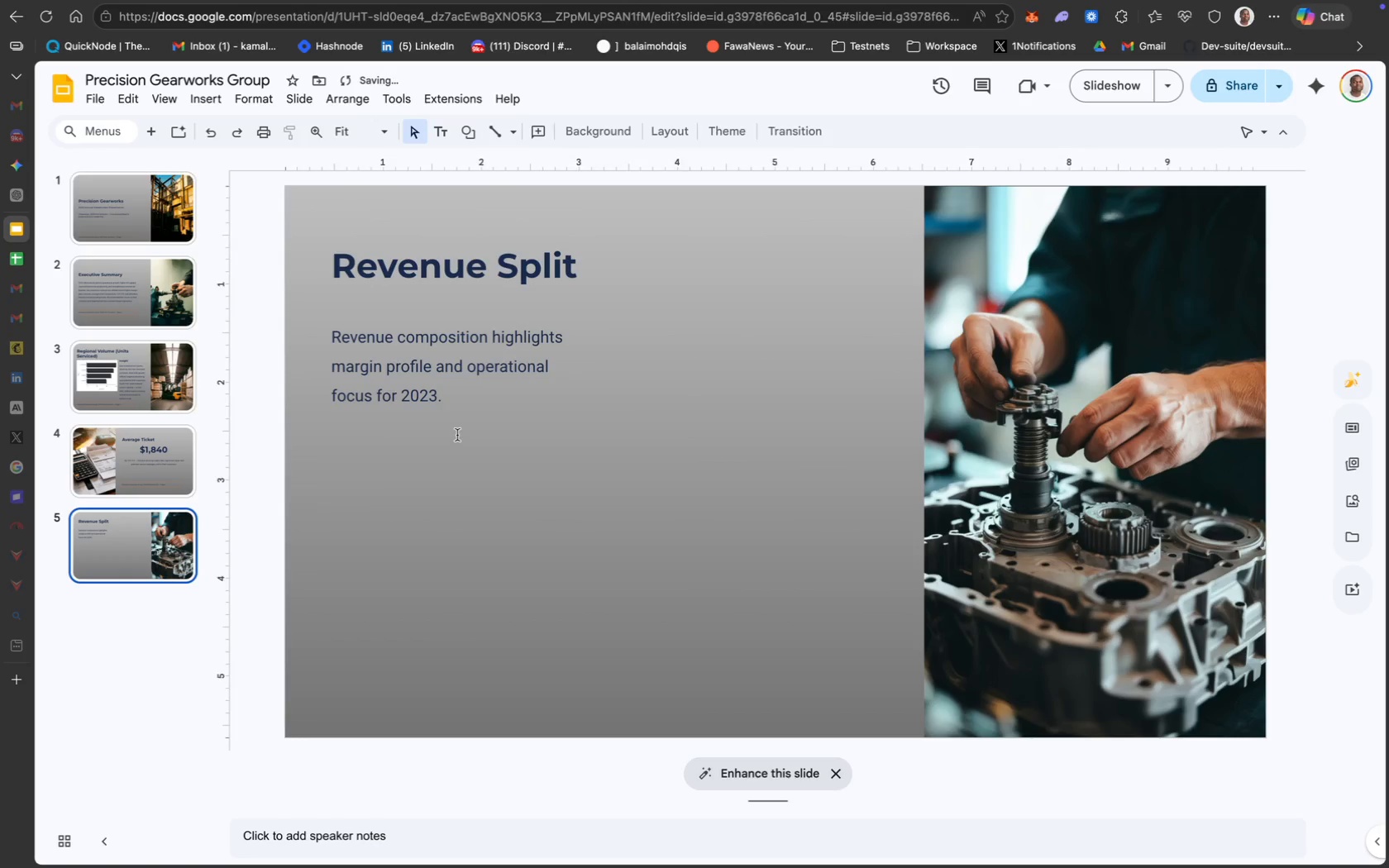 
key(Meta+Z)
 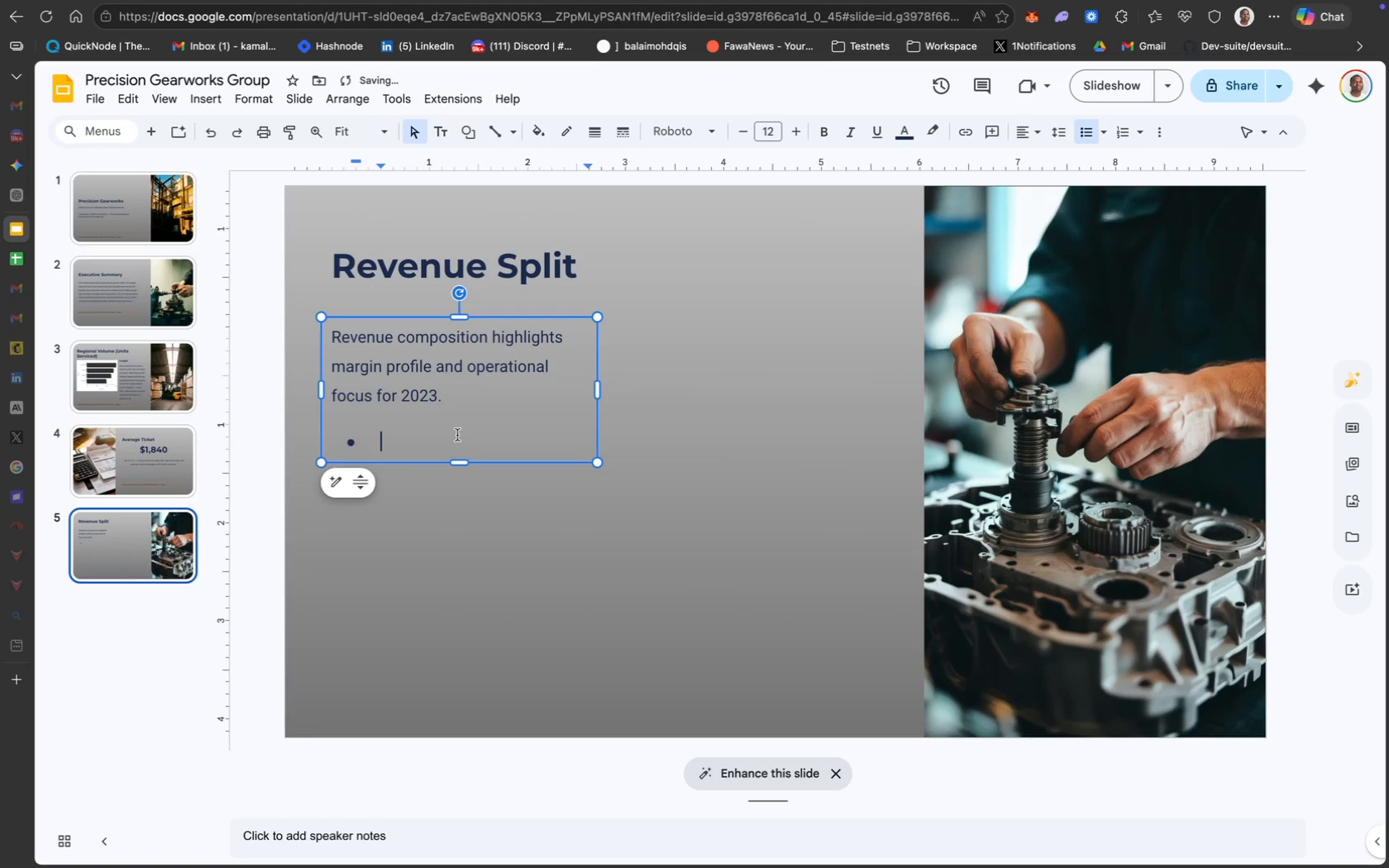 
key(Meta+Z)
 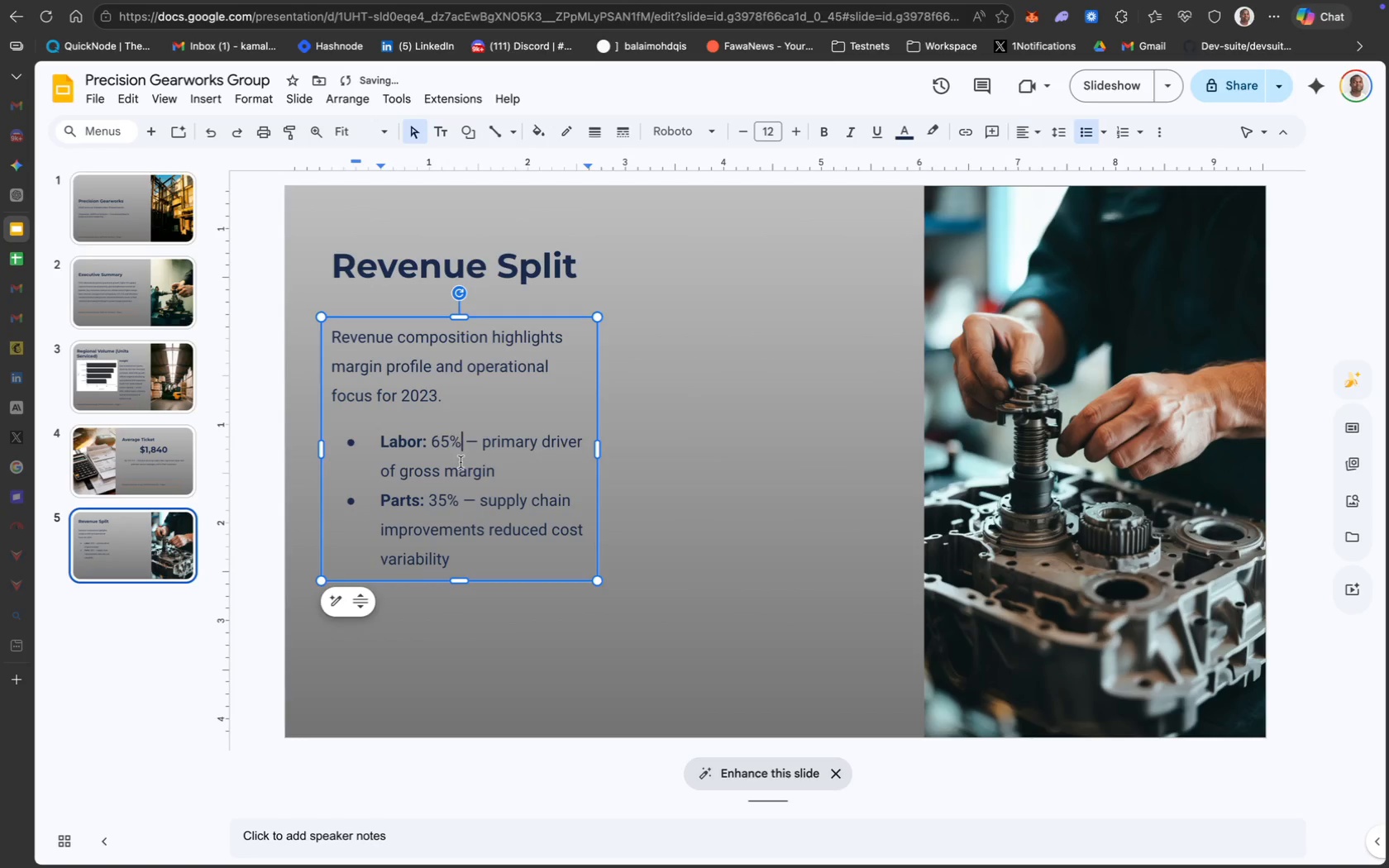 
left_click_drag(start_coordinate=[461, 554], to_coordinate=[379, 435])
 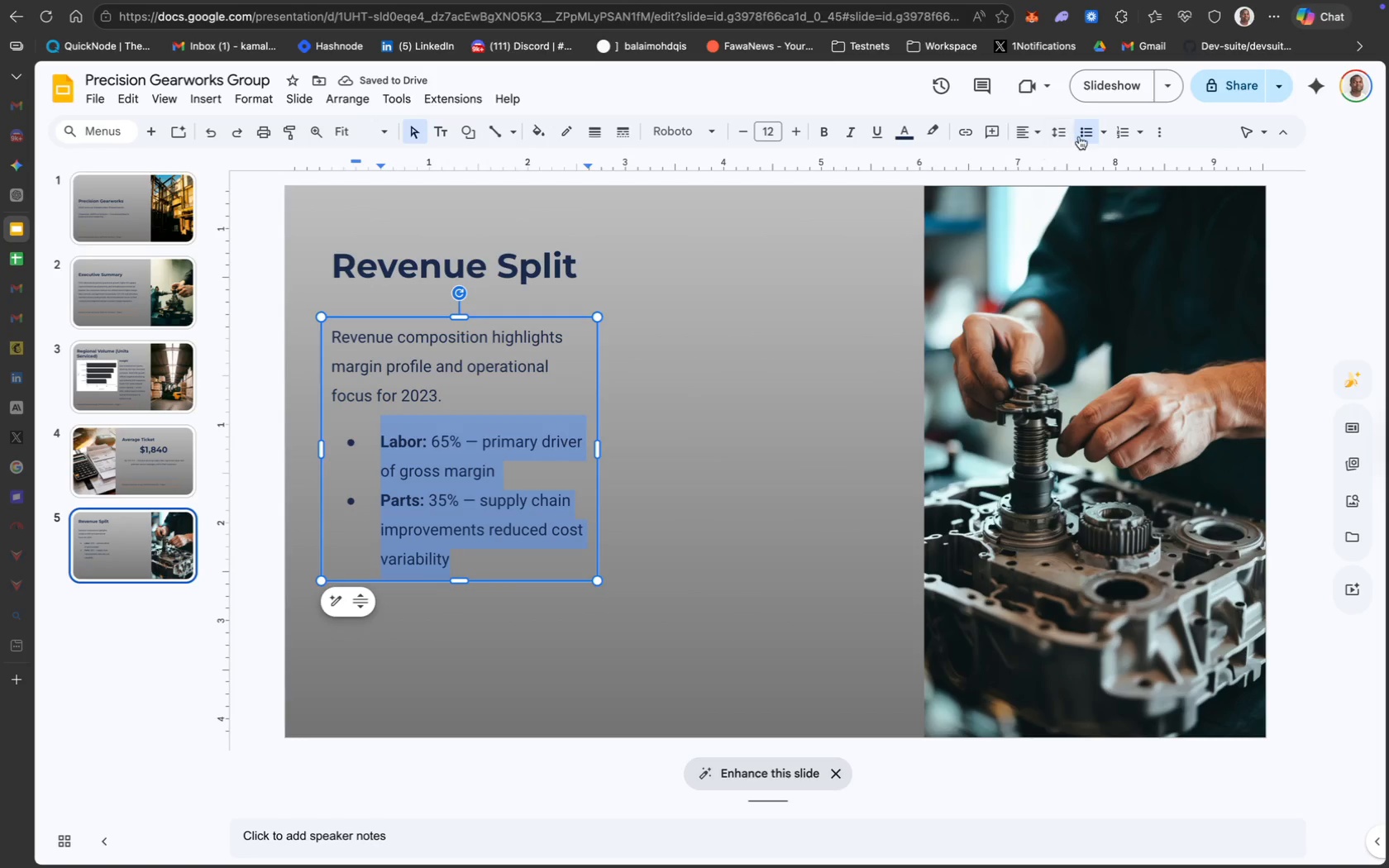 
left_click([1089, 134])
 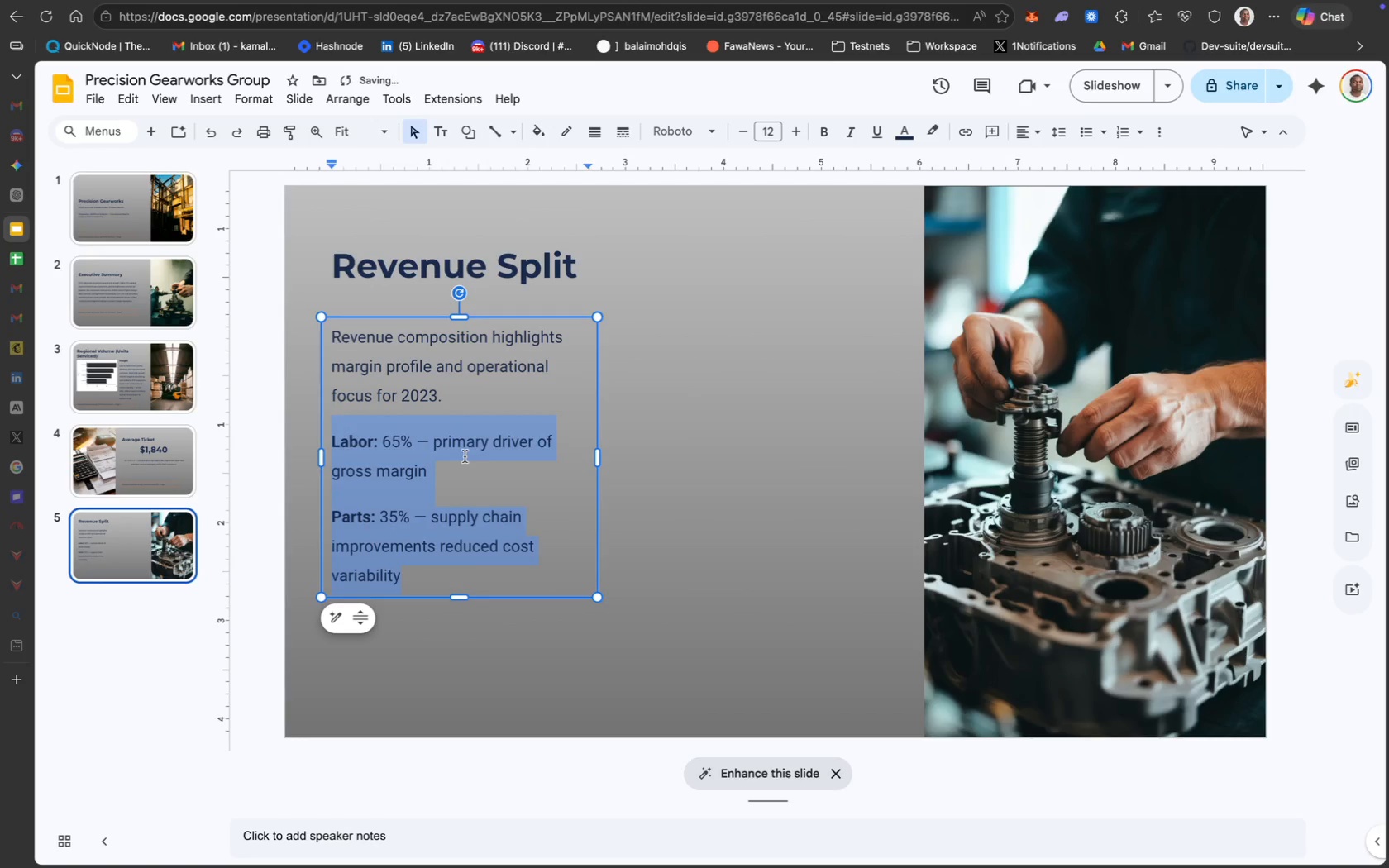 
left_click([470, 469])
 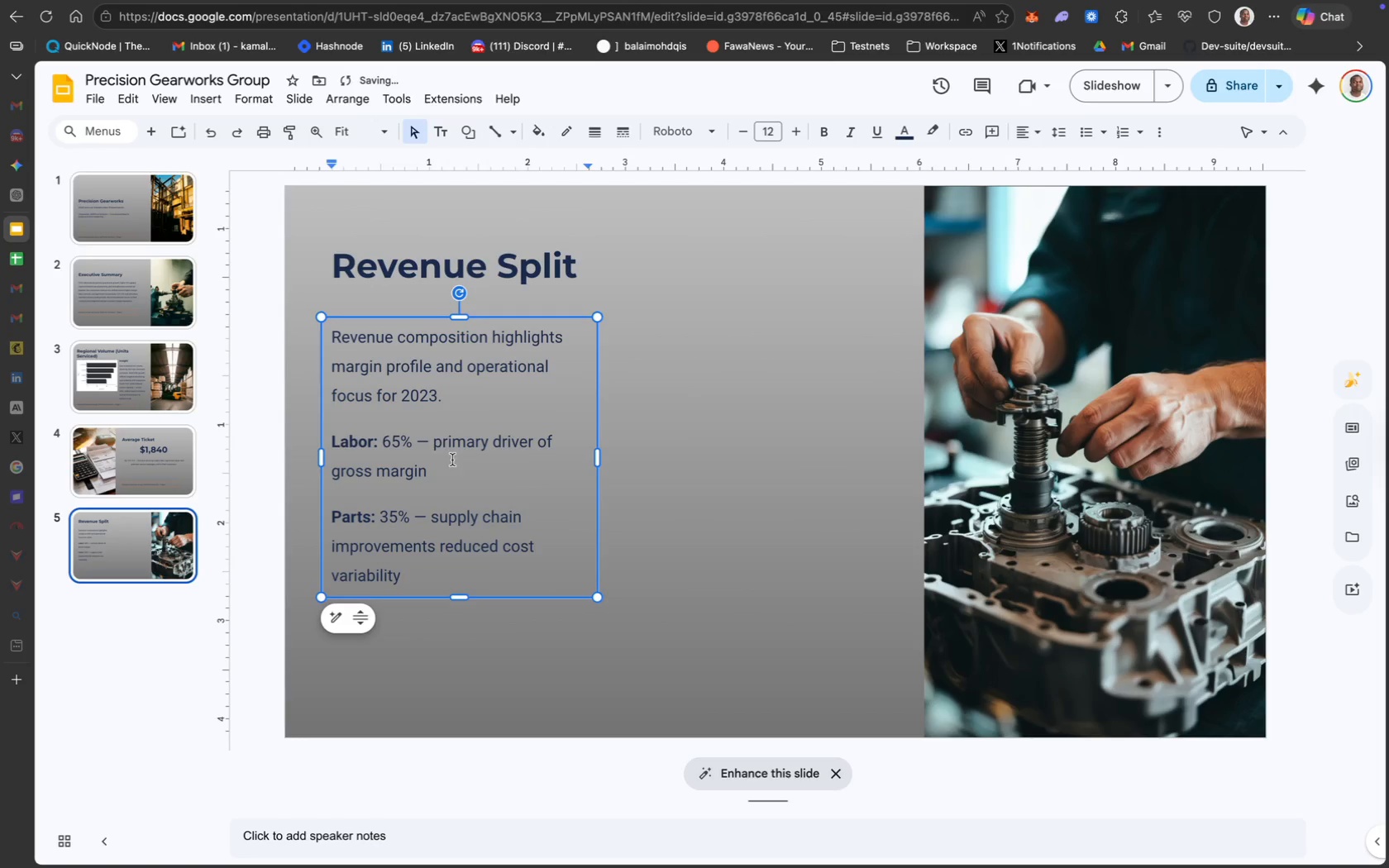 
left_click([379, 421])
 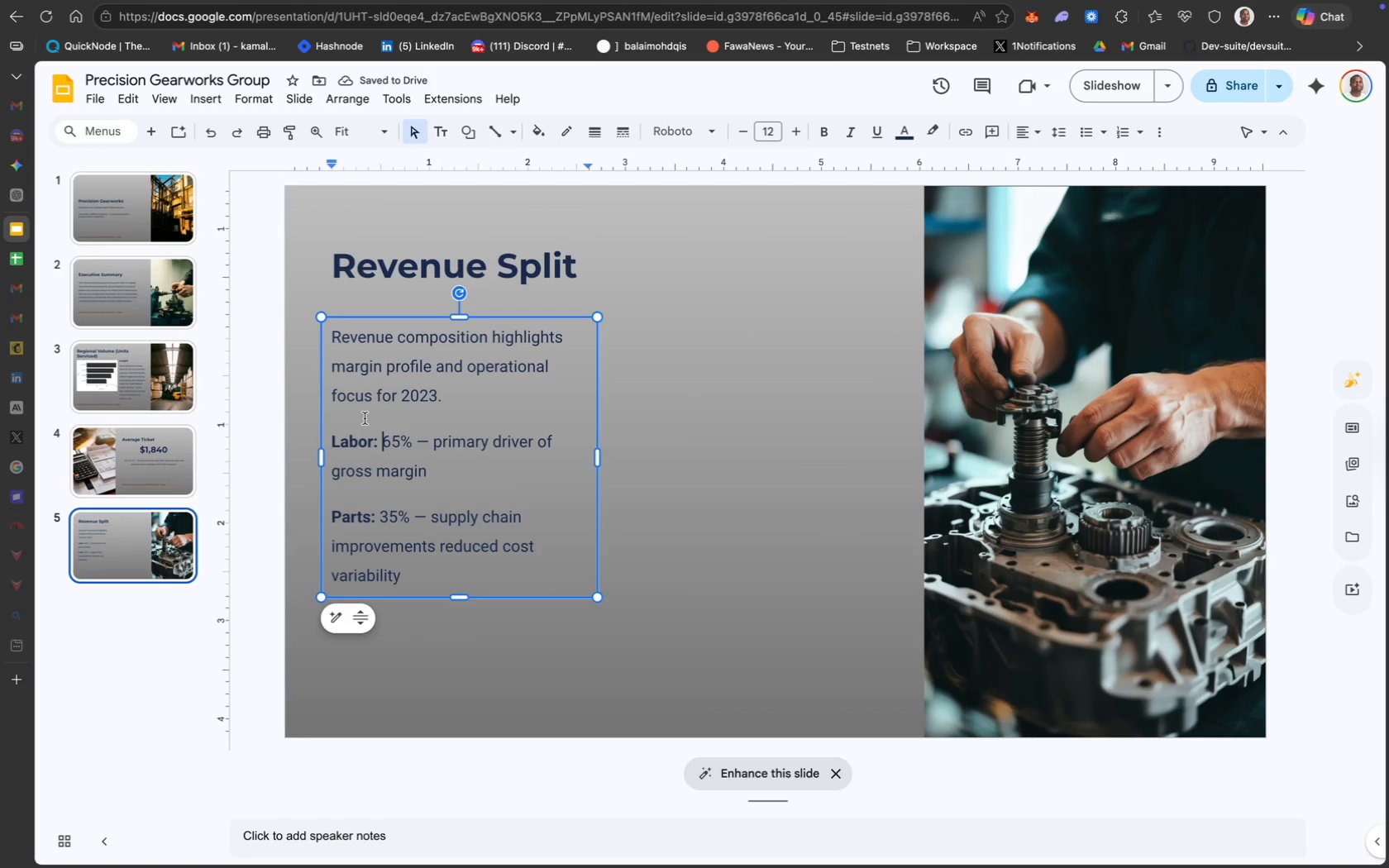 
left_click([354, 407])
 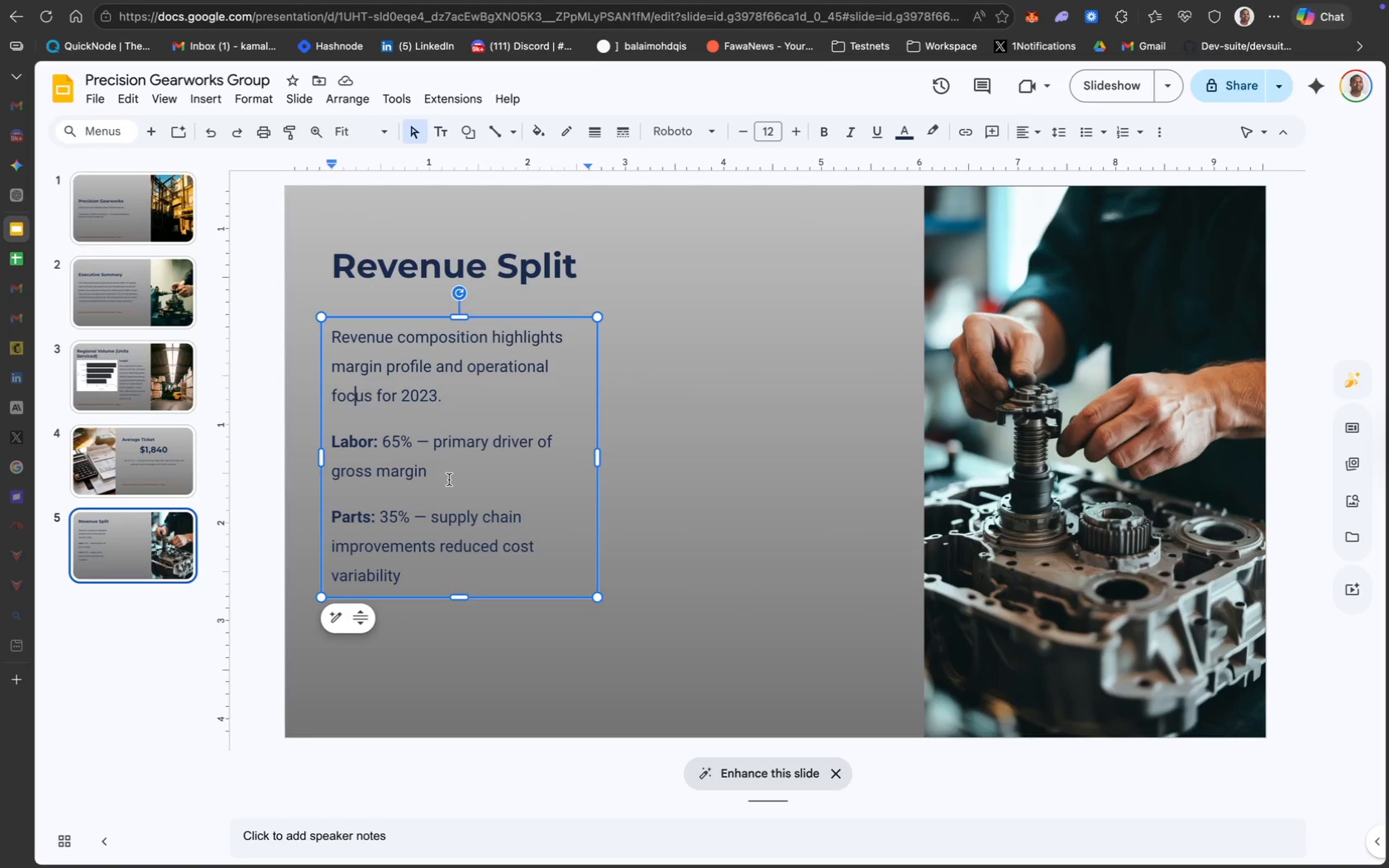 
wait(8.38)
 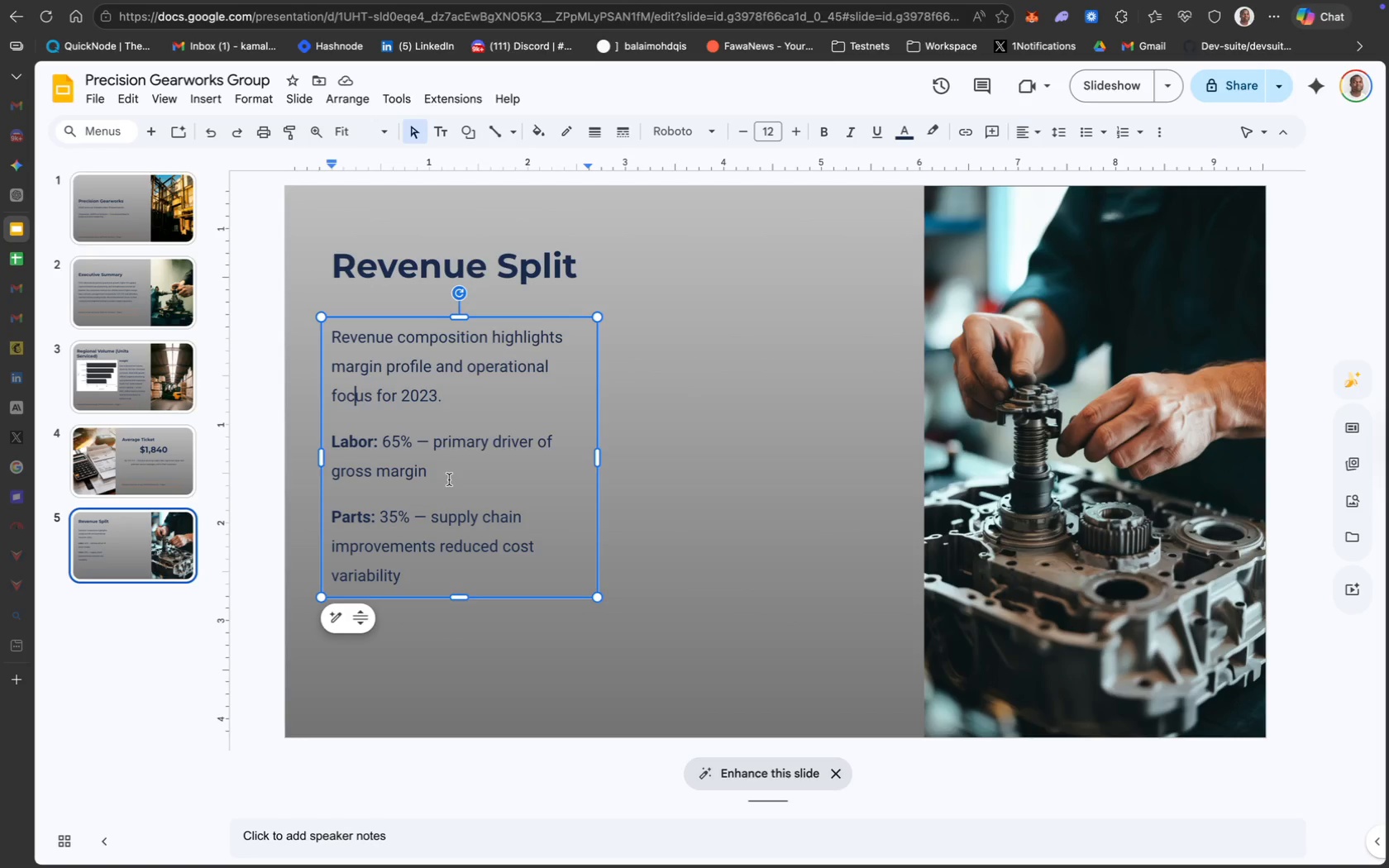 
left_click([425, 499])
 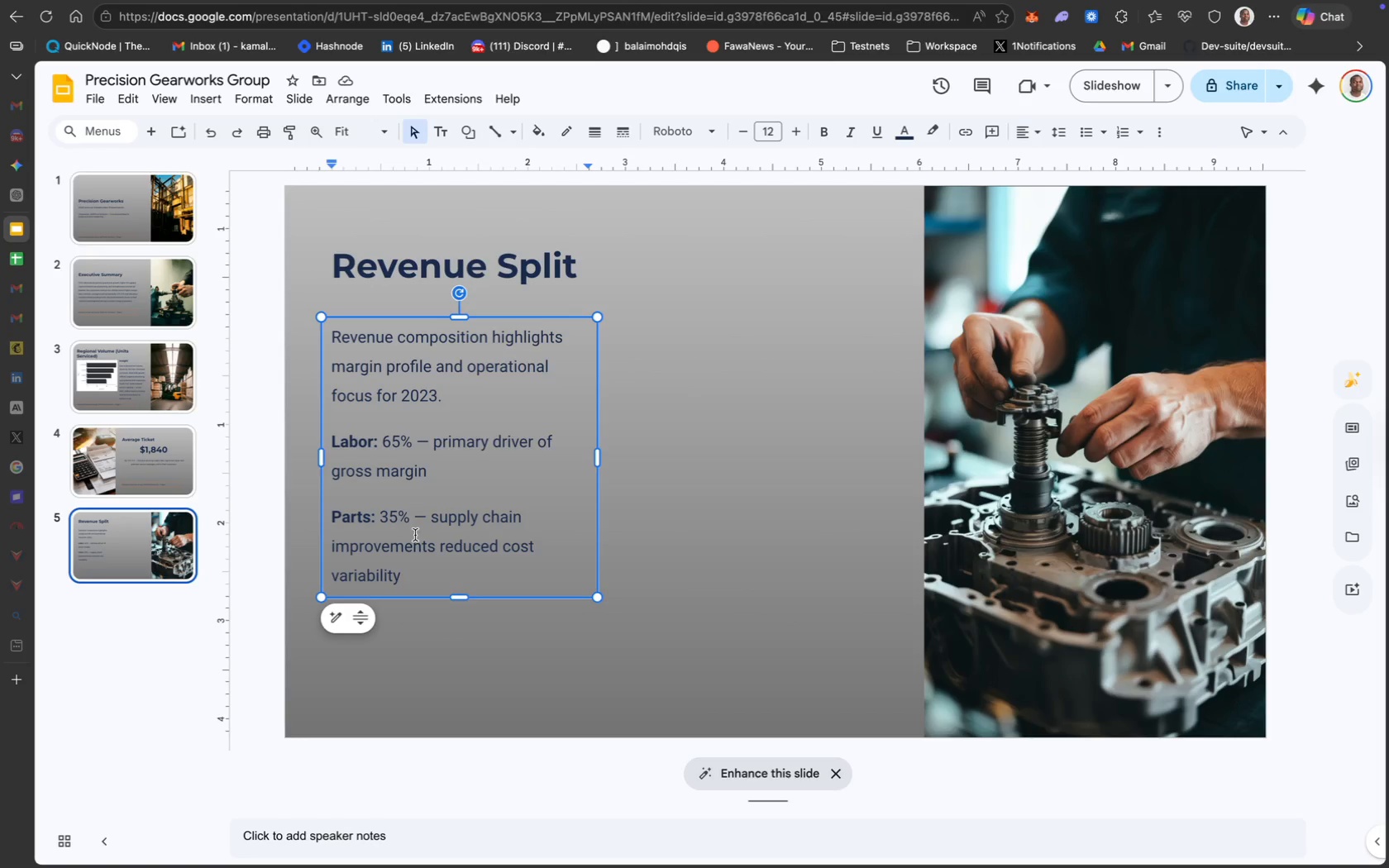 
wait(7.61)
 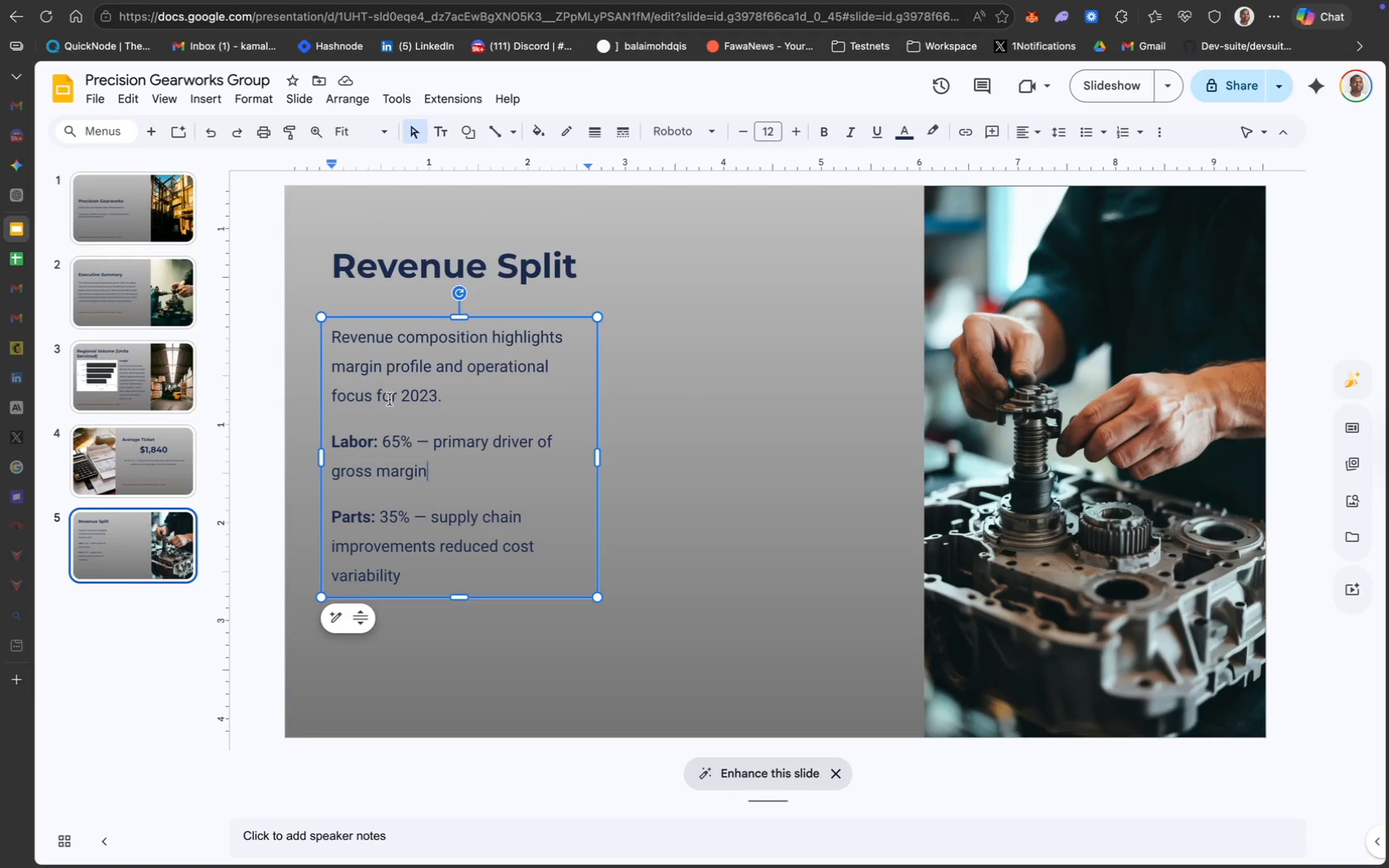 
left_click_drag(start_coordinate=[428, 470], to_coordinate=[332, 448])
 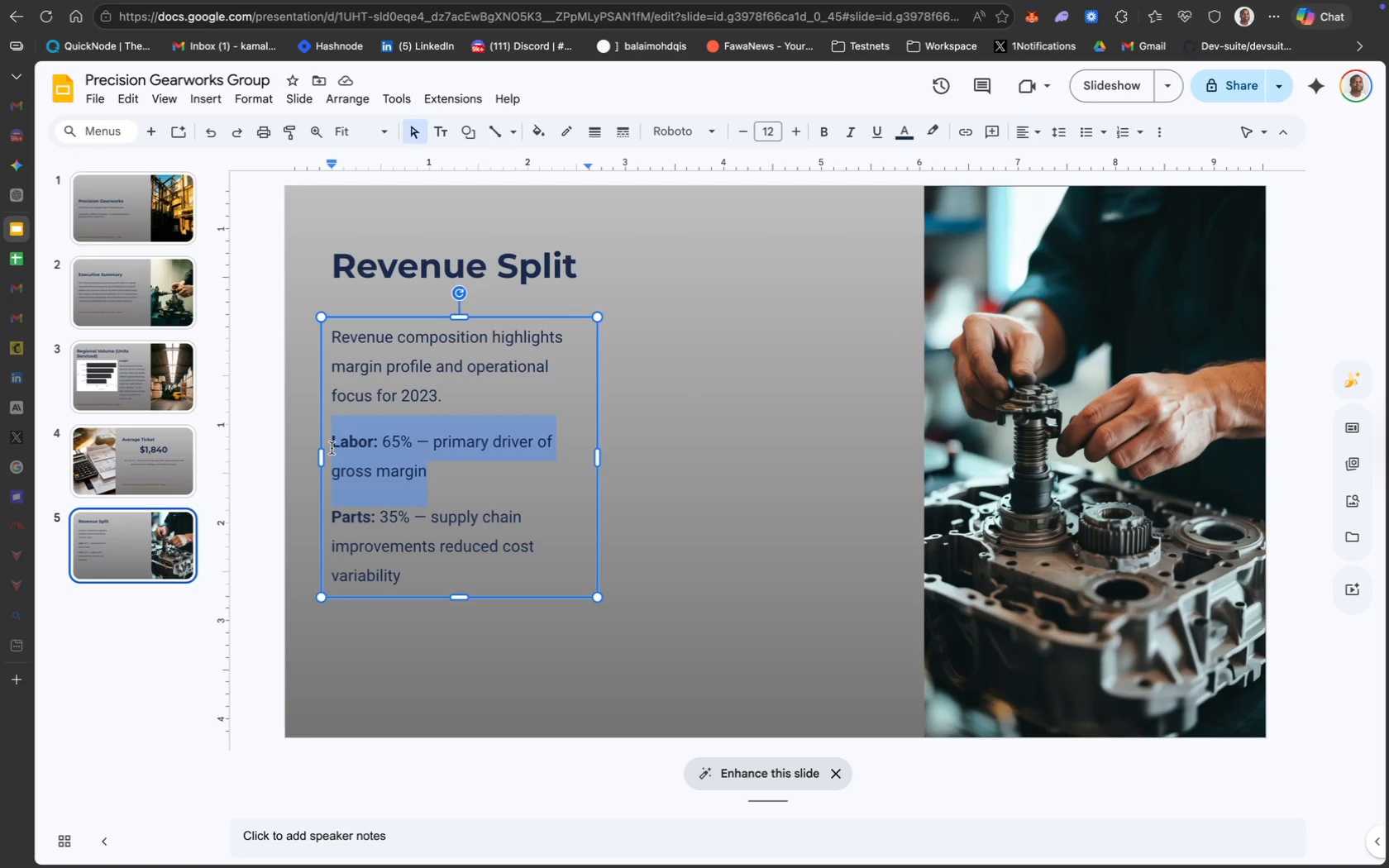 
key(Meta+C)
 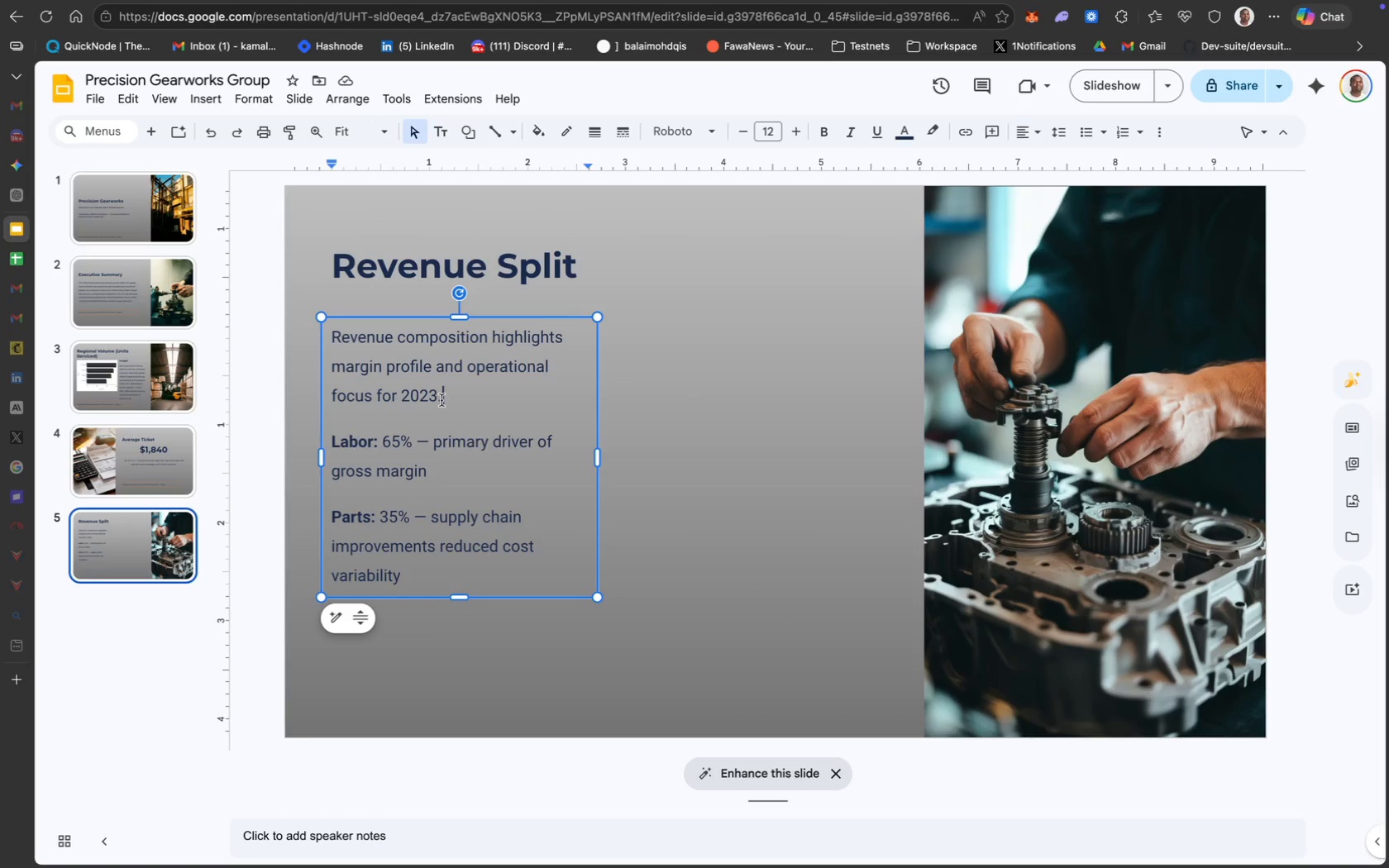 
key(Enter)
 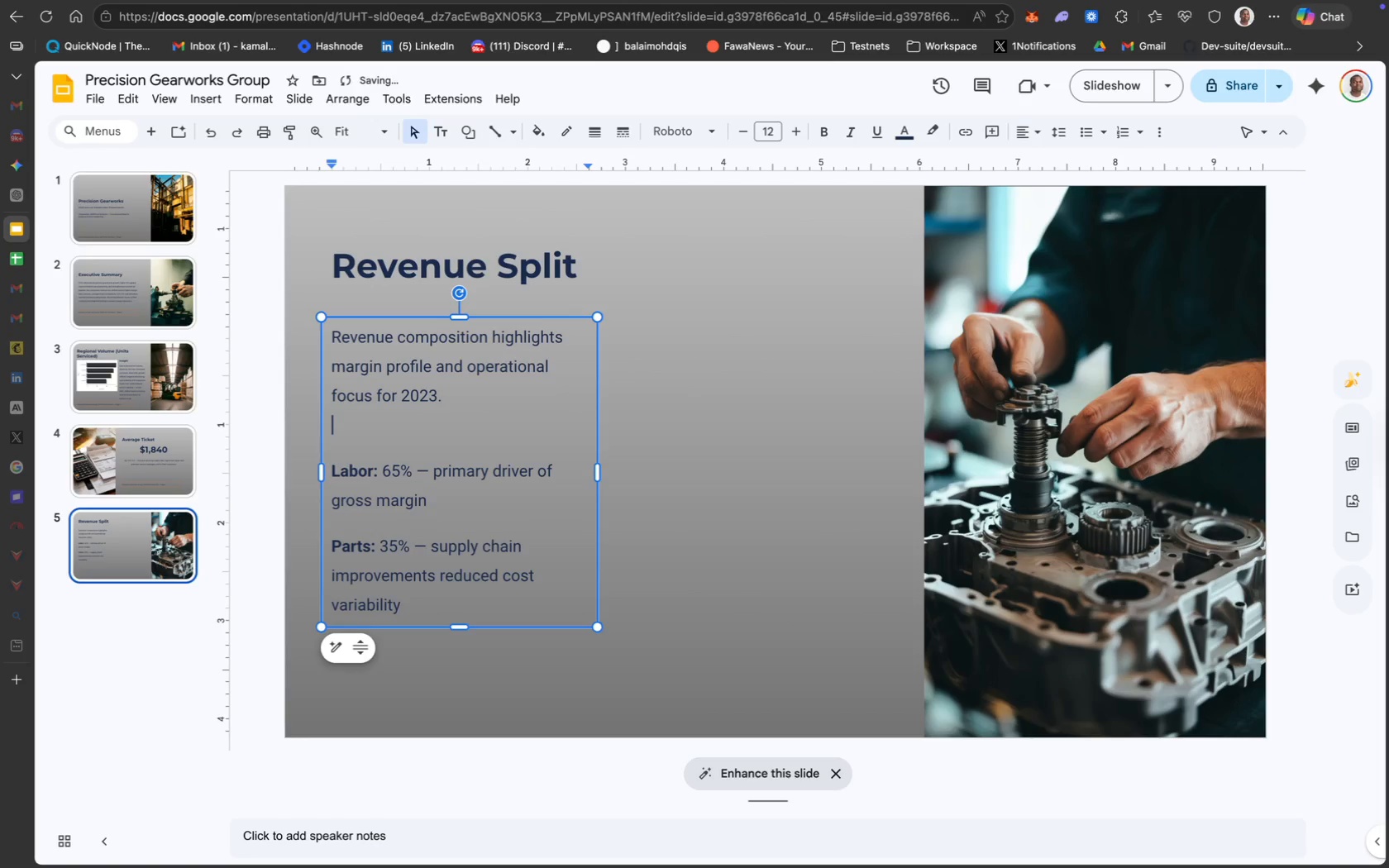 
key(Meta+CommandLeft)
 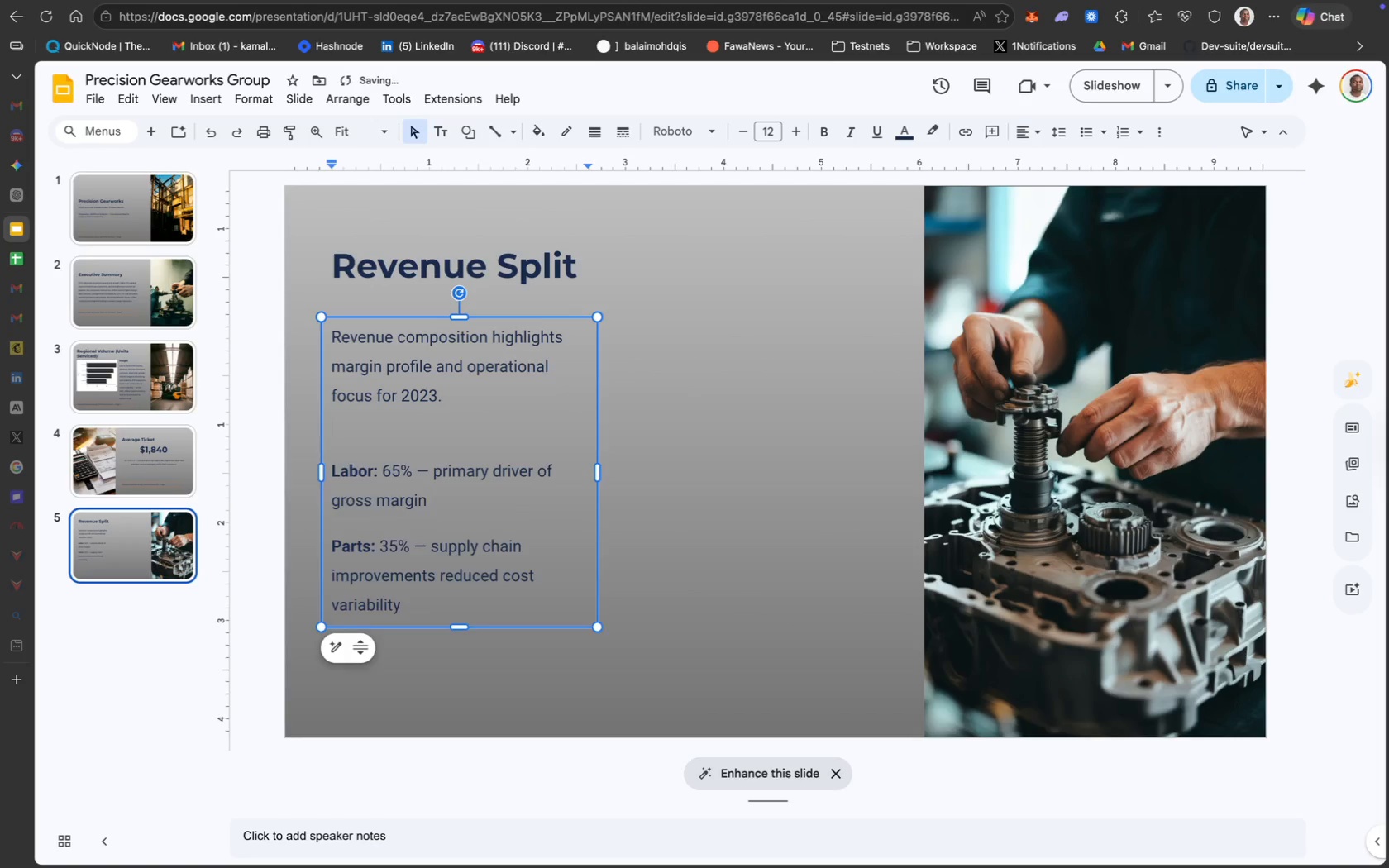 
key(Meta+V)
 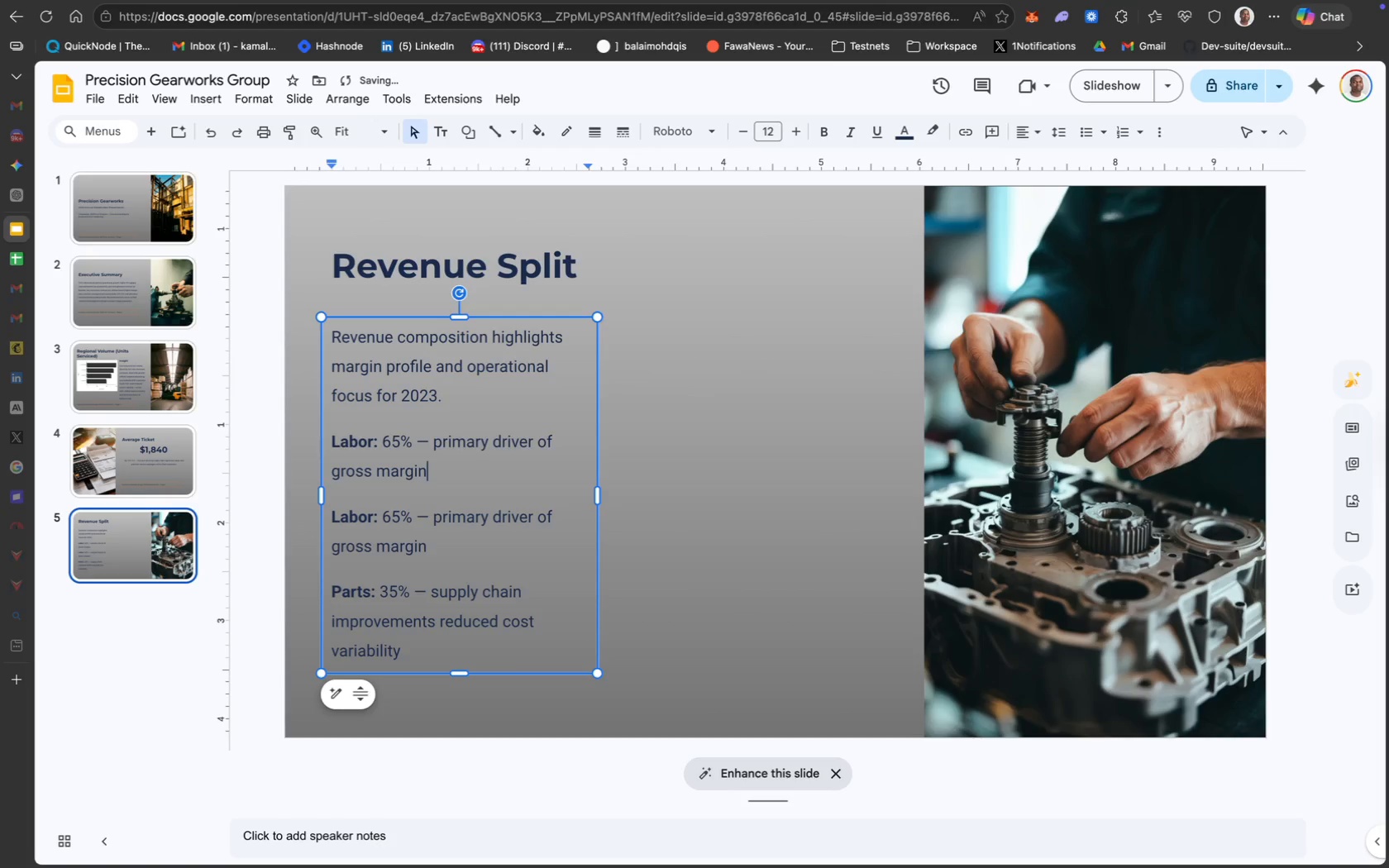 
key(Meta+Z)
 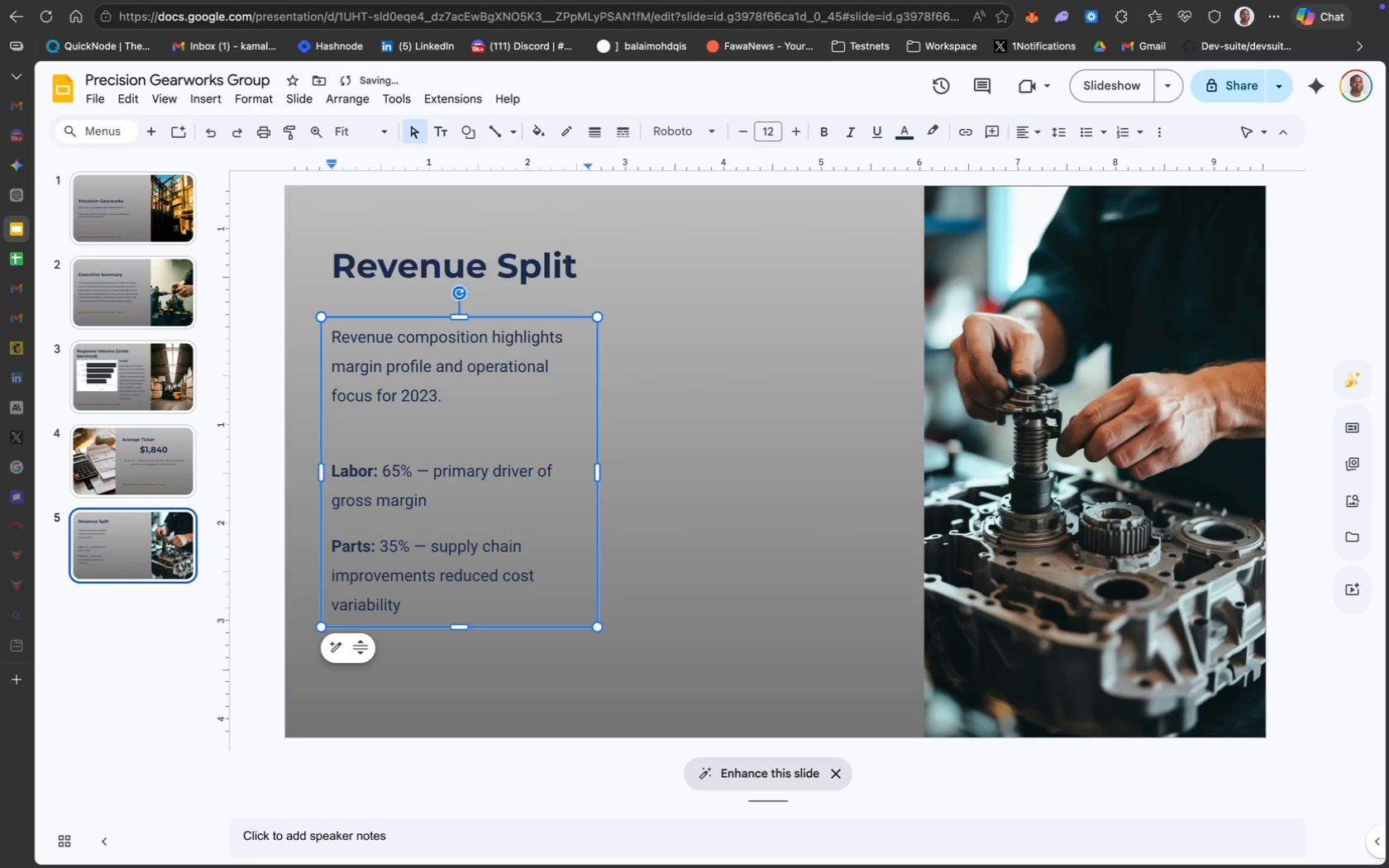 
key(Meta+Z)
 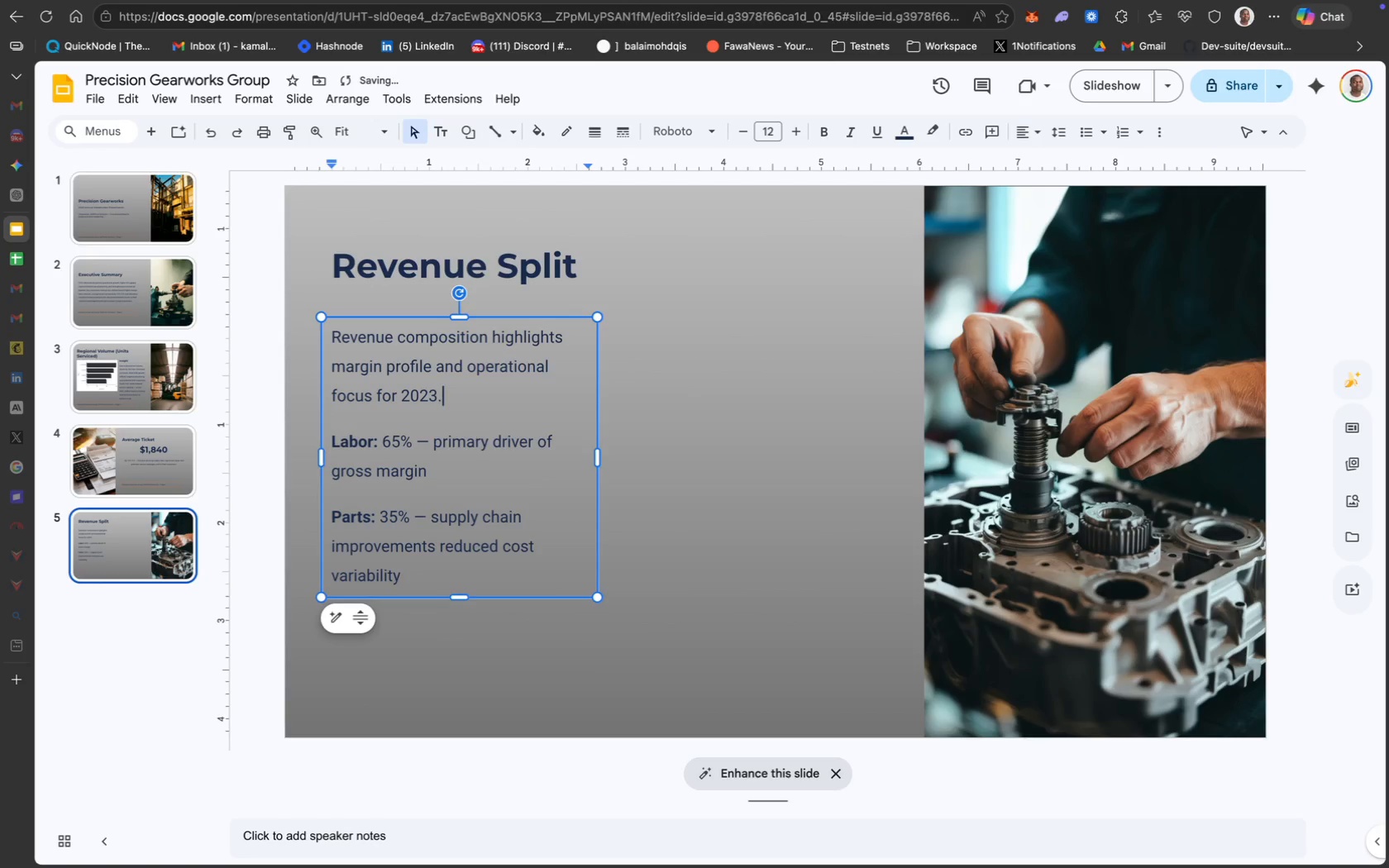 
key(Meta+Z)
 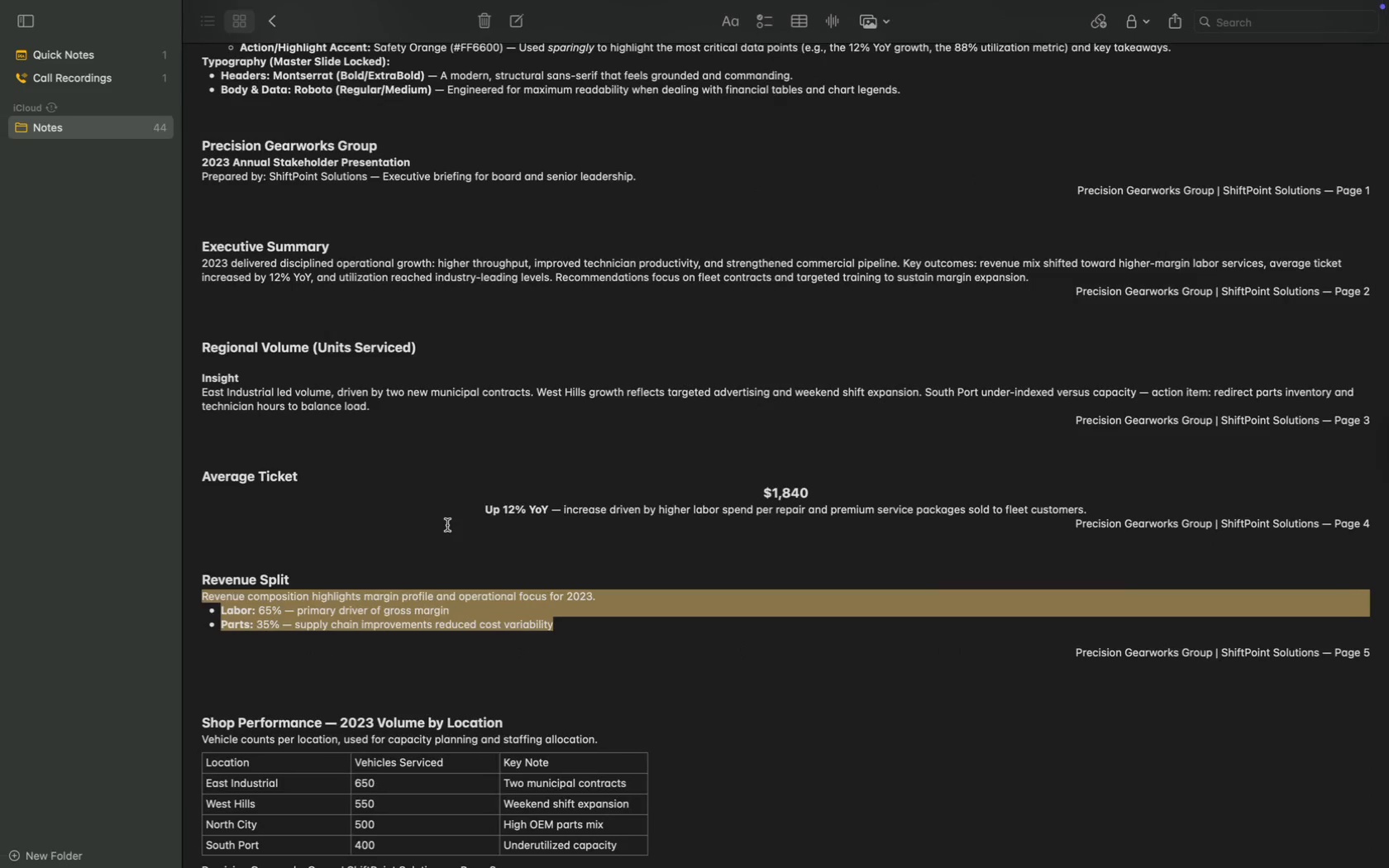 
wait(5.66)
 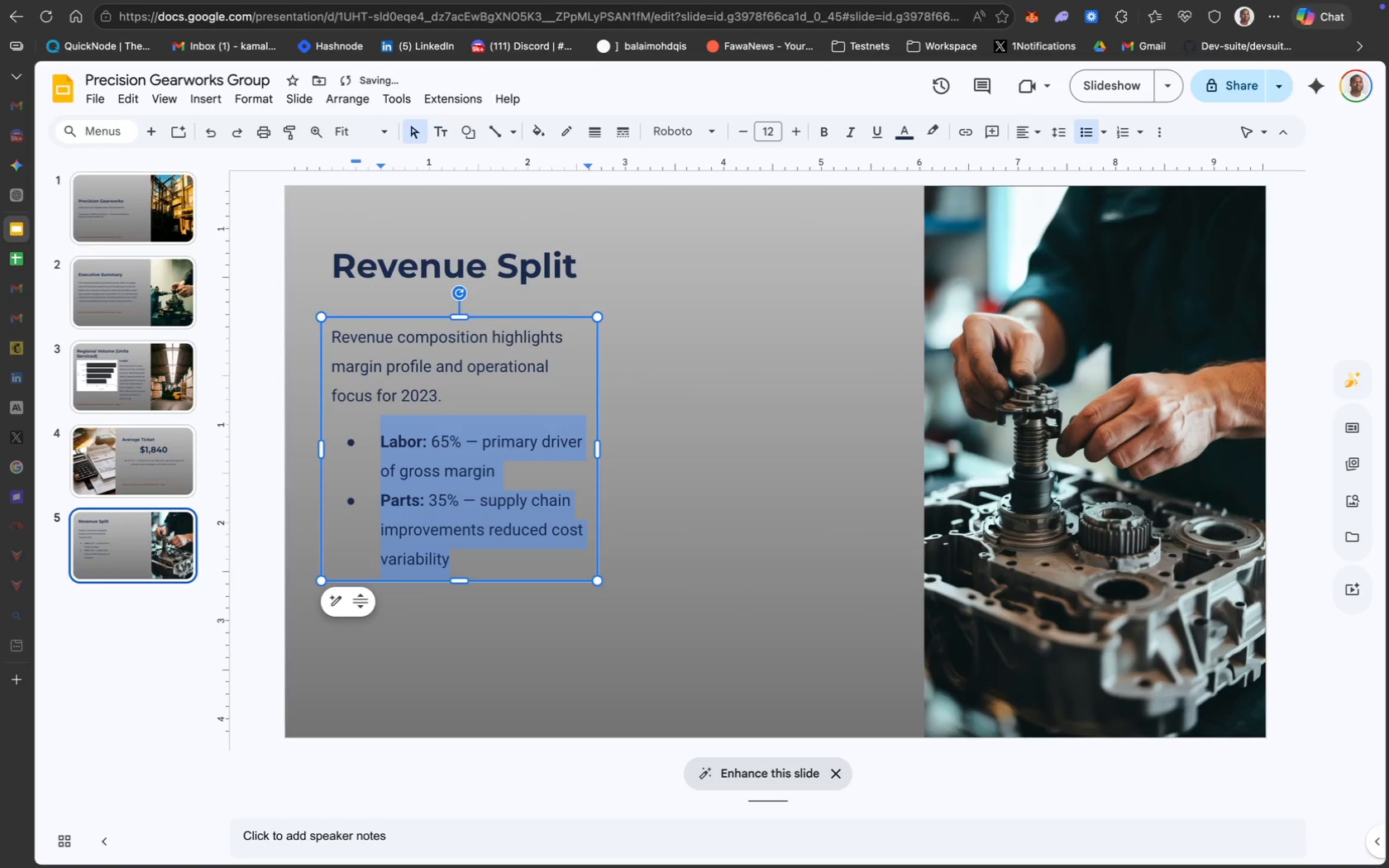 
mouse_move([220, 630])
 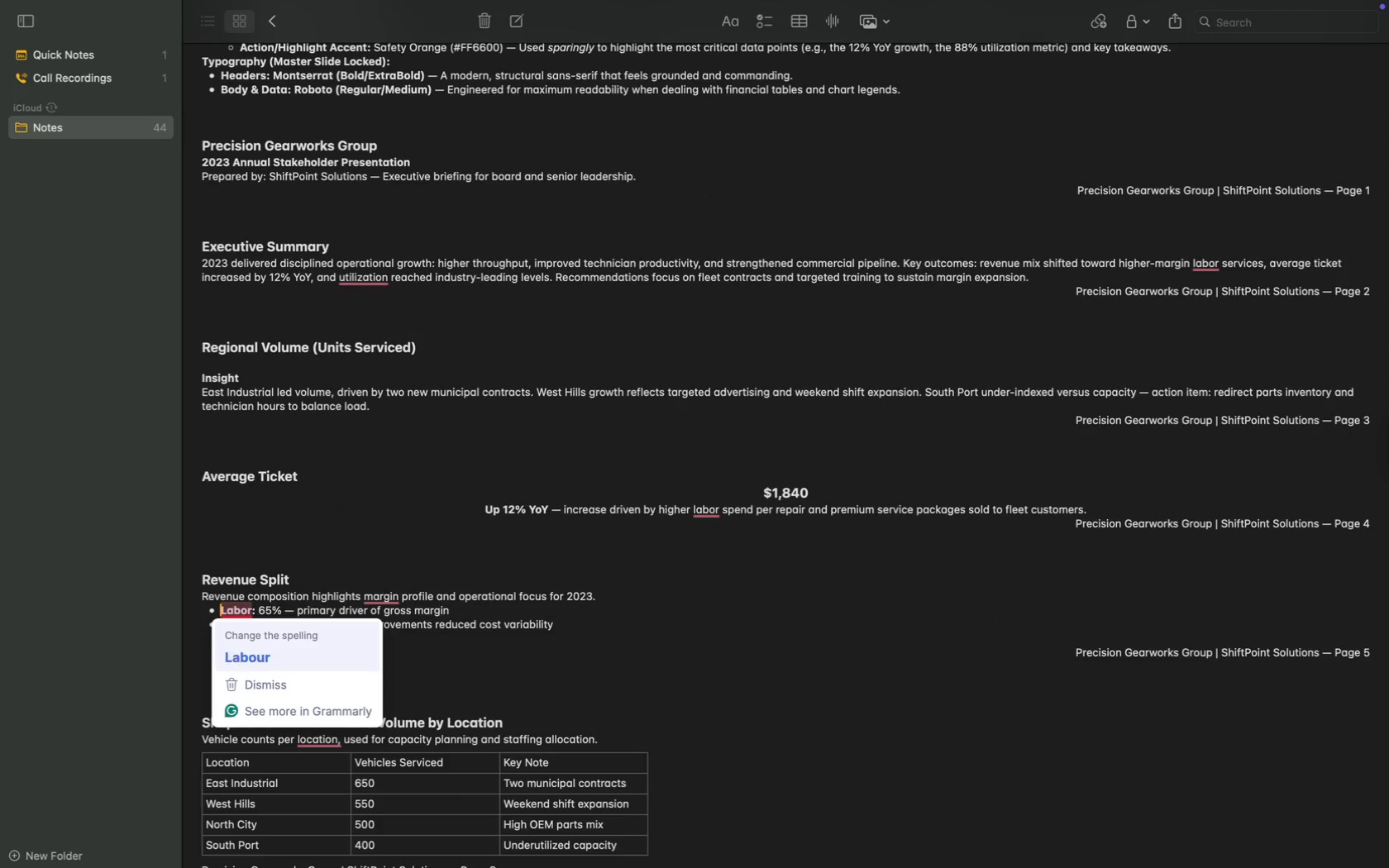 
key(Backspace)
 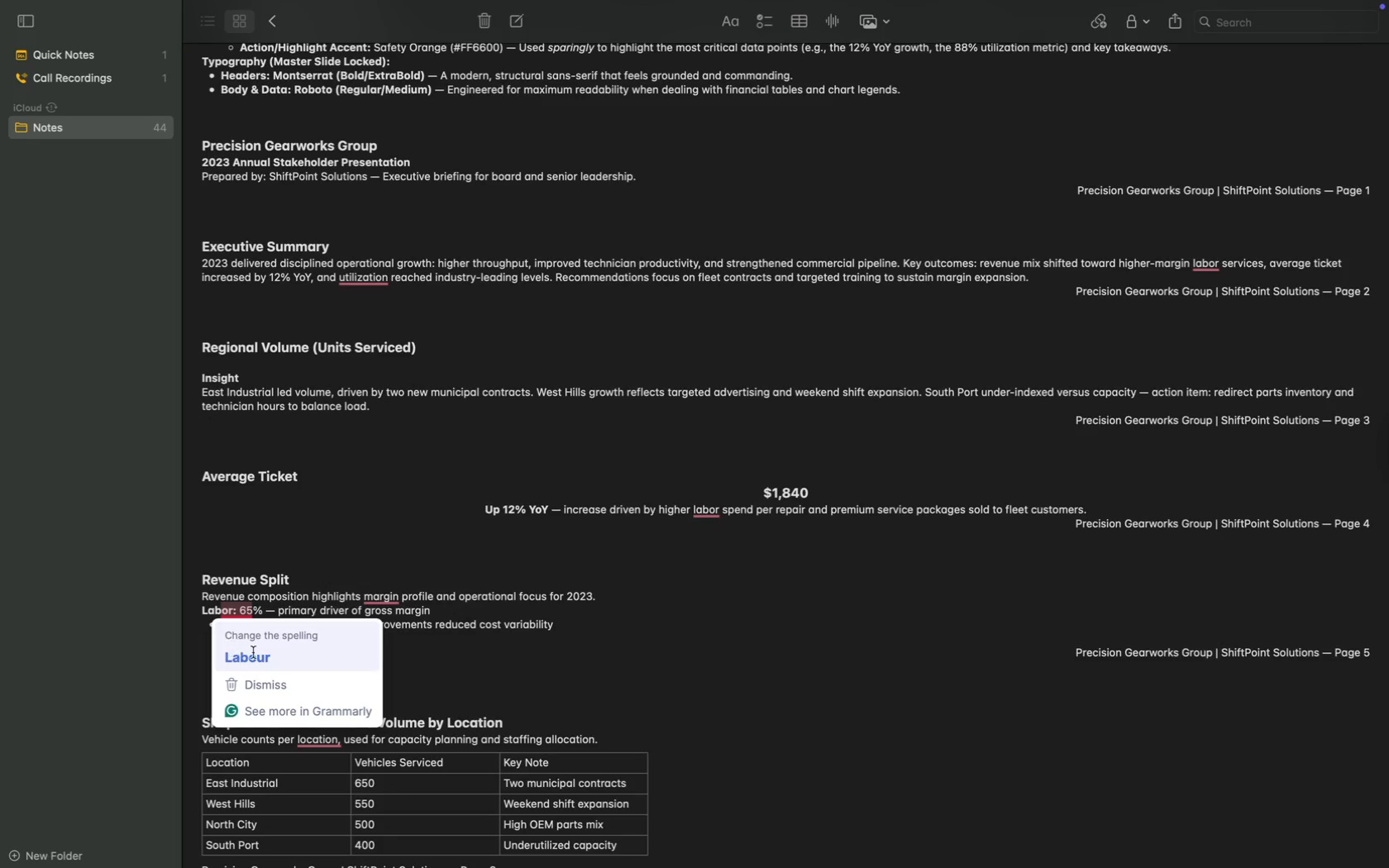 
left_click([385, 631])
 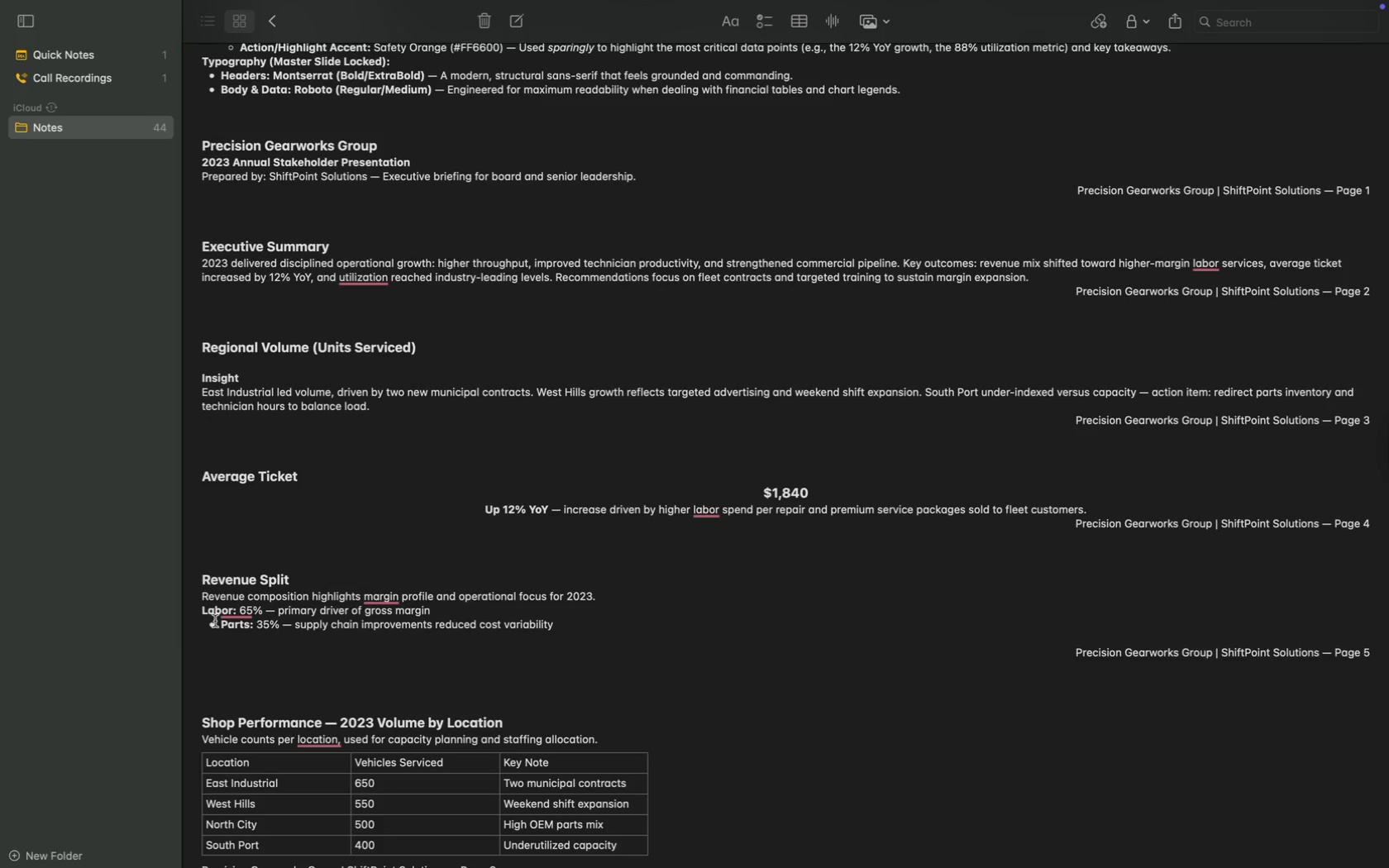 
left_click([221, 620])
 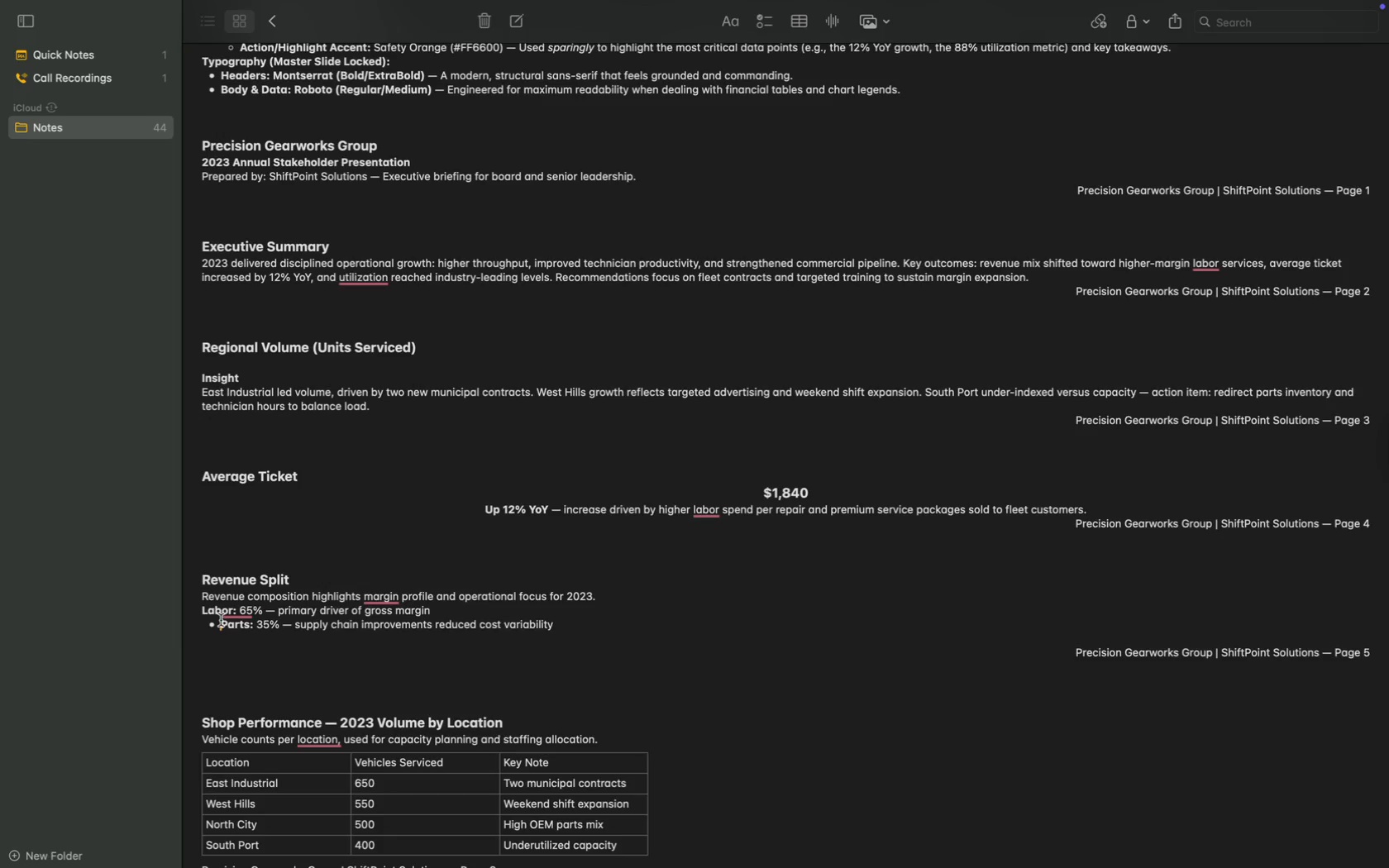 
key(Backspace)
 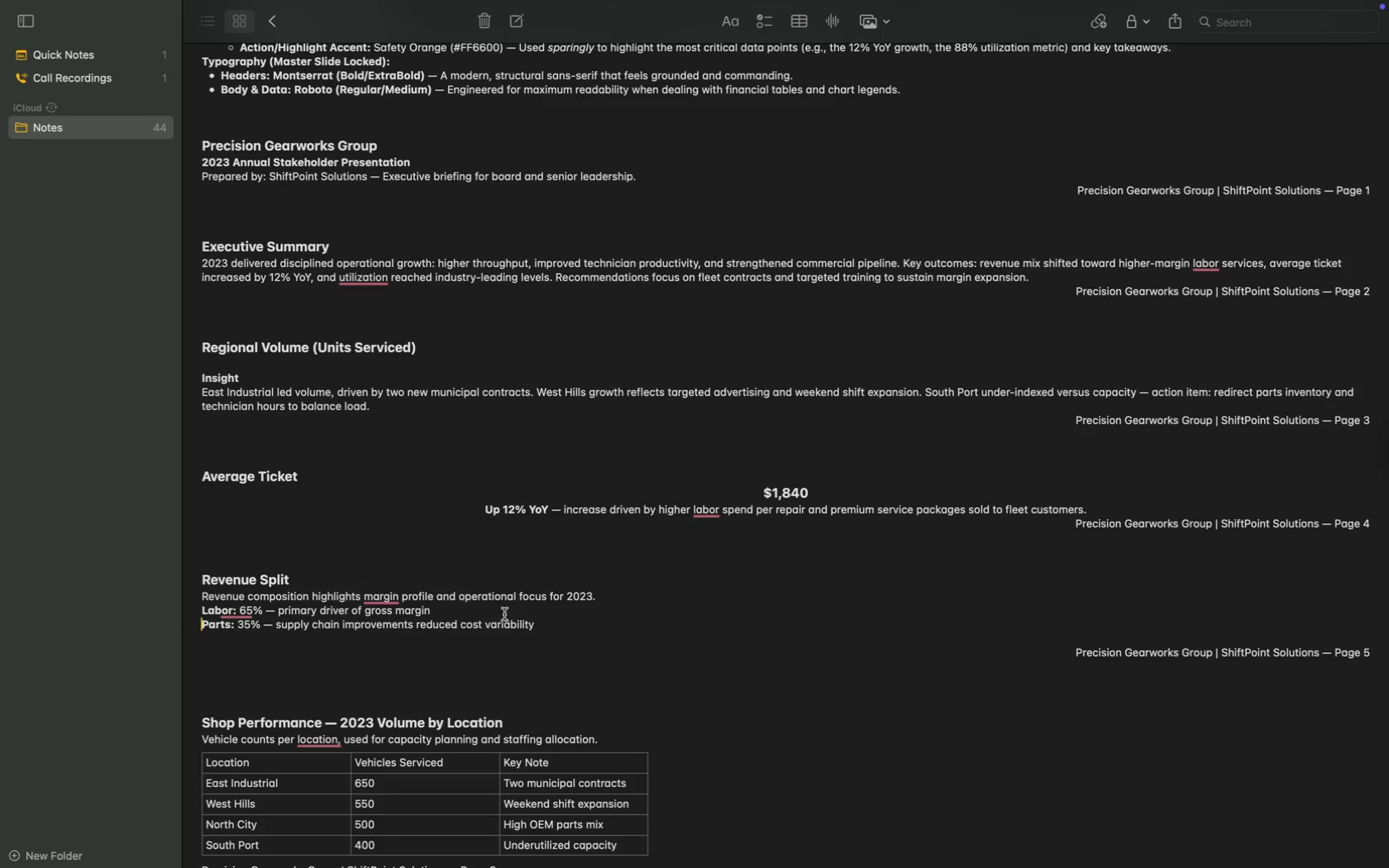 
left_click_drag(start_coordinate=[537, 622], to_coordinate=[201, 613])
 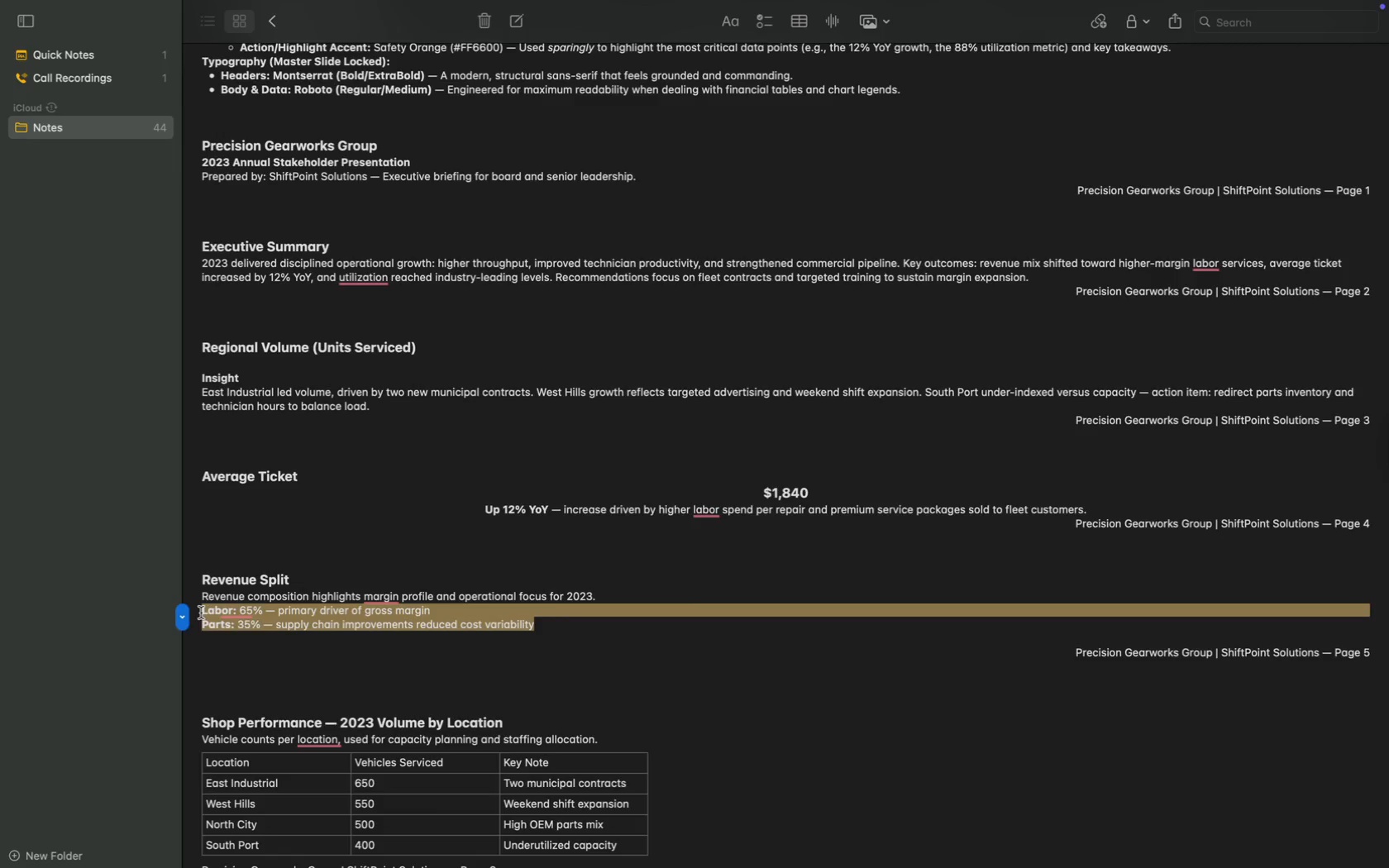 
key(Meta+C)
 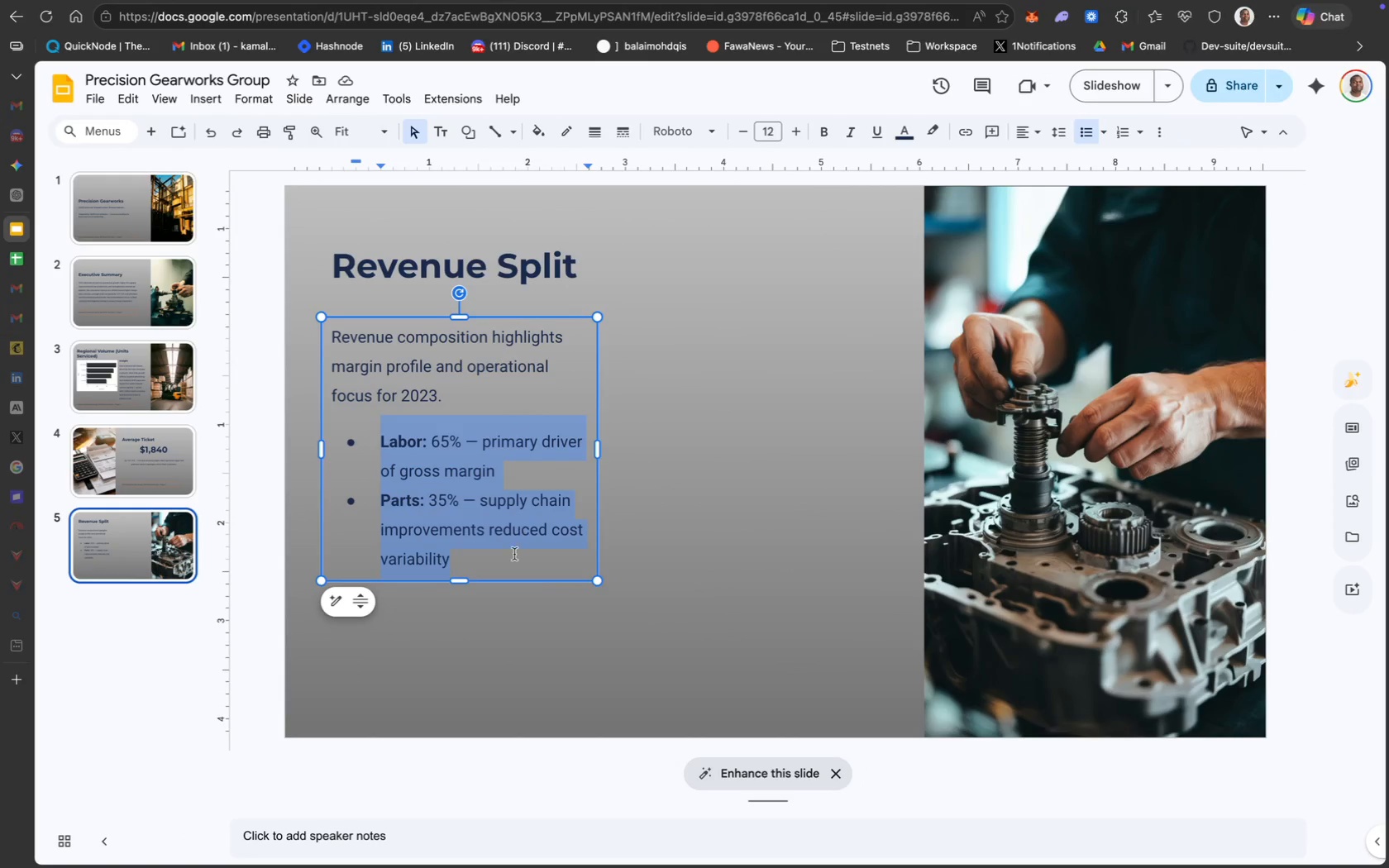 
key(Backspace)
 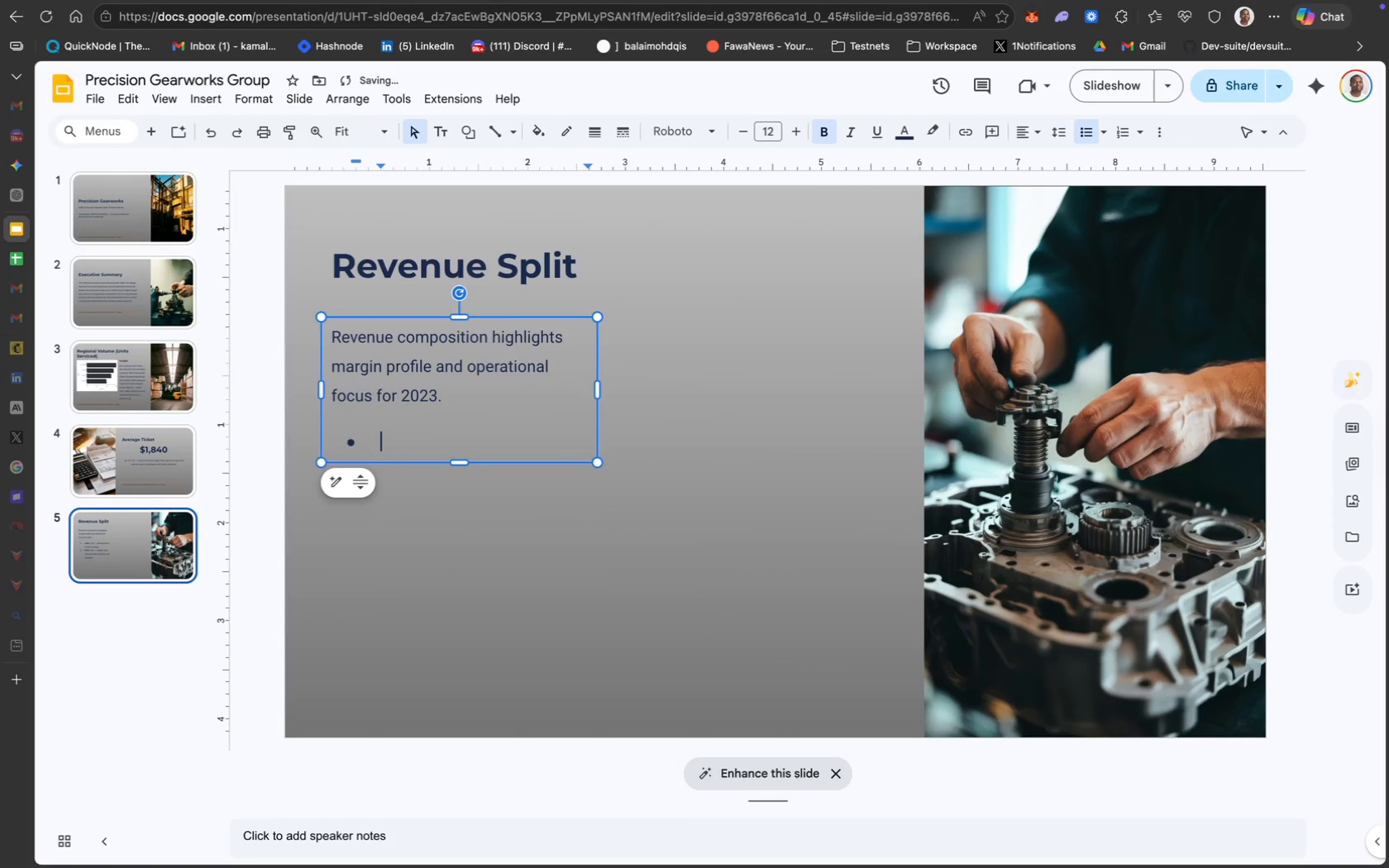 
key(Backspace)
 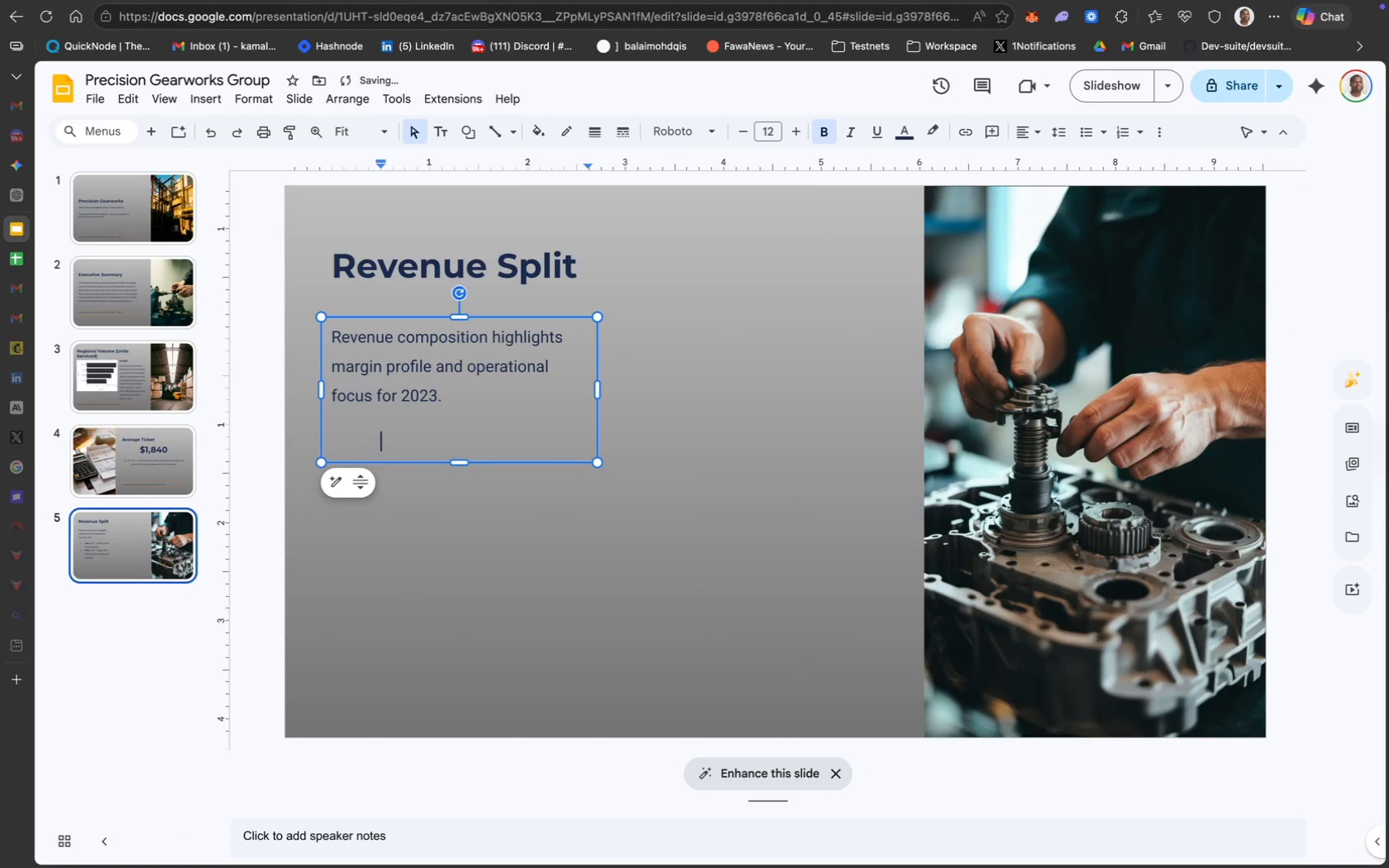 
key(Backspace)
 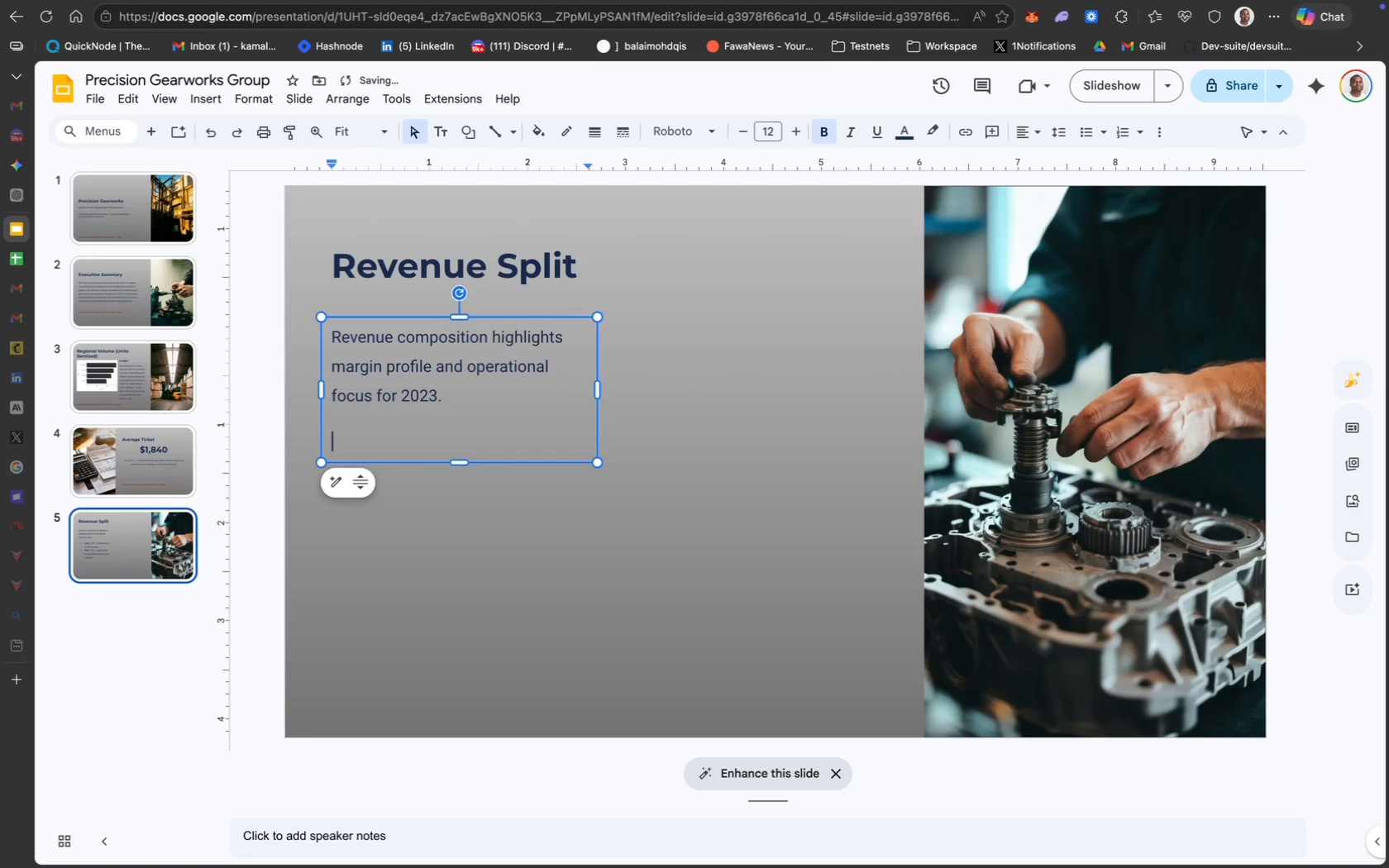 
key(Backspace)
 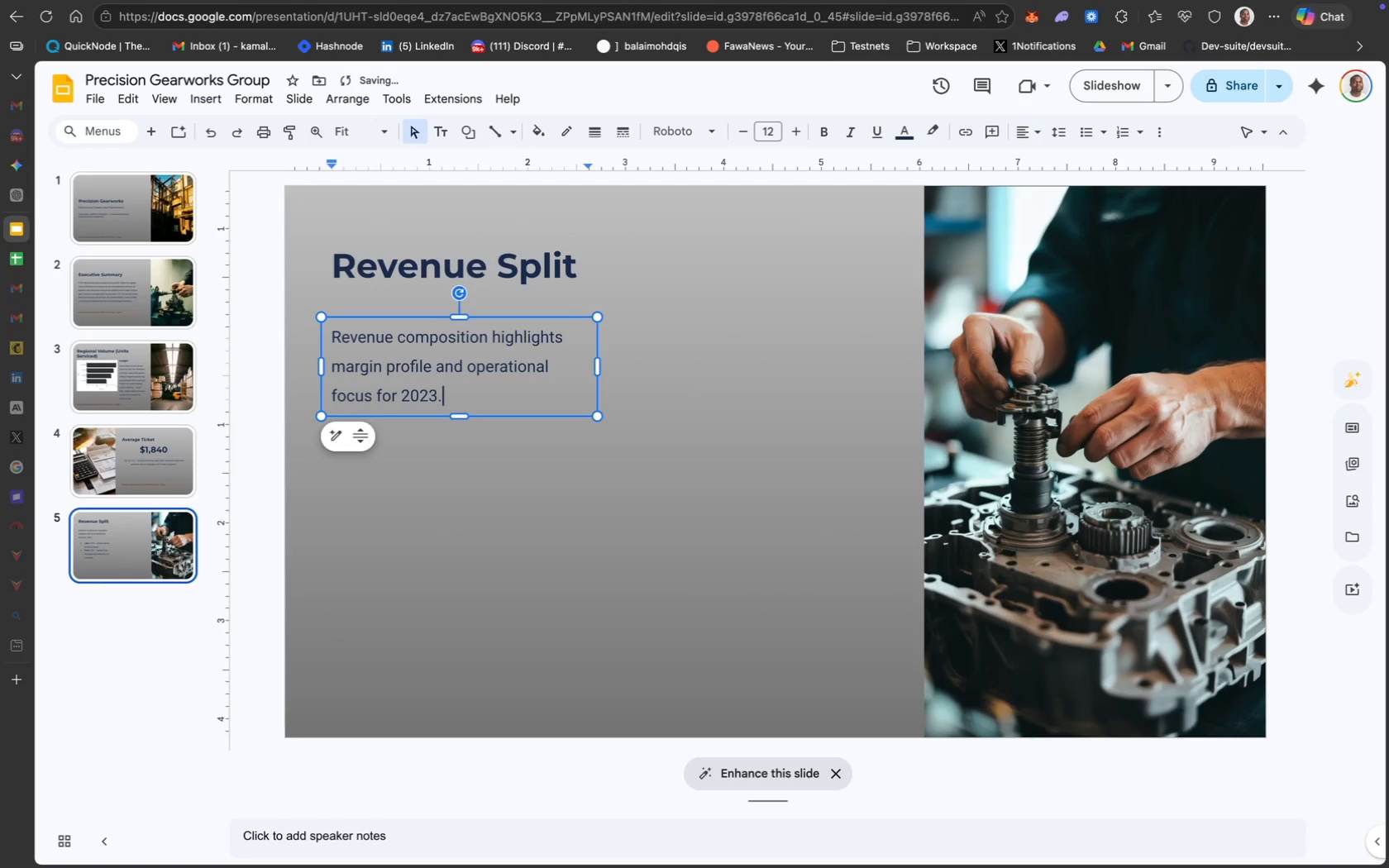 
key(Enter)
 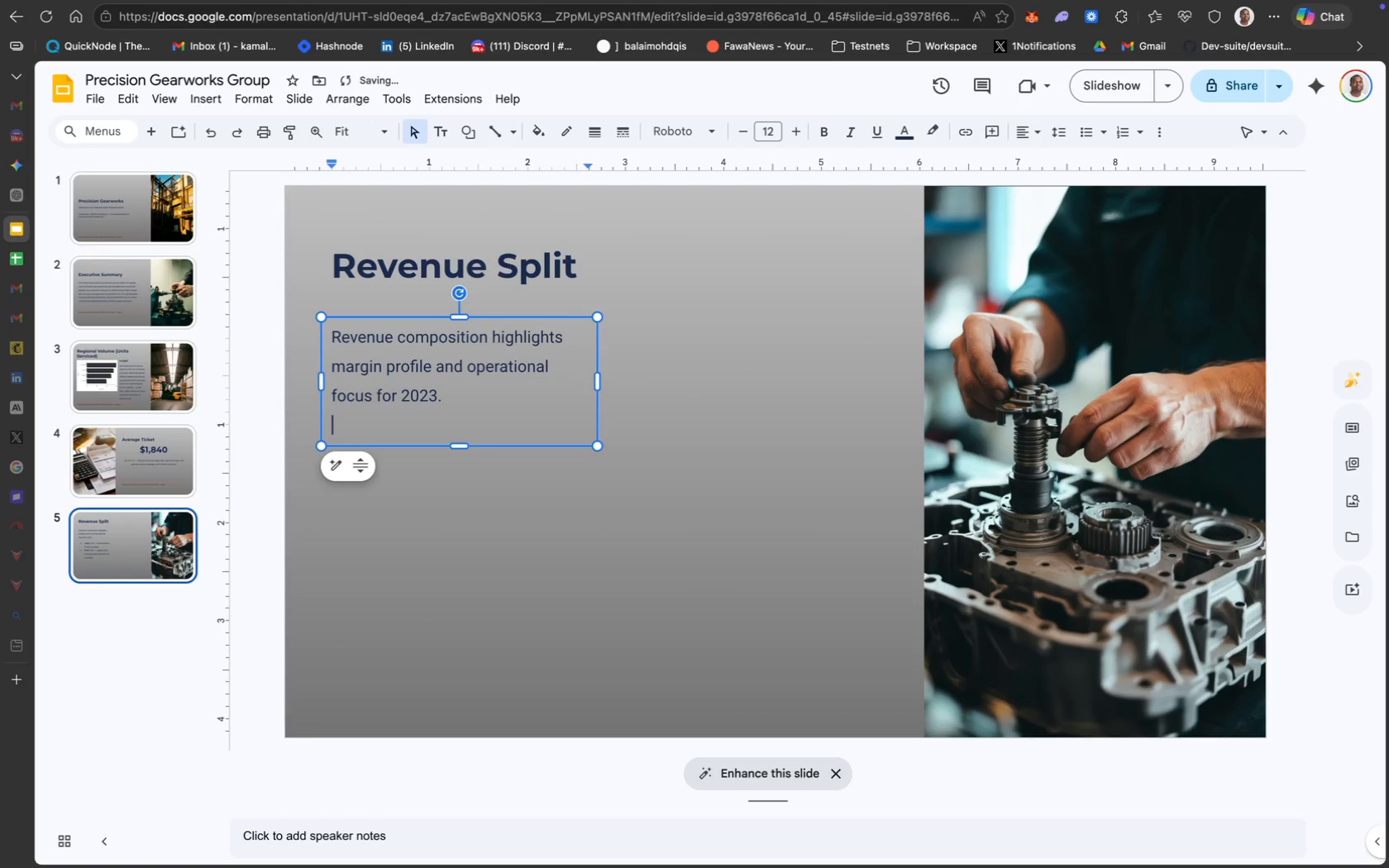 
key(Meta+V)
 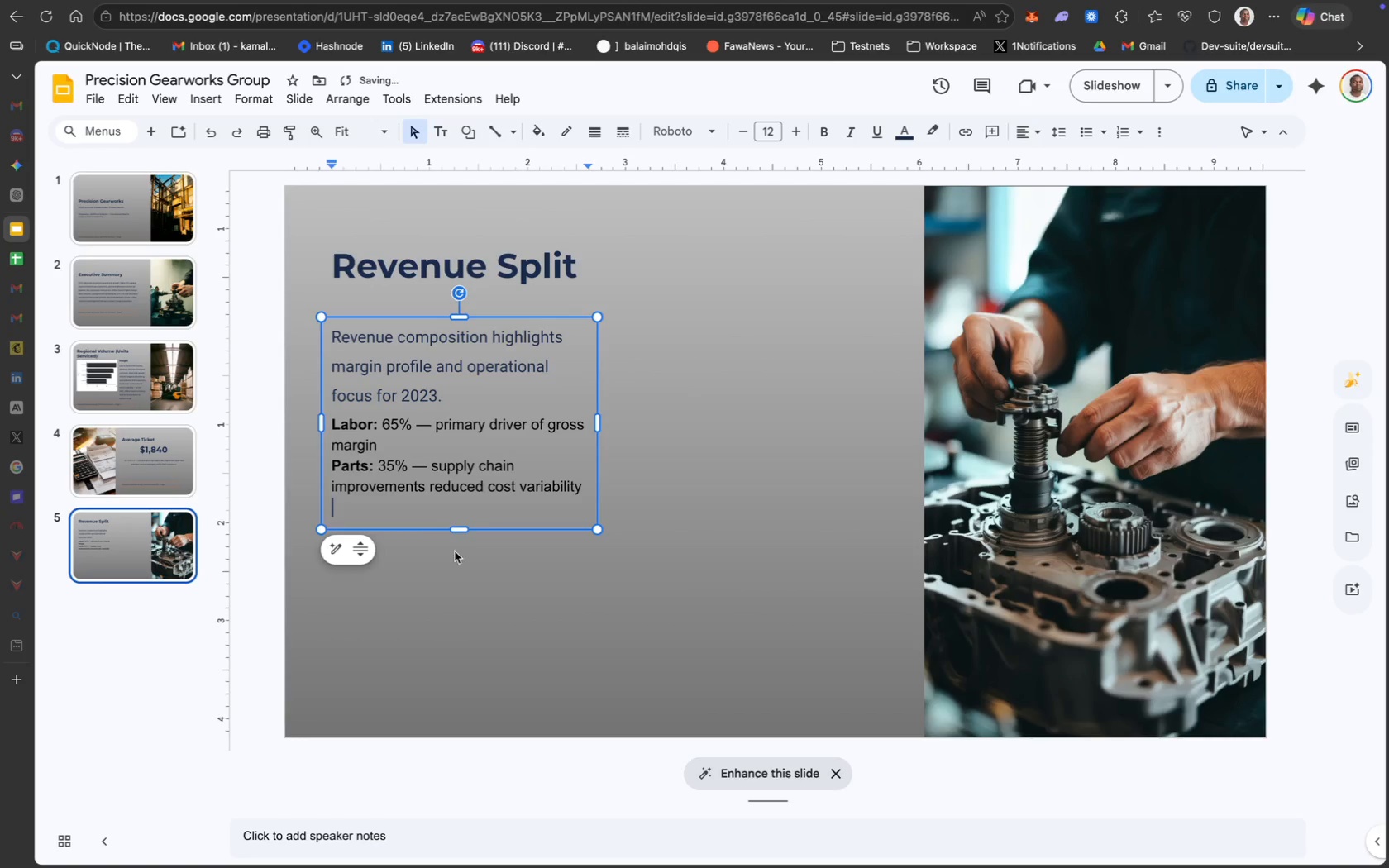 
key(Backspace)
 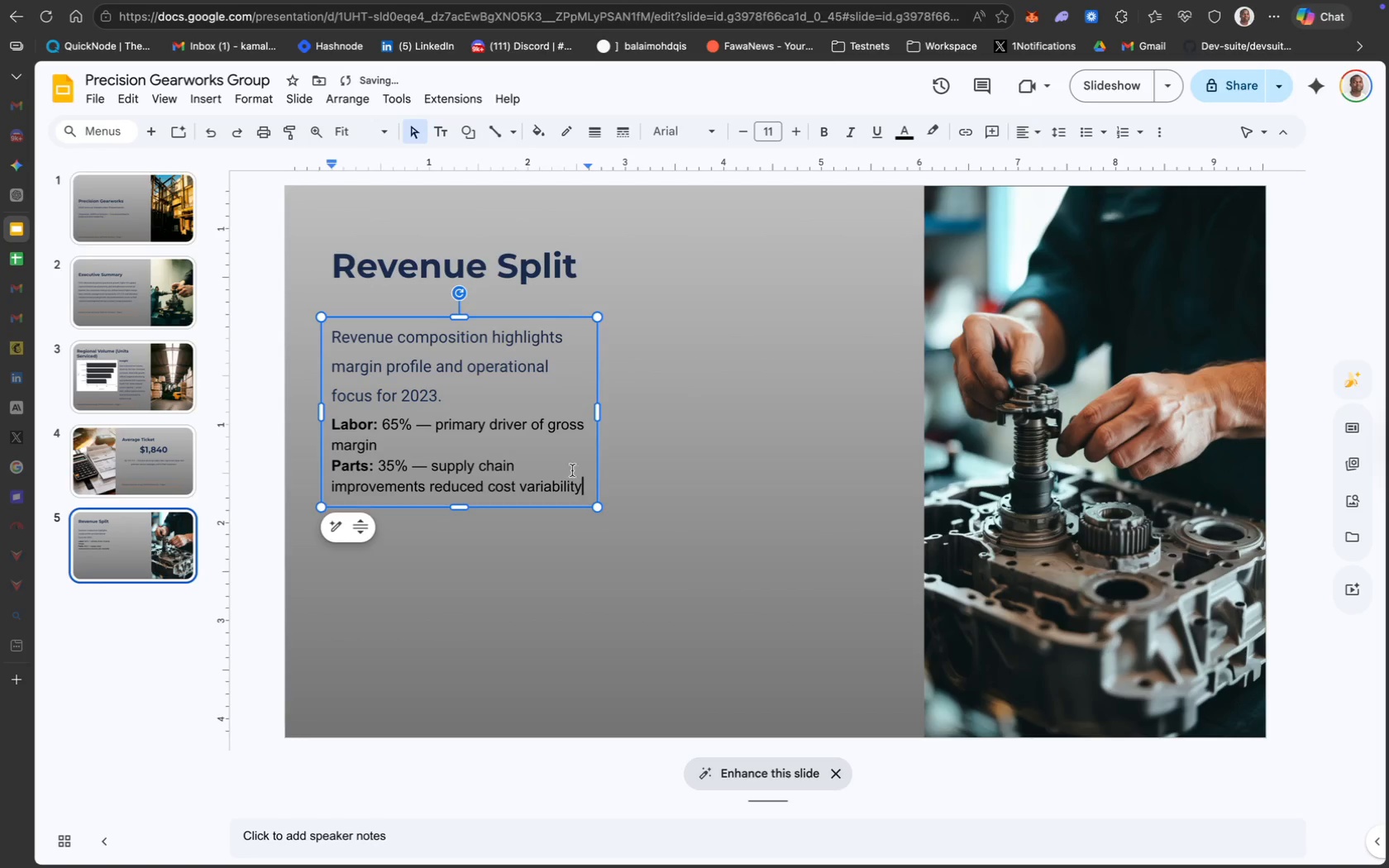 
left_click_drag(start_coordinate=[583, 483], to_coordinate=[289, 431])
 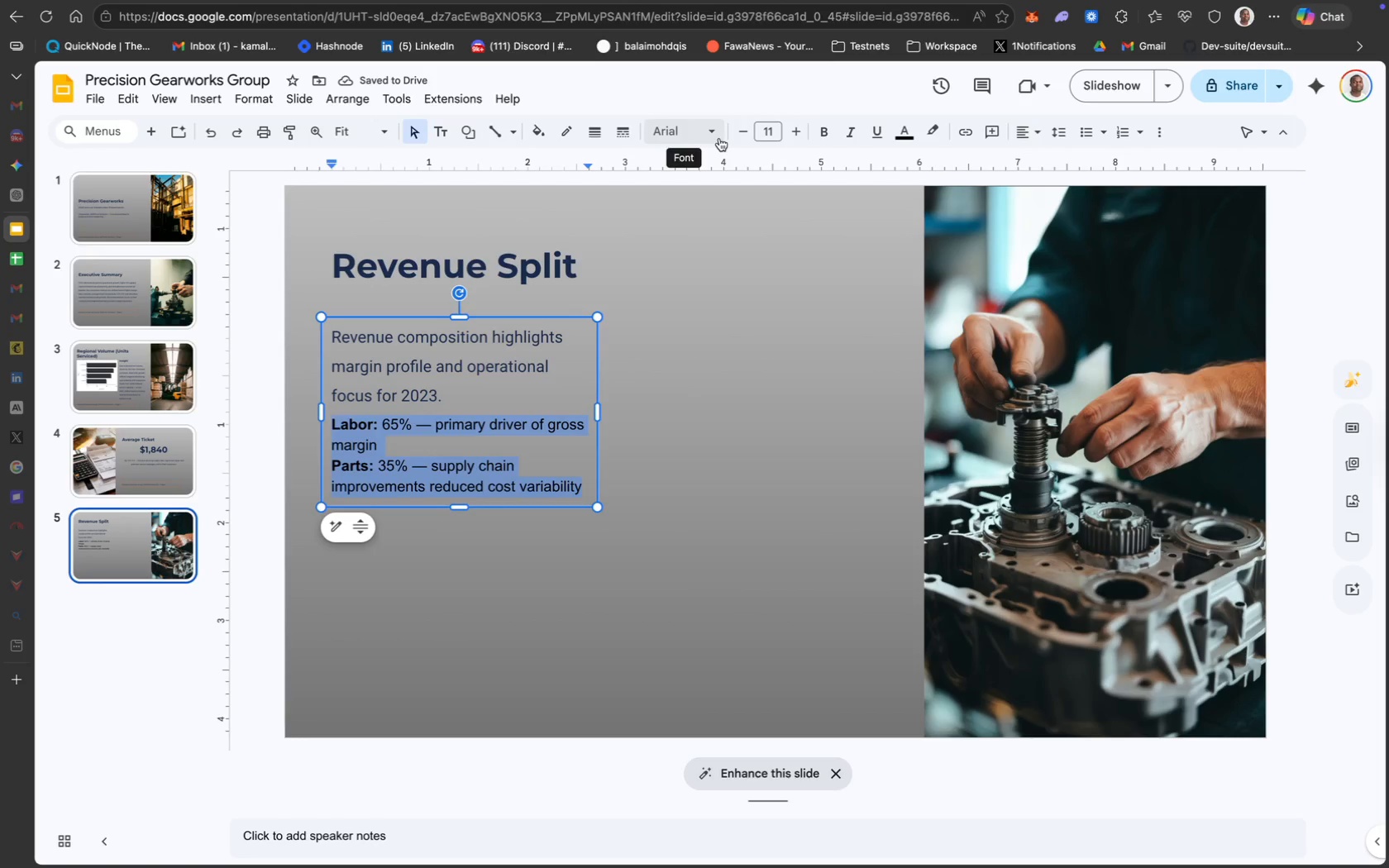 
left_click([714, 140])
 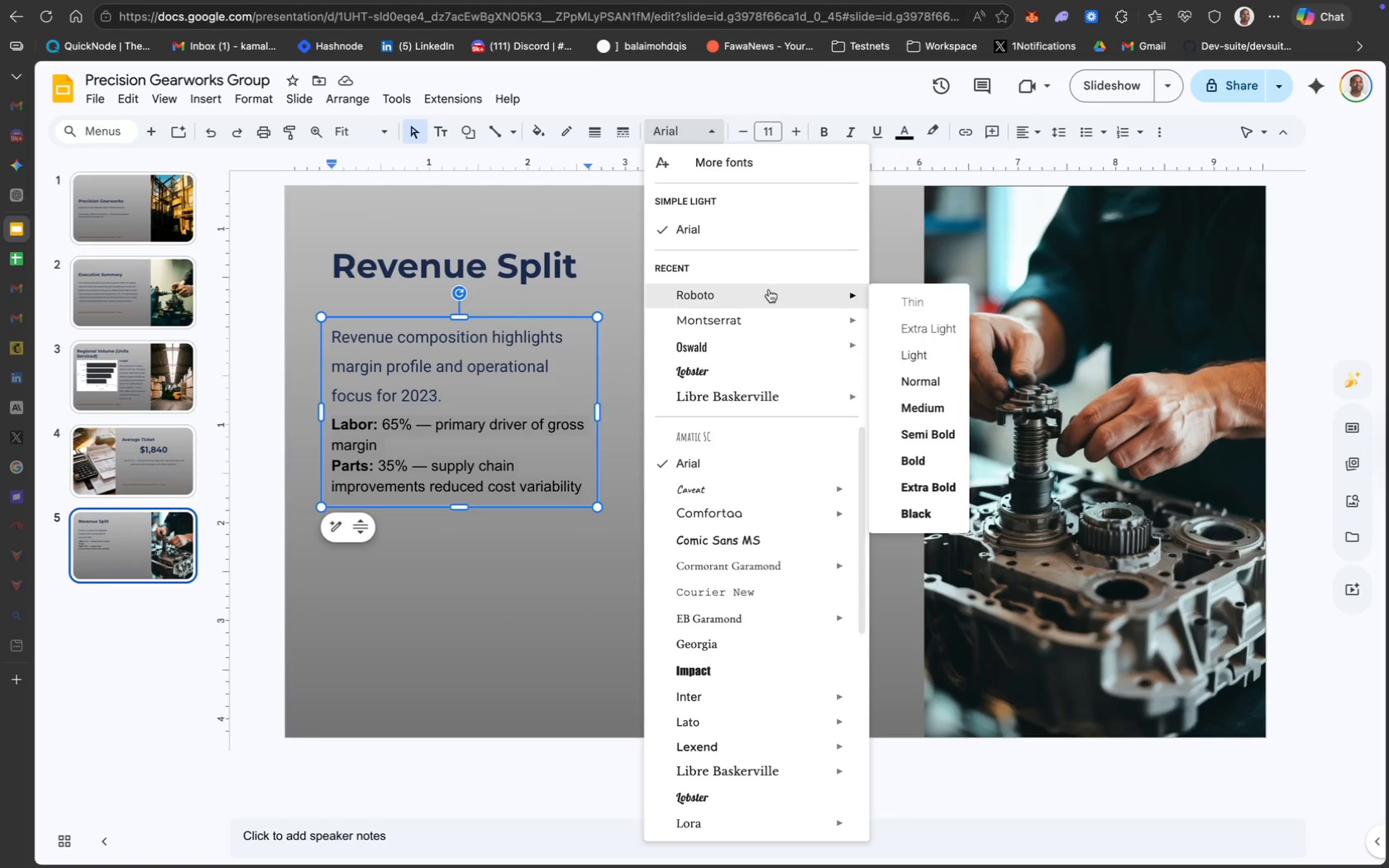 
wait(8.32)
 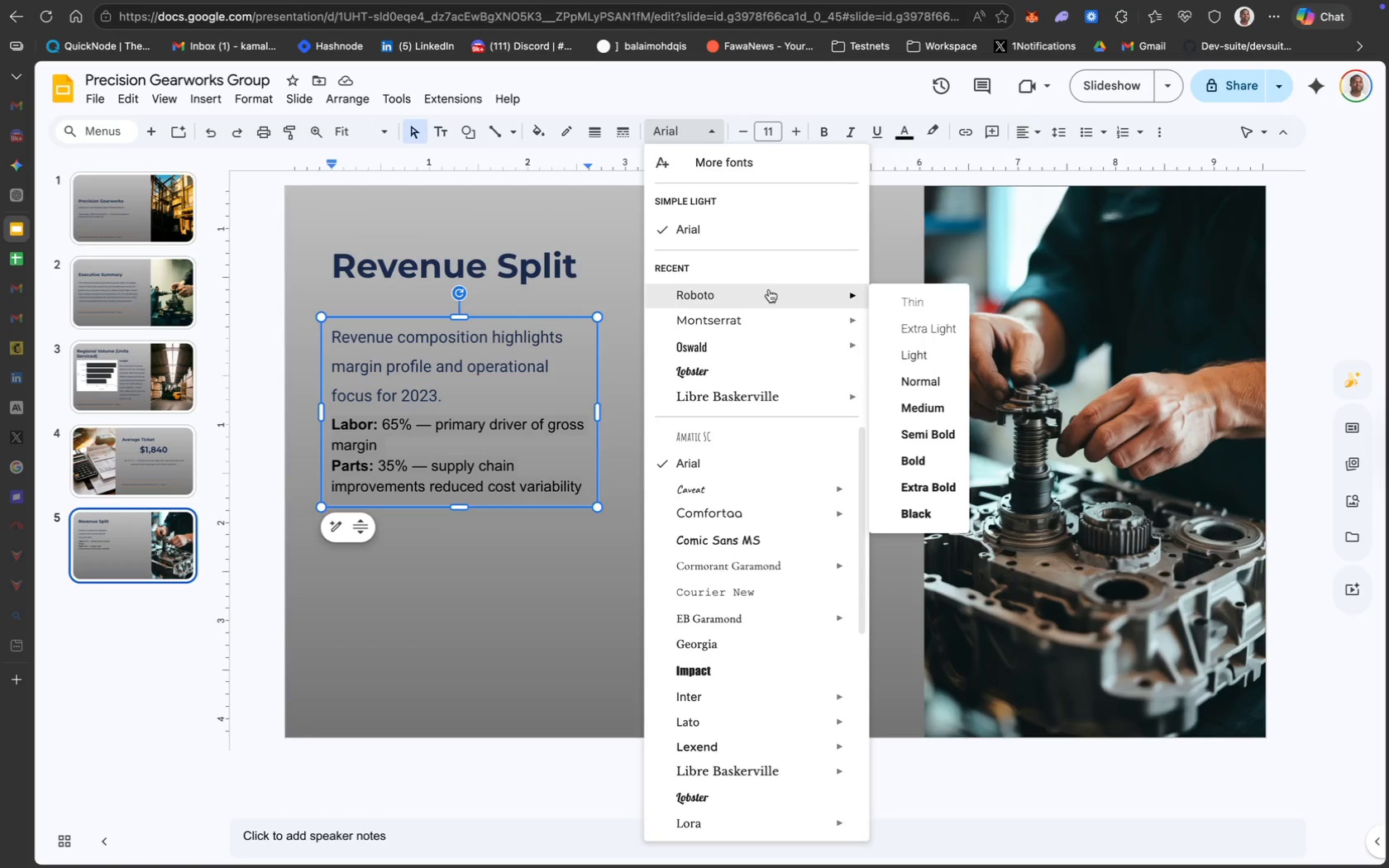 
type(12)
 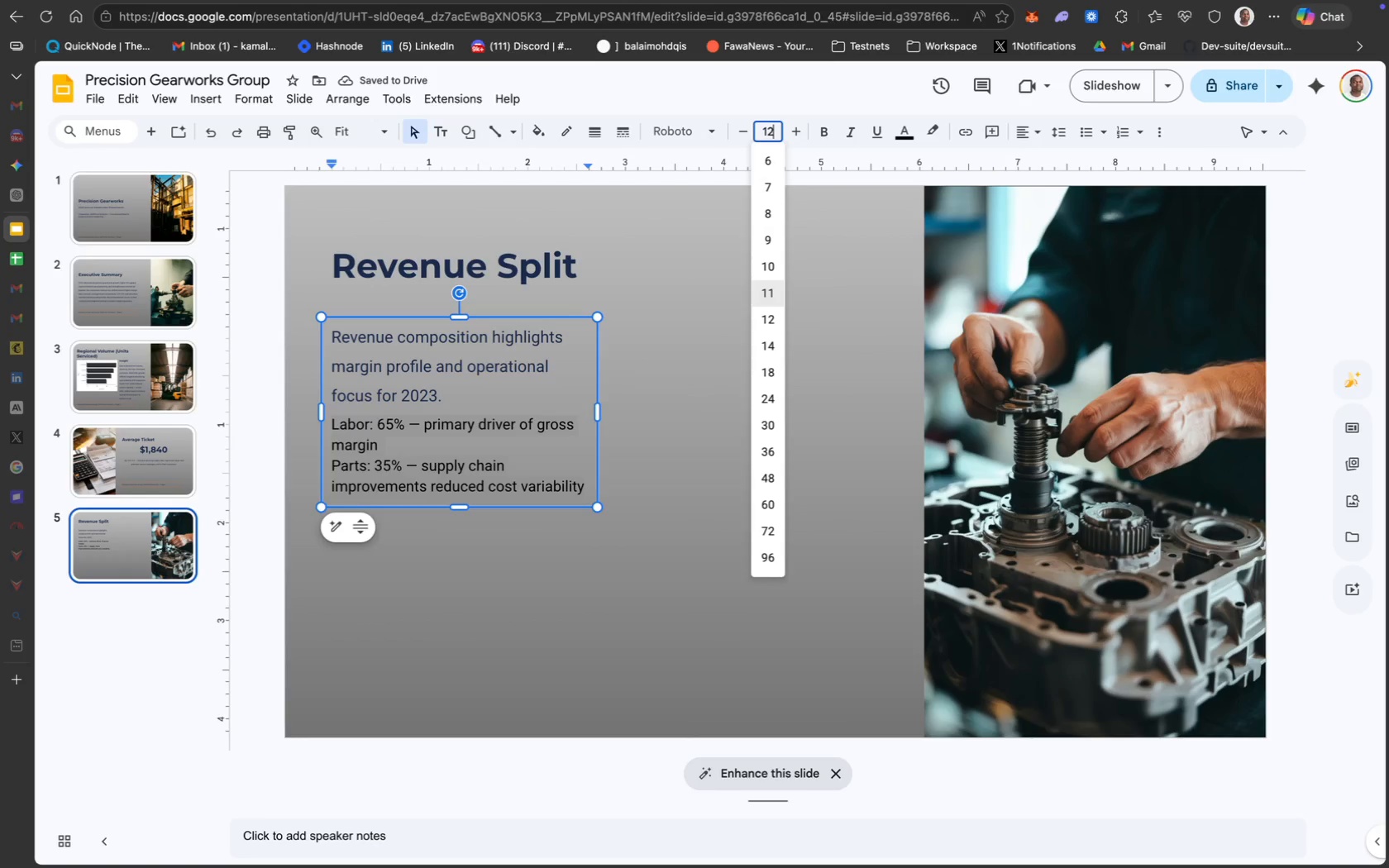 
key(Enter)
 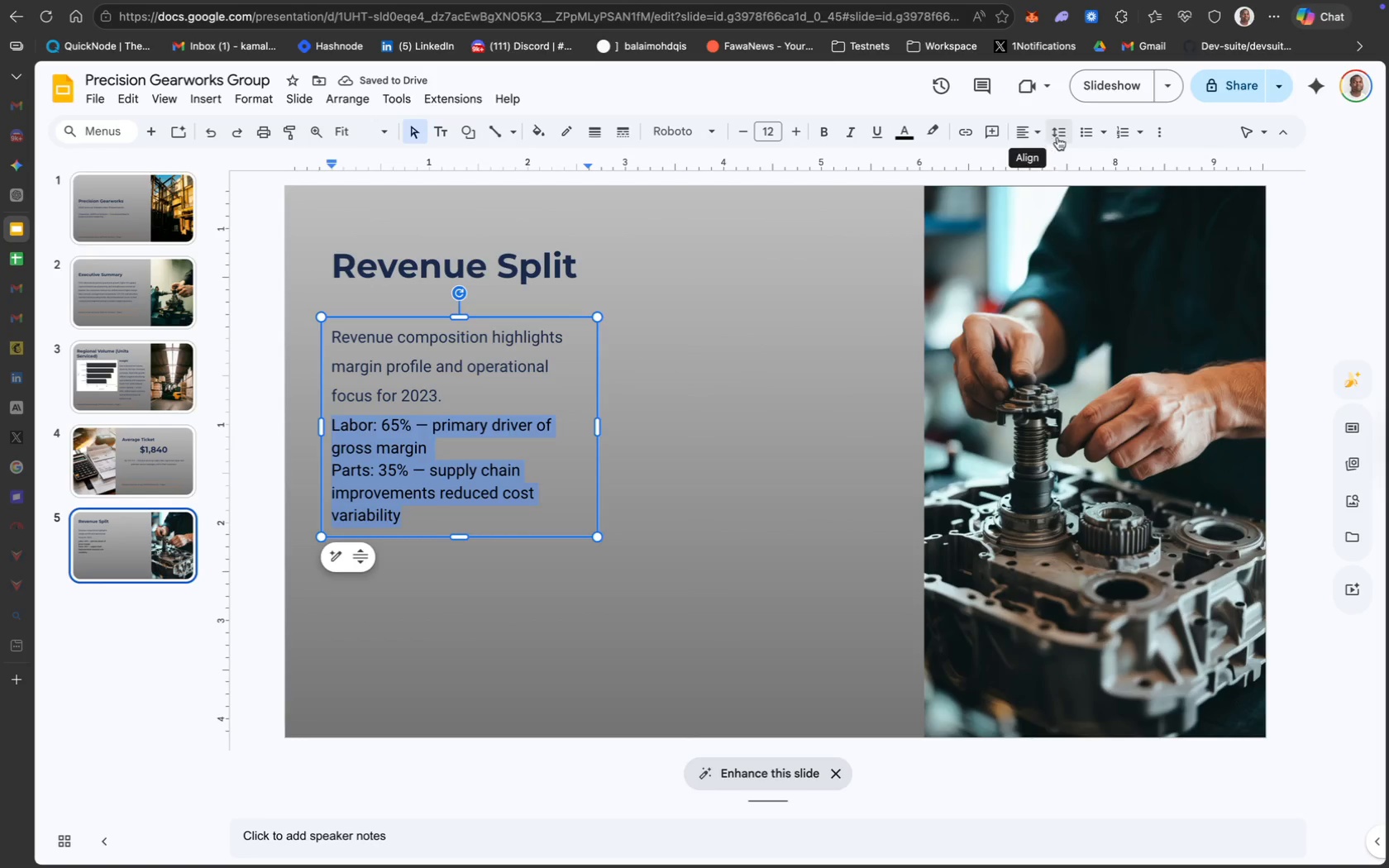 
left_click([1083, 215])
 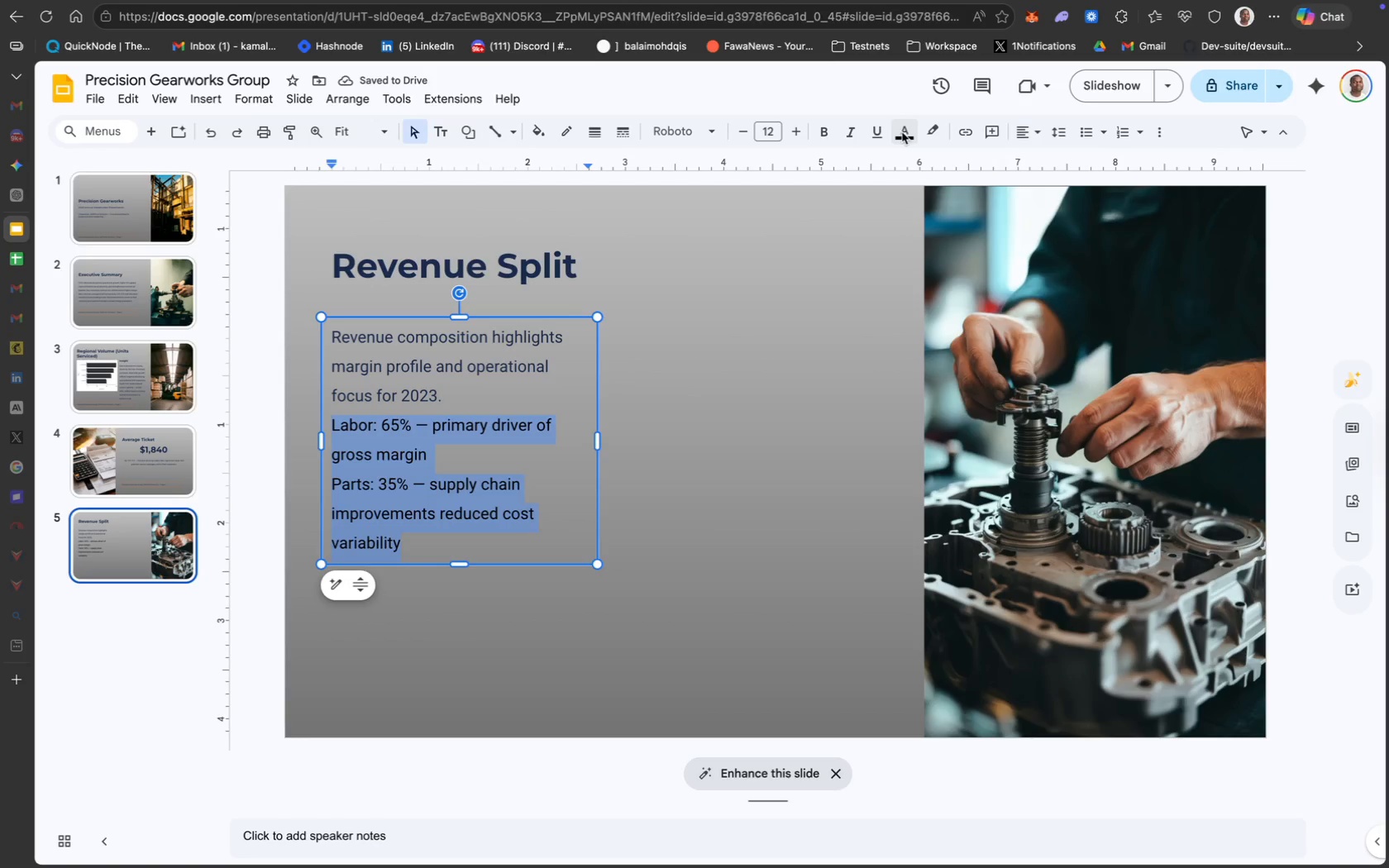 
left_click([924, 238])
 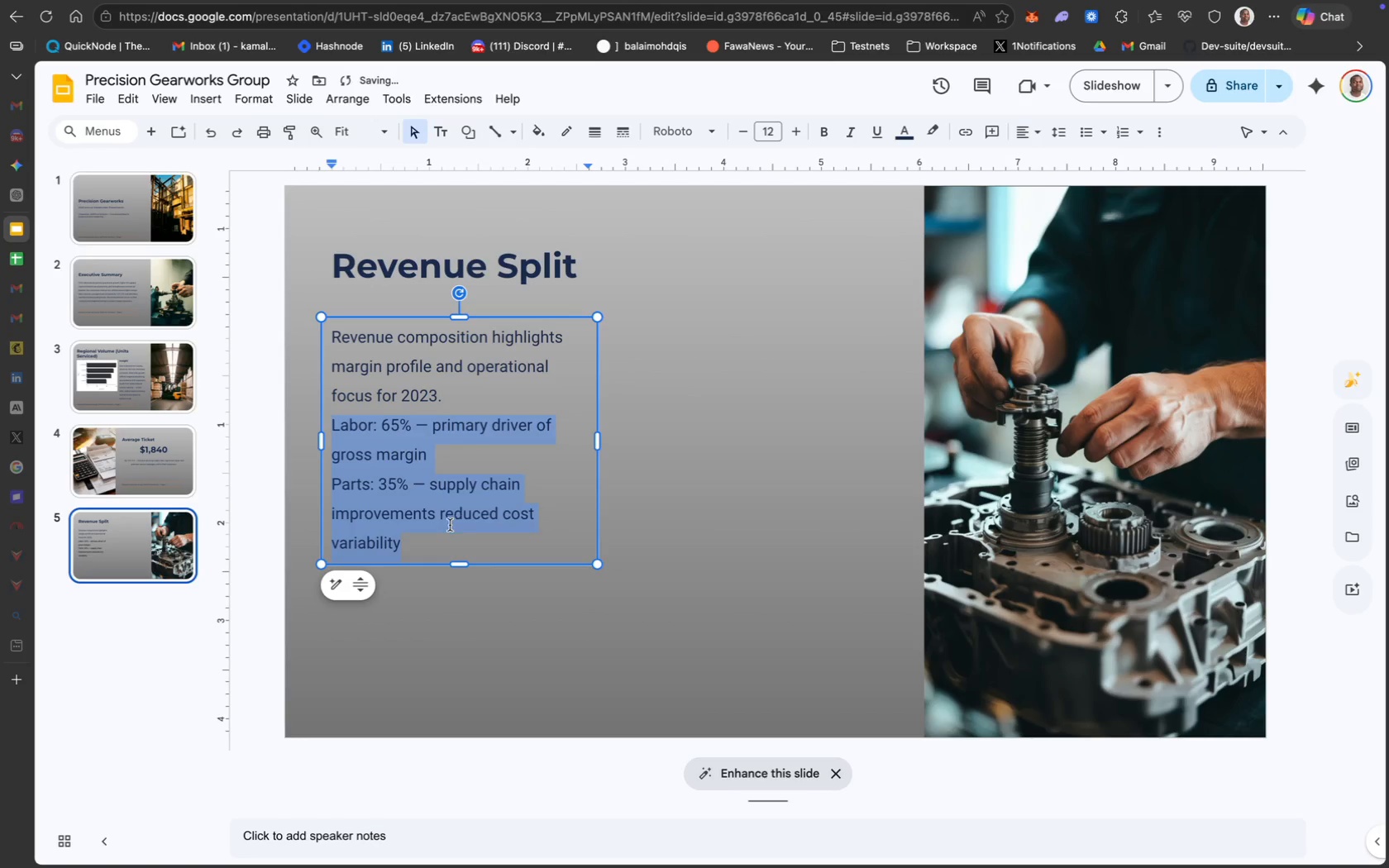 
left_click([448, 524])
 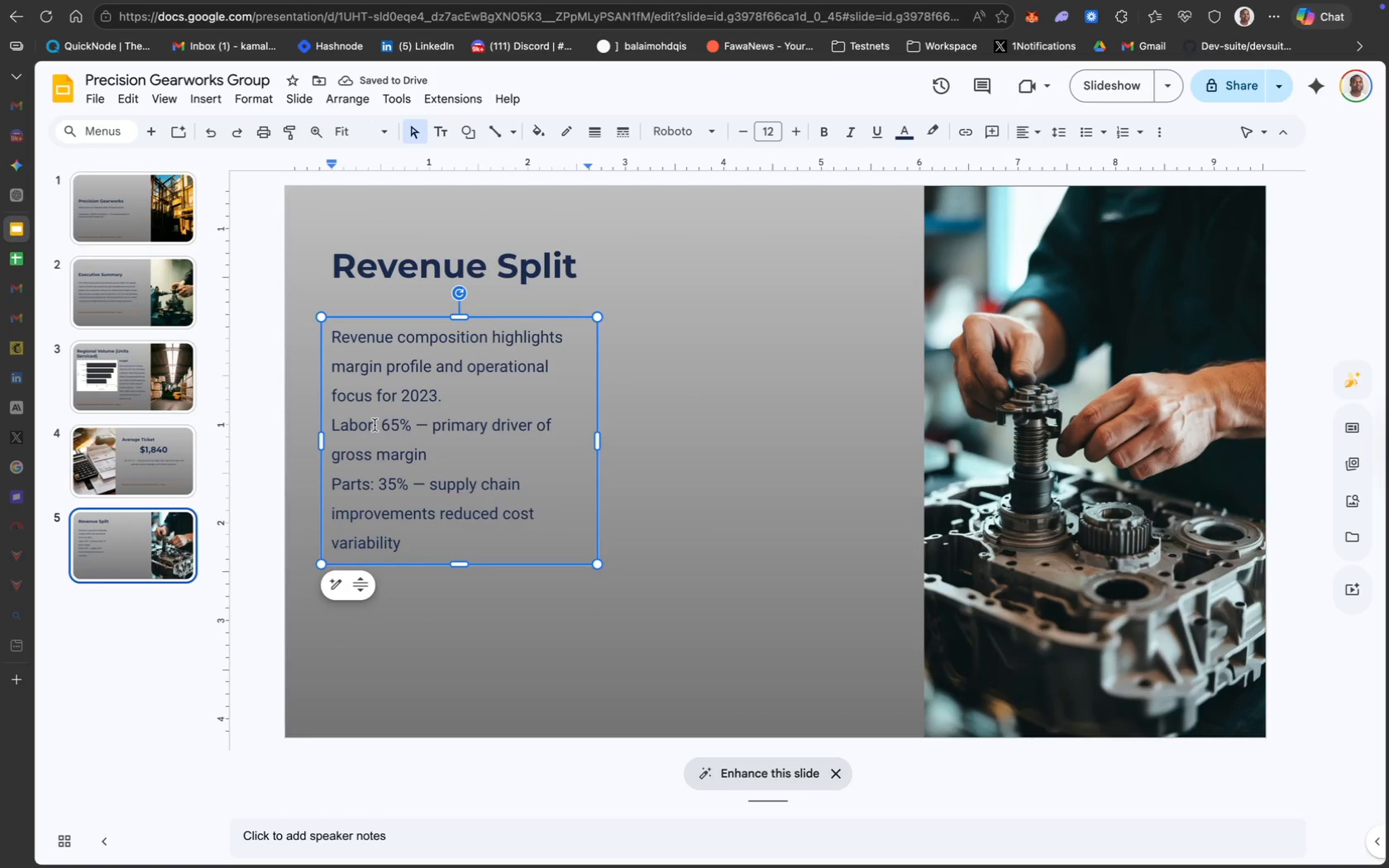 
left_click_drag(start_coordinate=[376, 423], to_coordinate=[330, 422])
 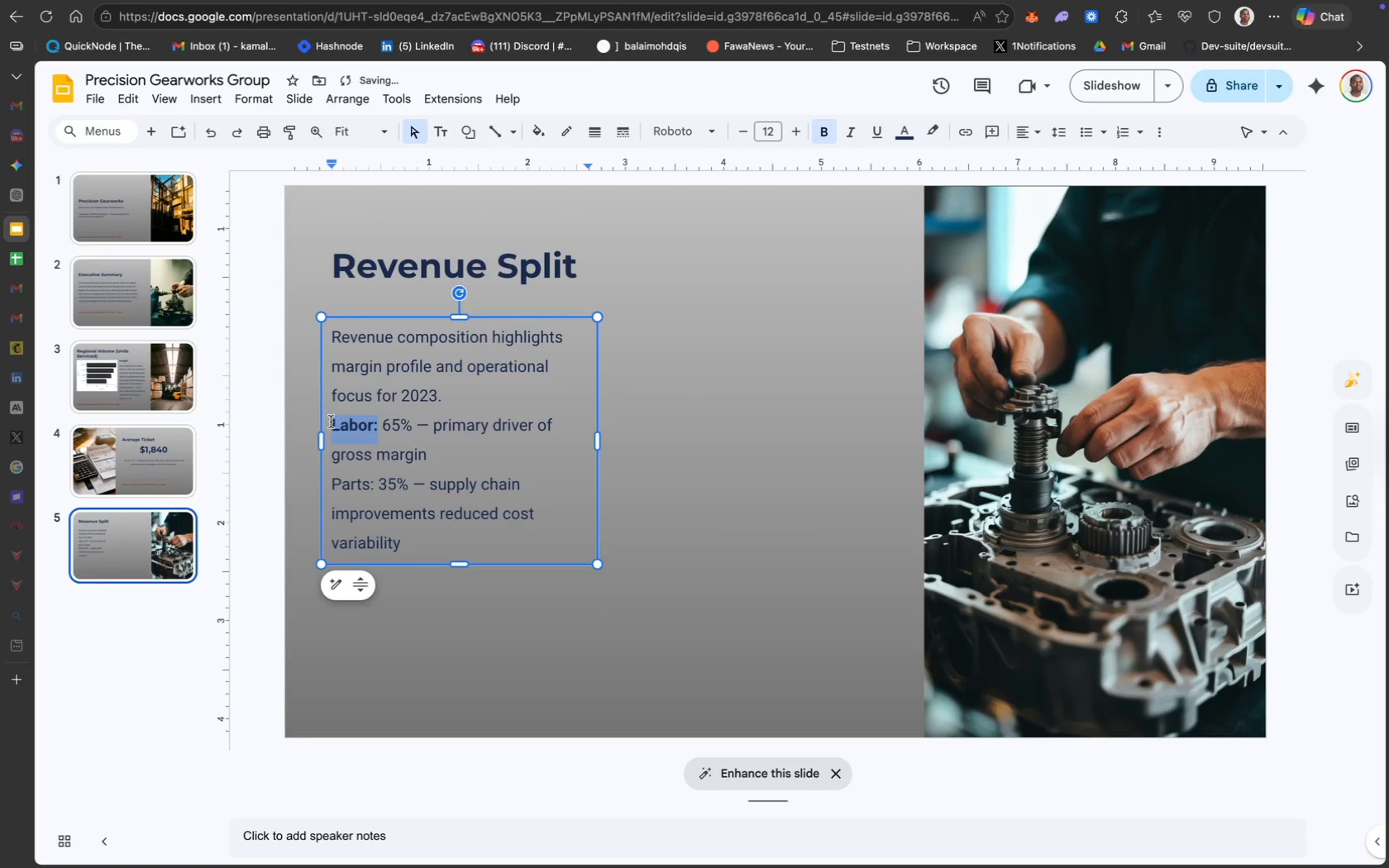 
key(Meta+B)
 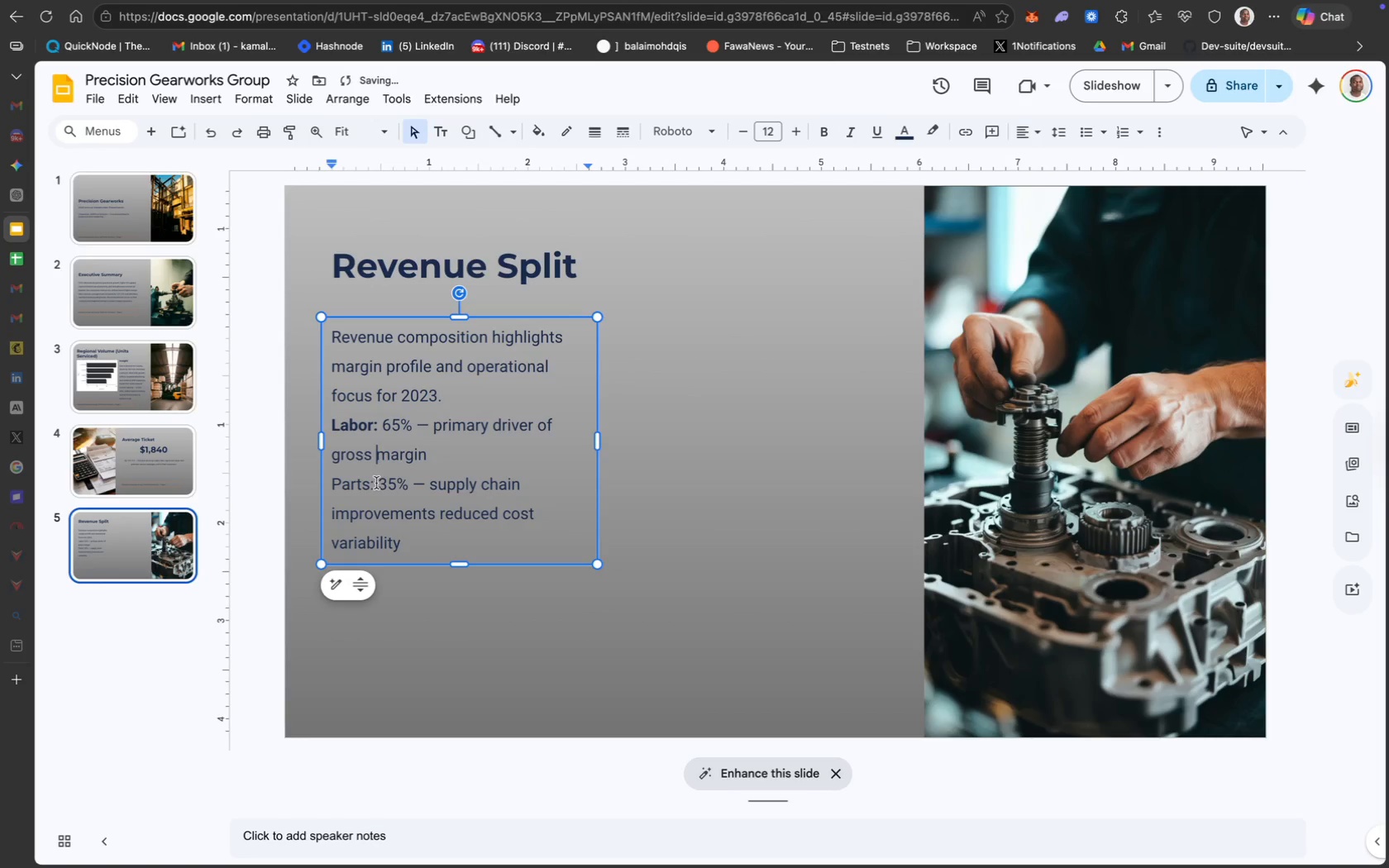 
left_click_drag(start_coordinate=[374, 484], to_coordinate=[313, 486])
 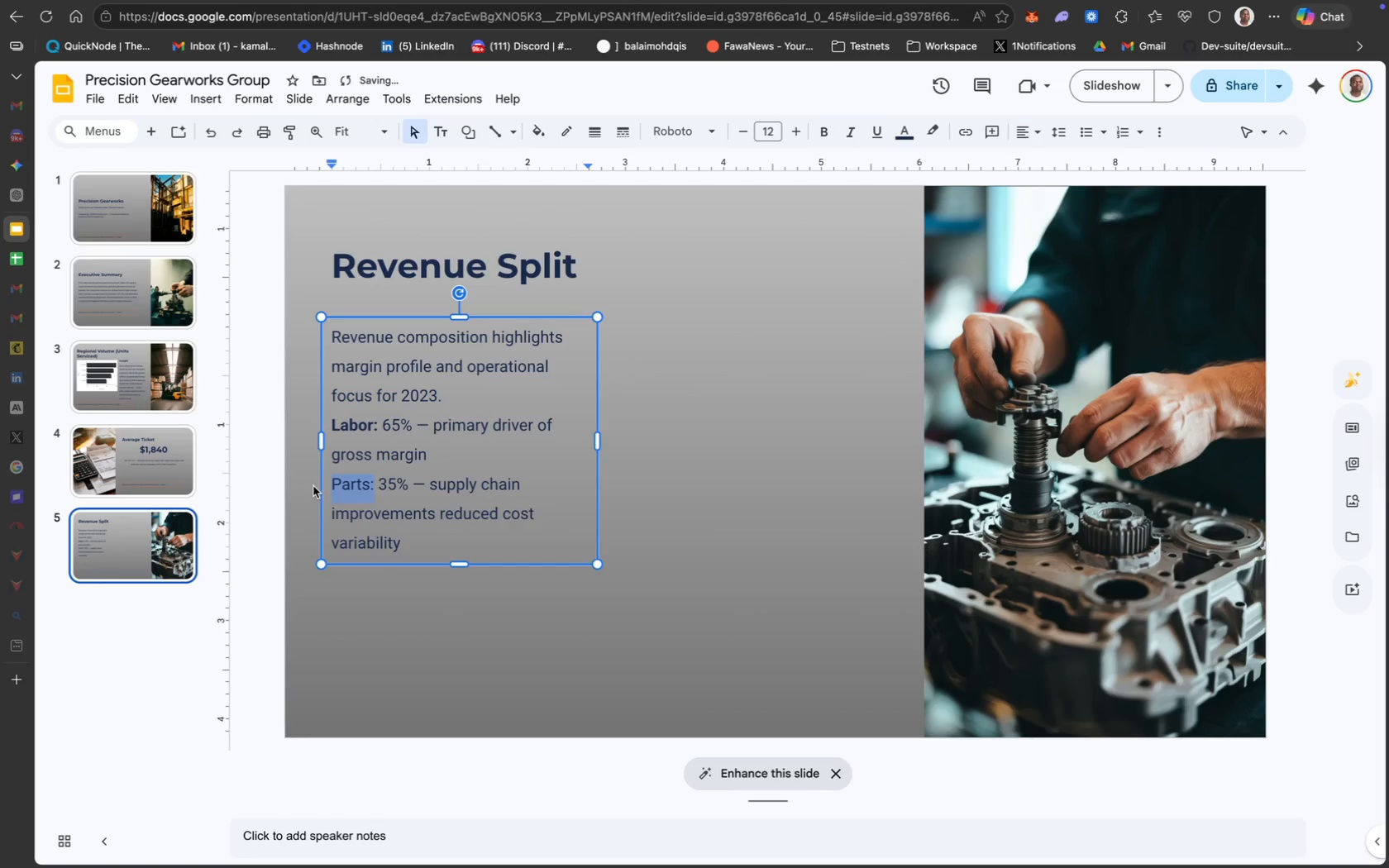 
key(Meta+B)
 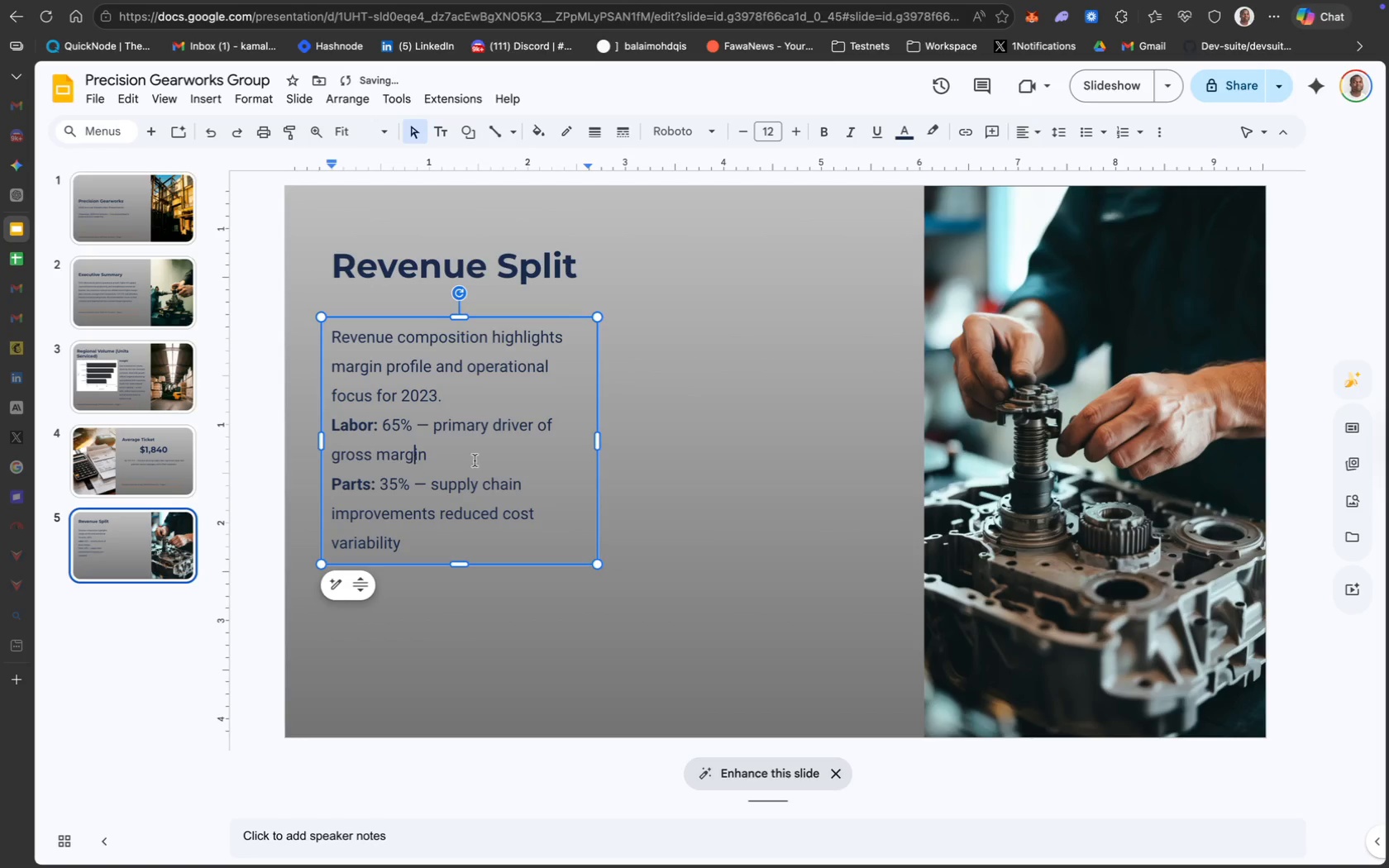 
left_click([481, 460])
 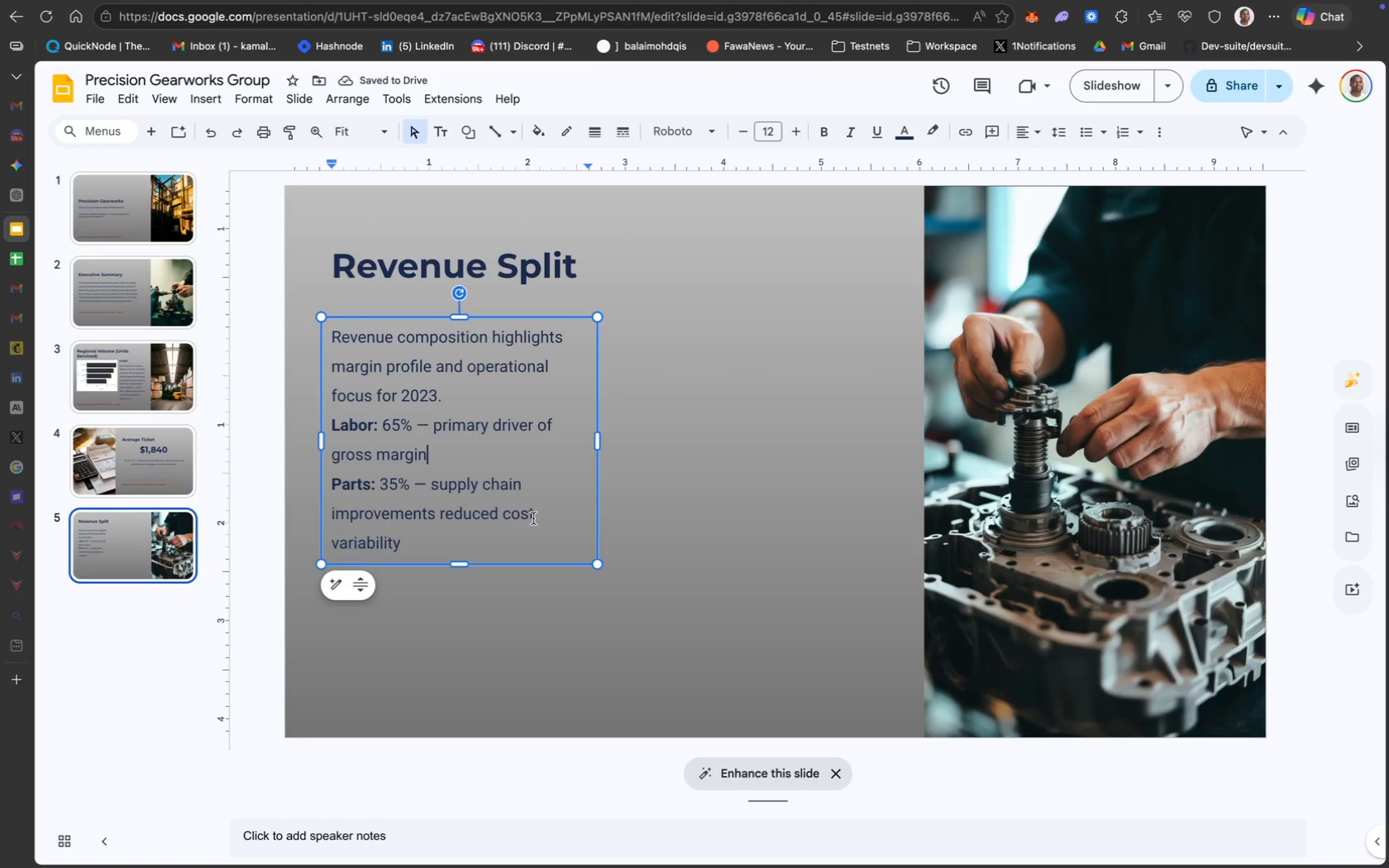 
left_click([647, 546])
 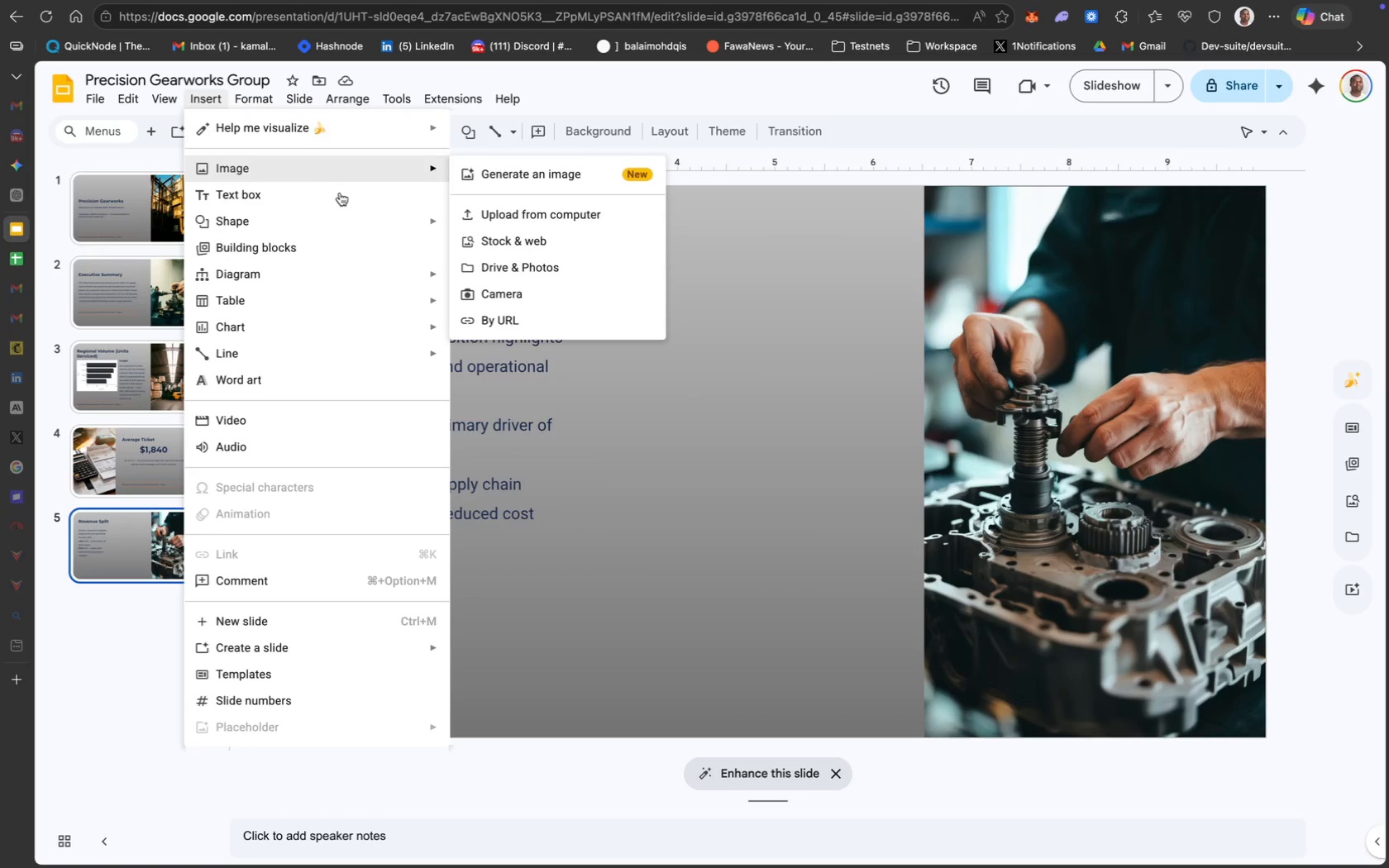 
wait(5.31)
 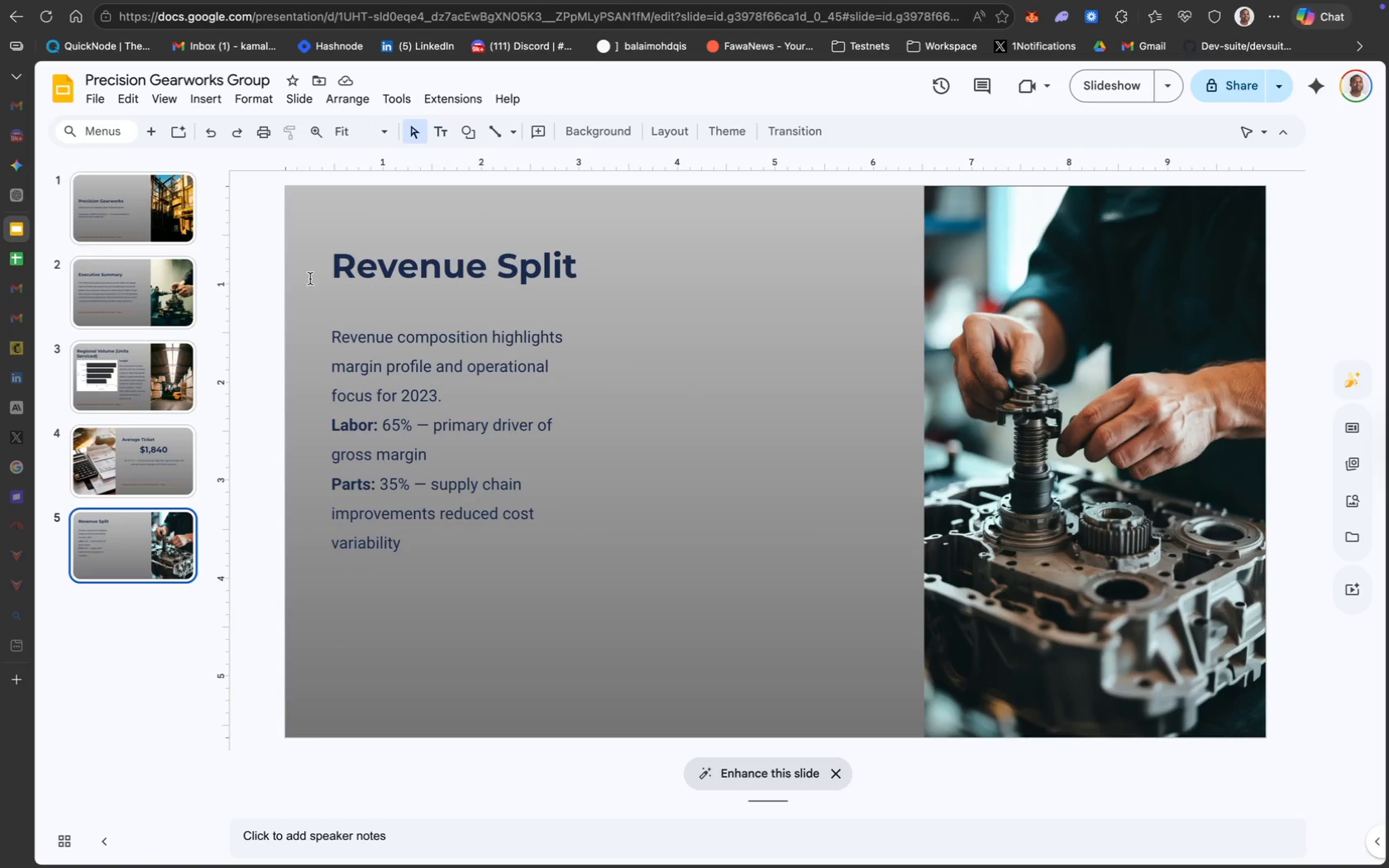 
mouse_move([388, 323])
 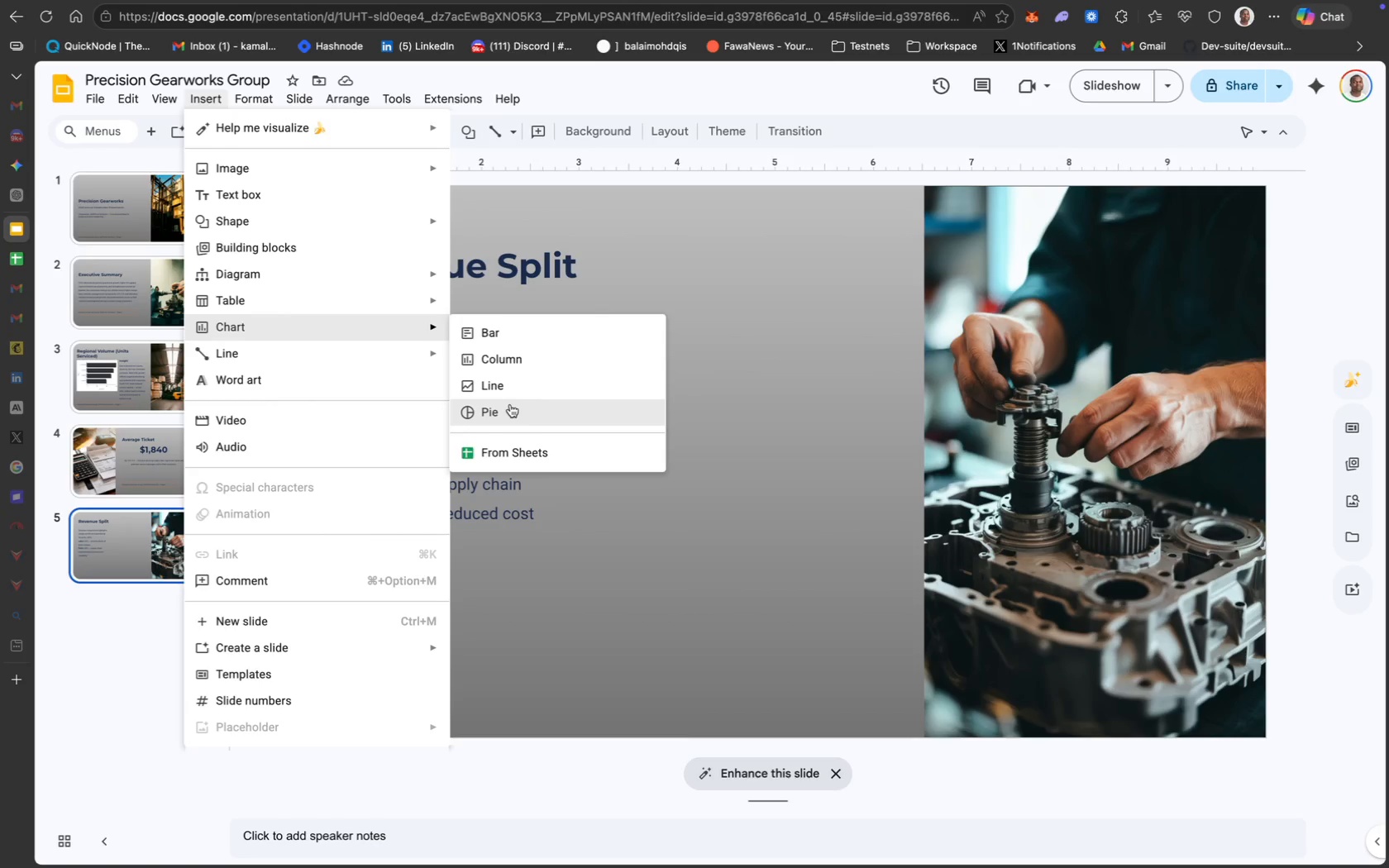 
left_click([510, 405])
 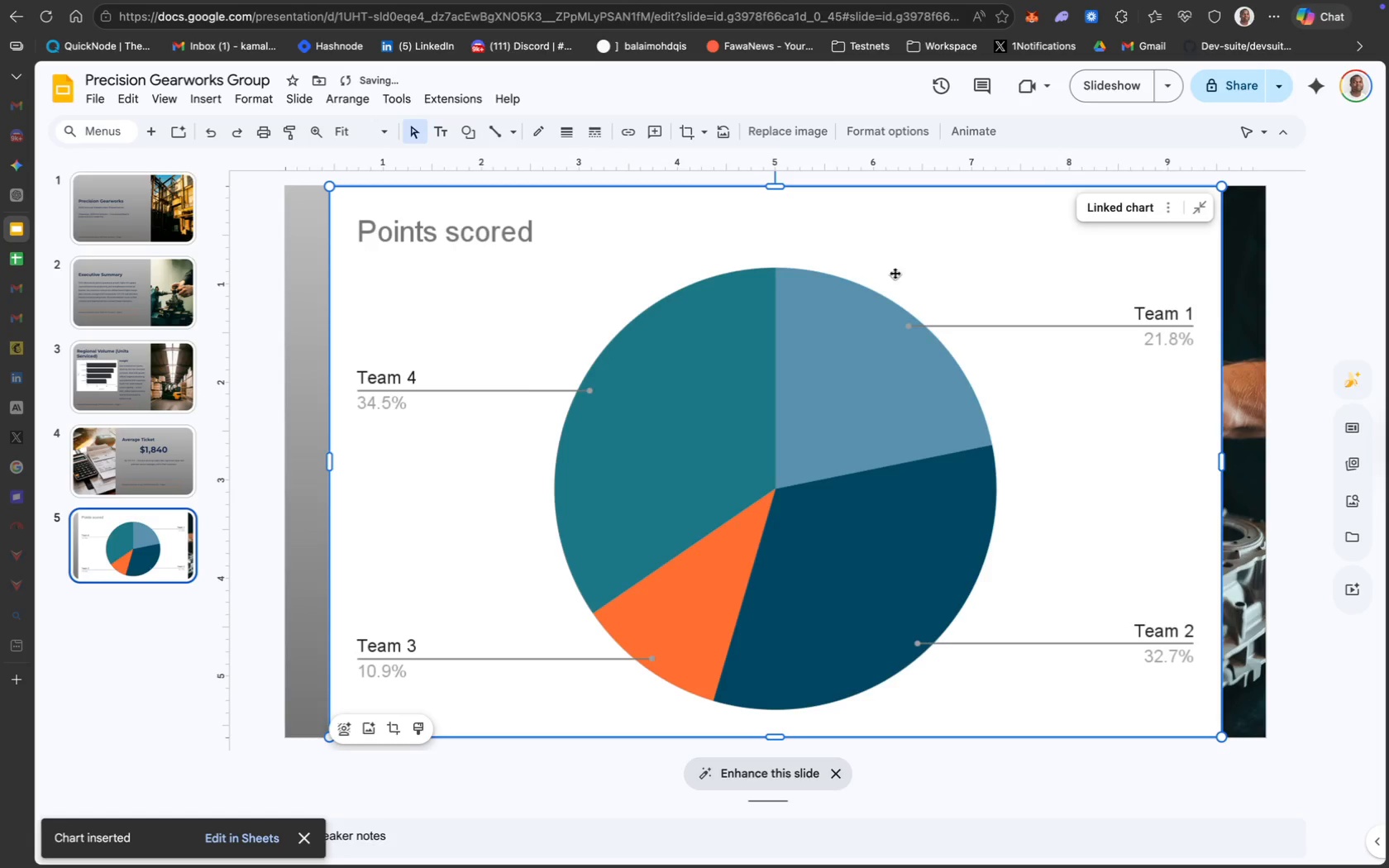 
left_click([1179, 203])
 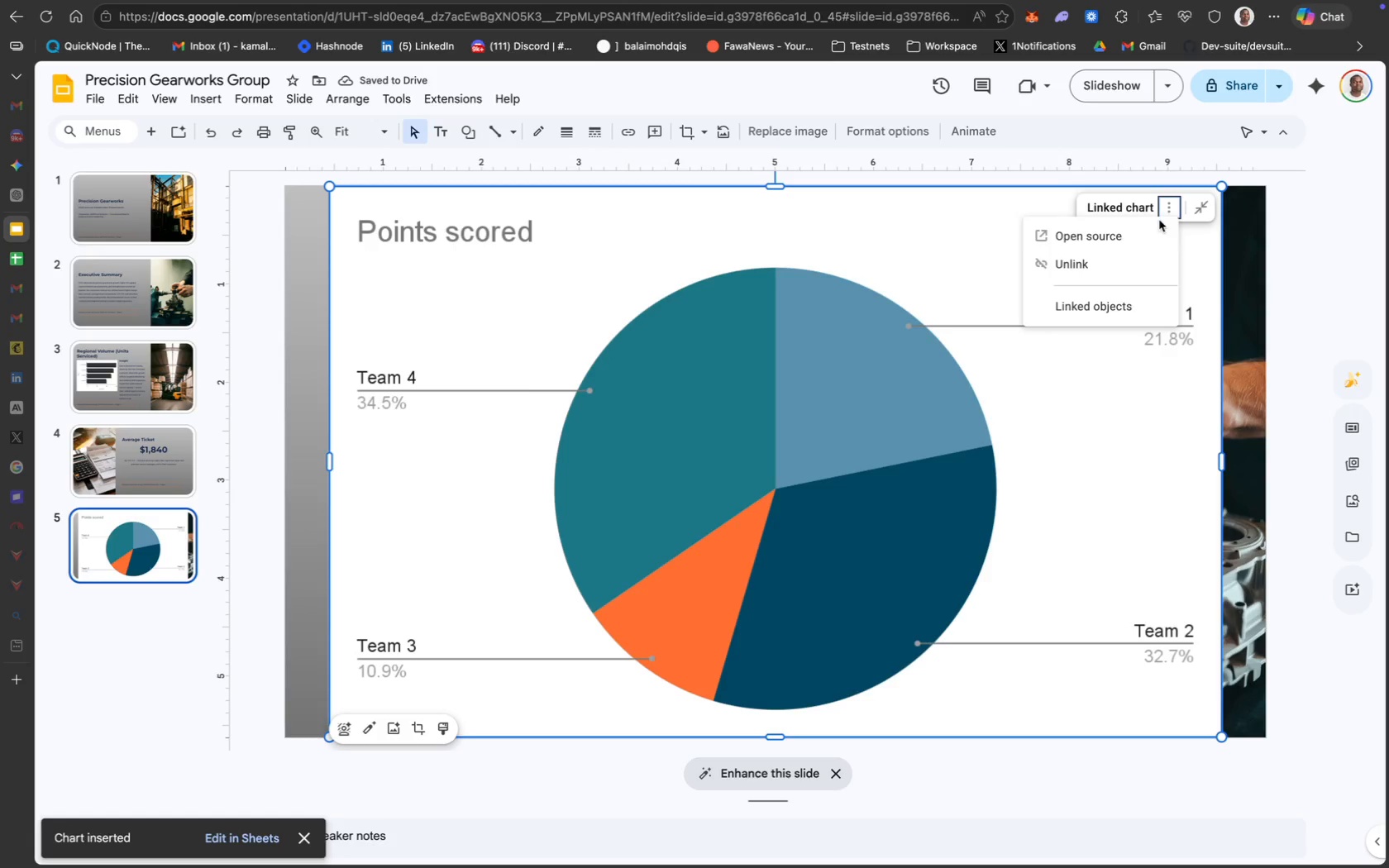 
left_click([1126, 238])
 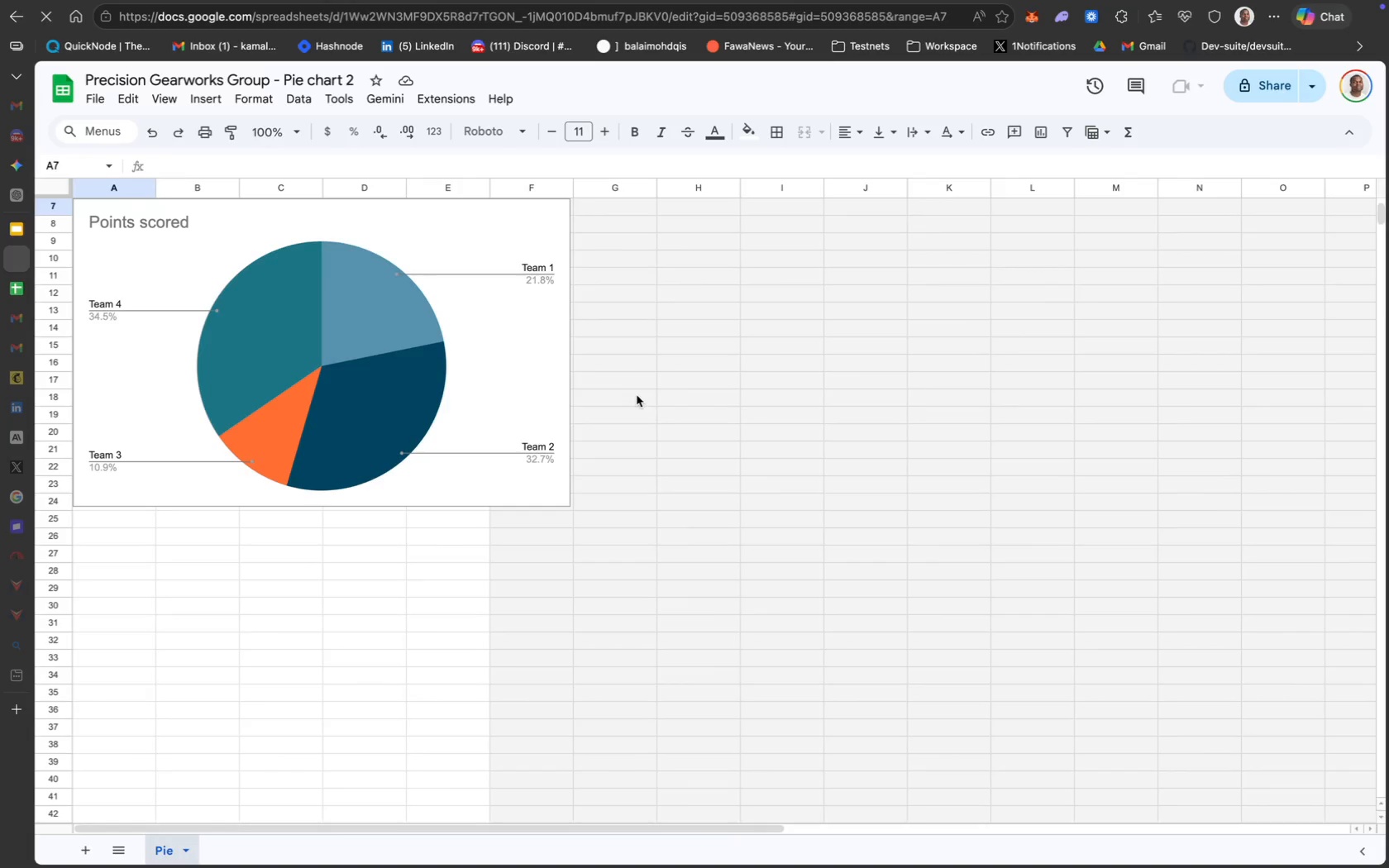 
wait(17.81)
 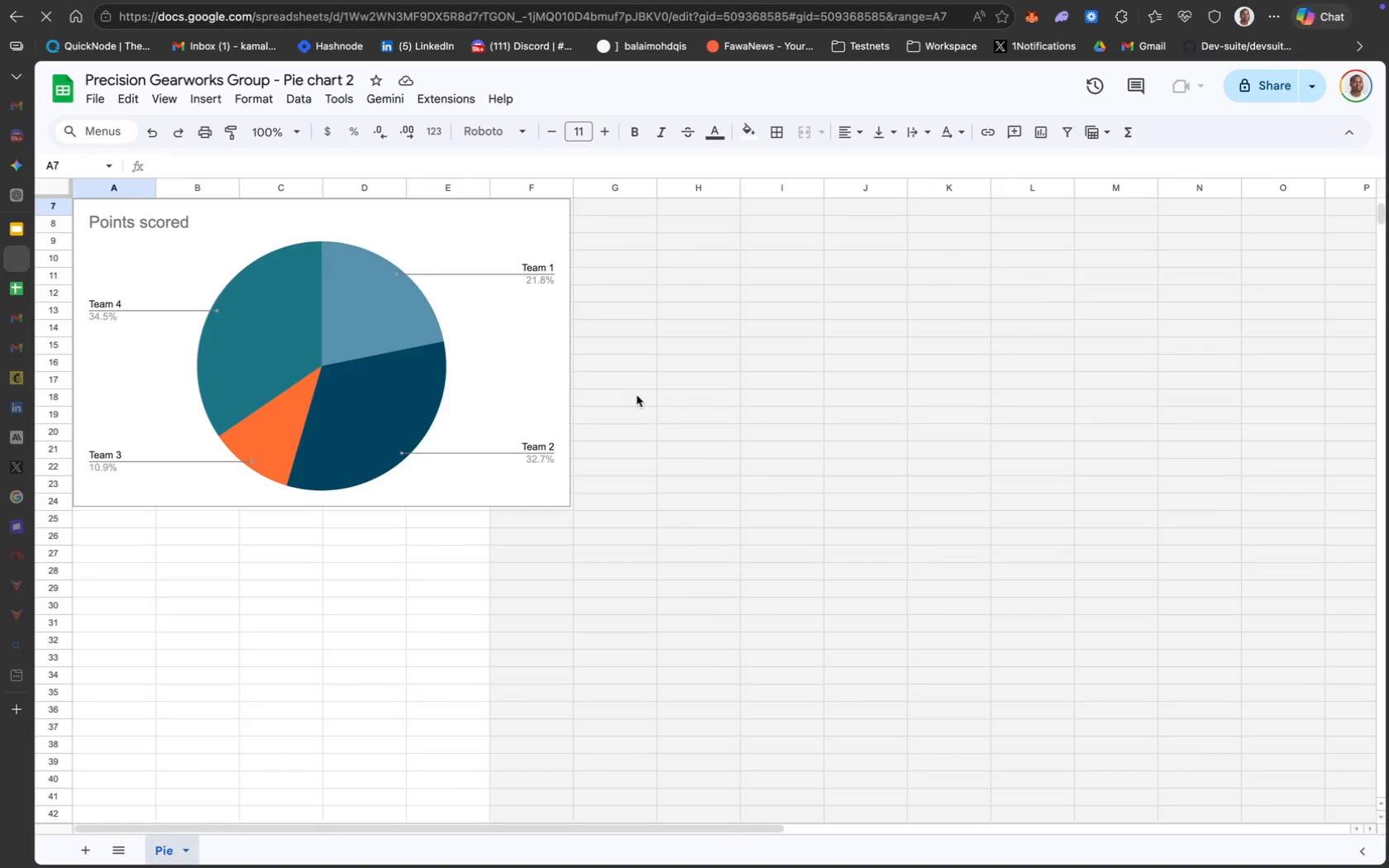 
scroll: coordinate [226, 318], scroll_direction: up, amount: 159.0
 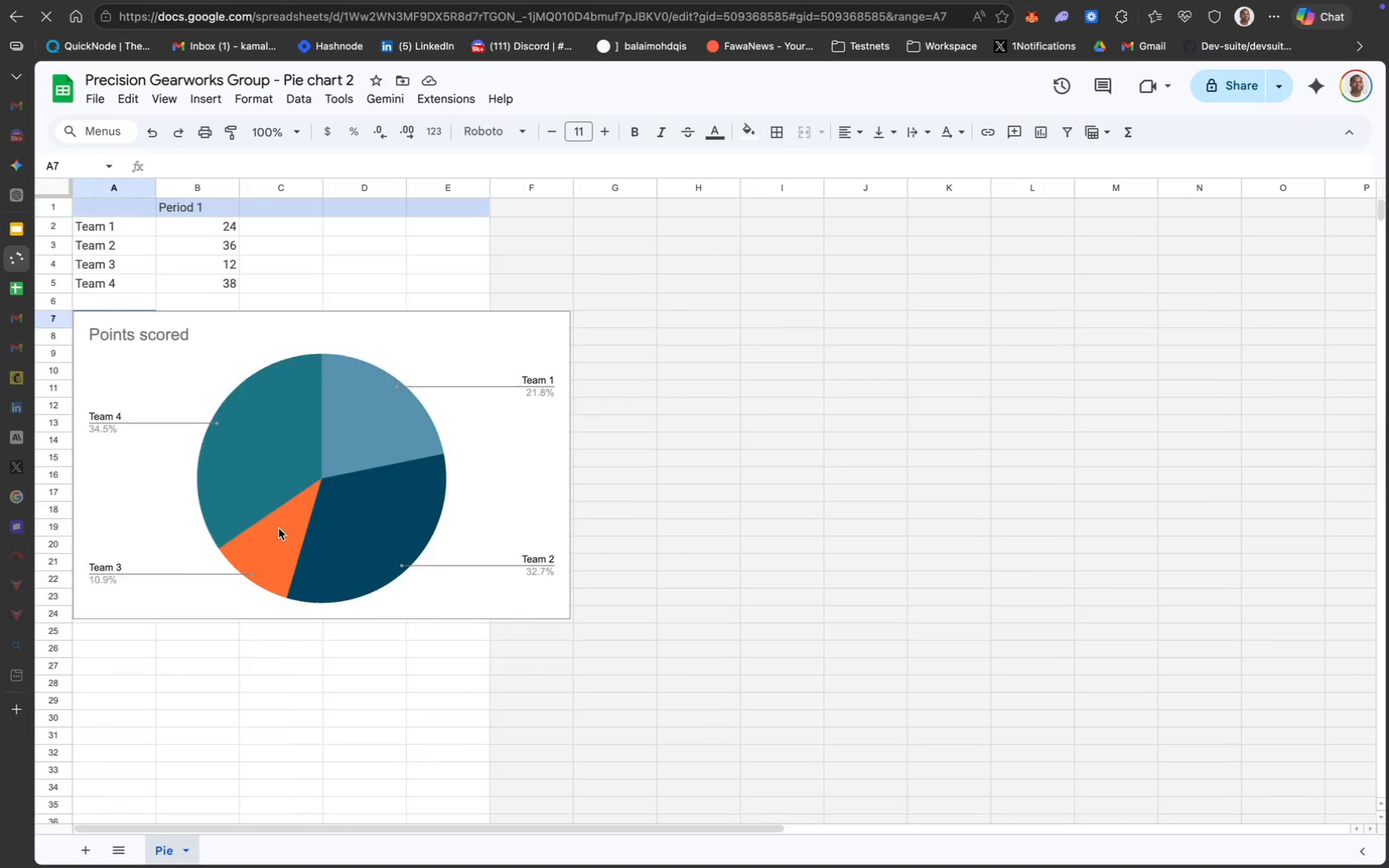 
key(CapsLock)
 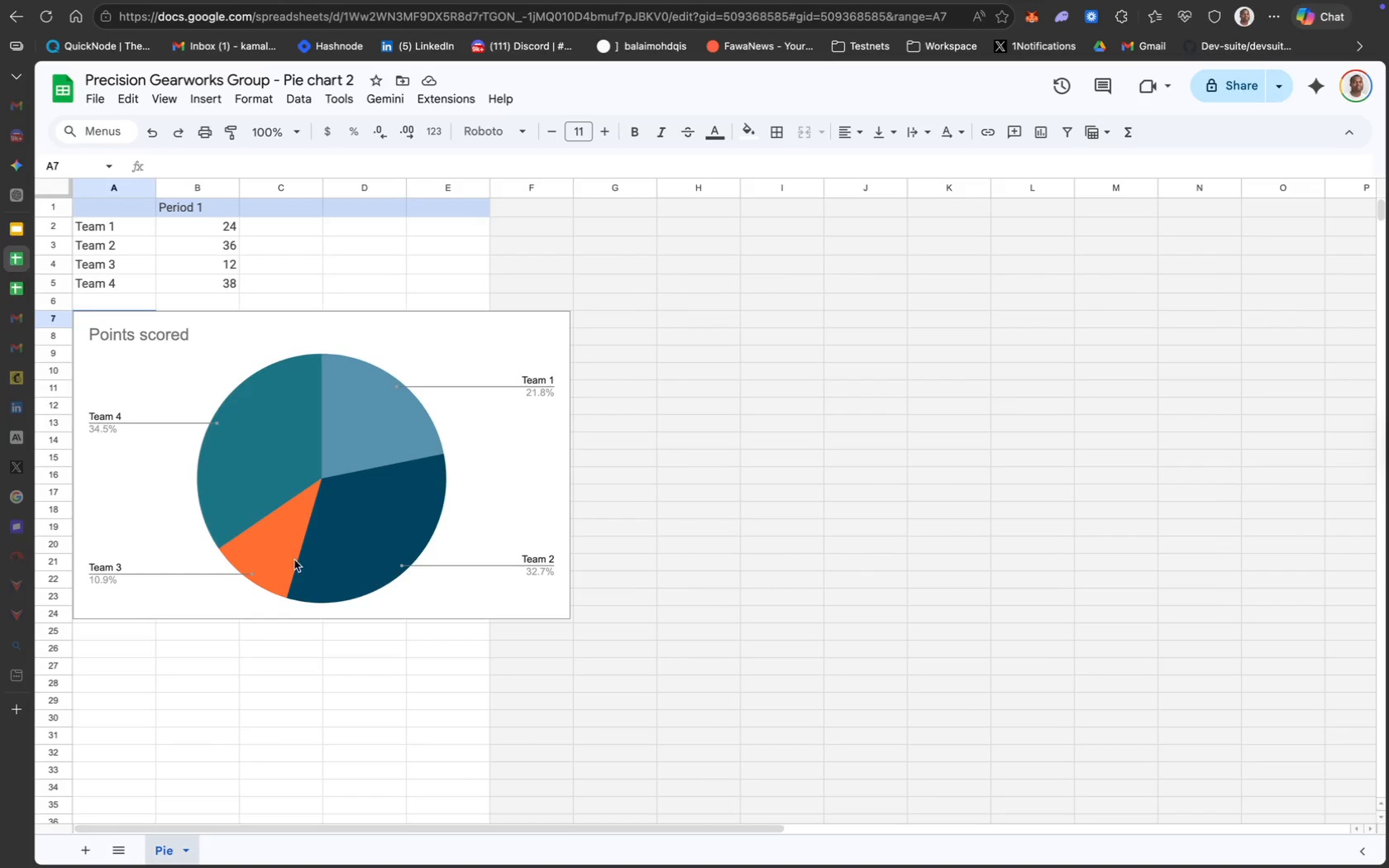 
scroll: coordinate [294, 560], scroll_direction: up, amount: 21.0
 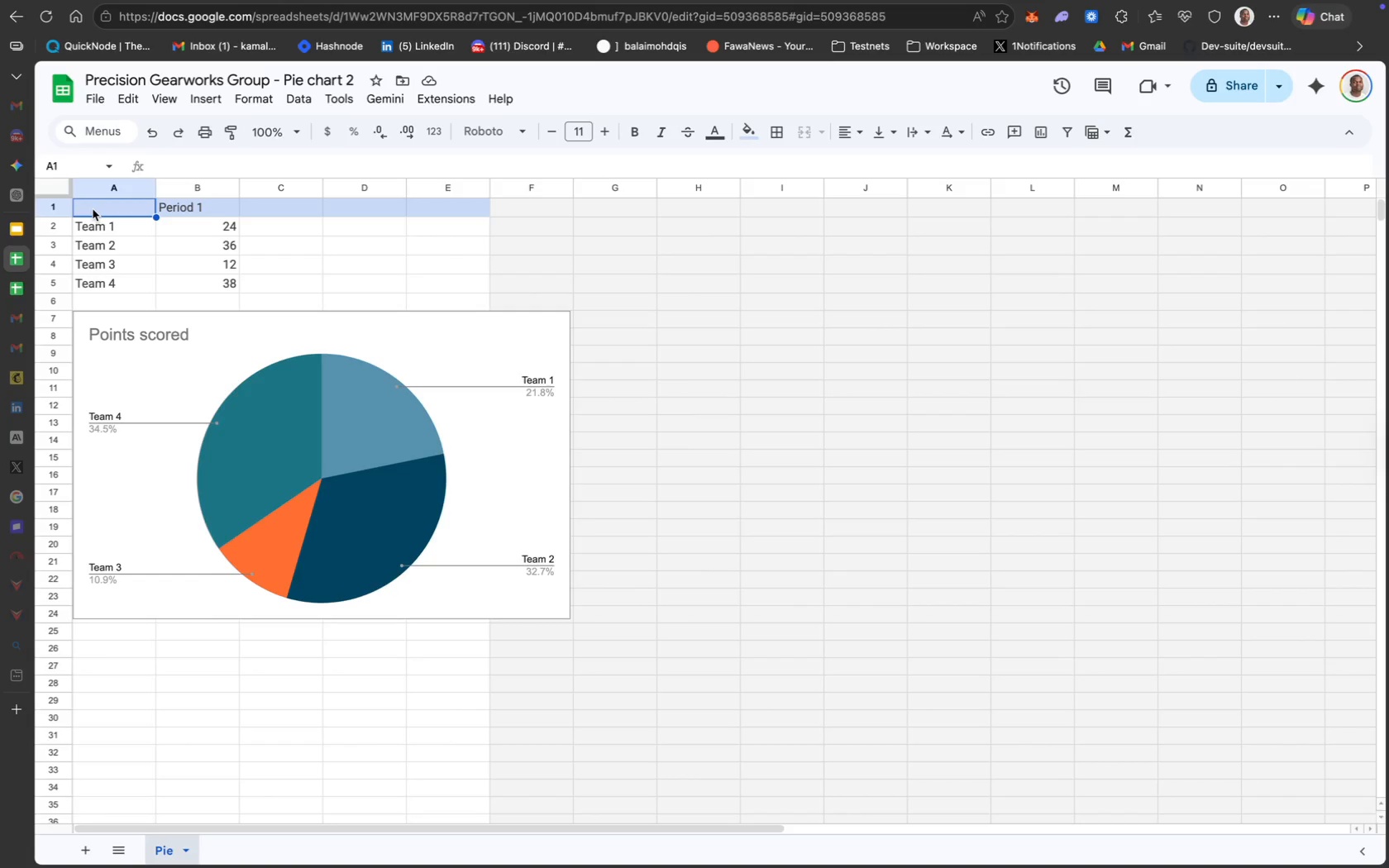 
wait(6.14)
 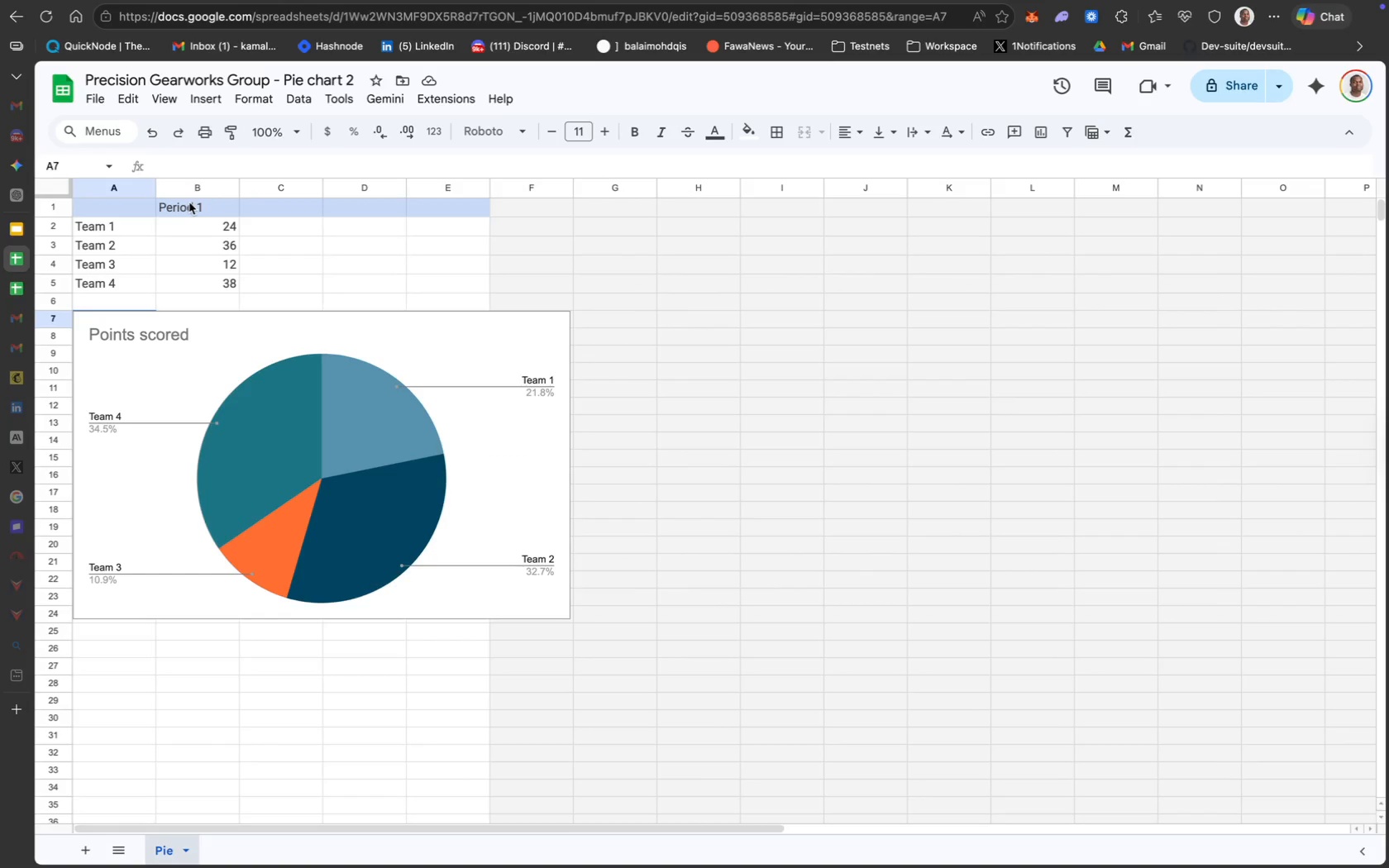 
type(Region)
 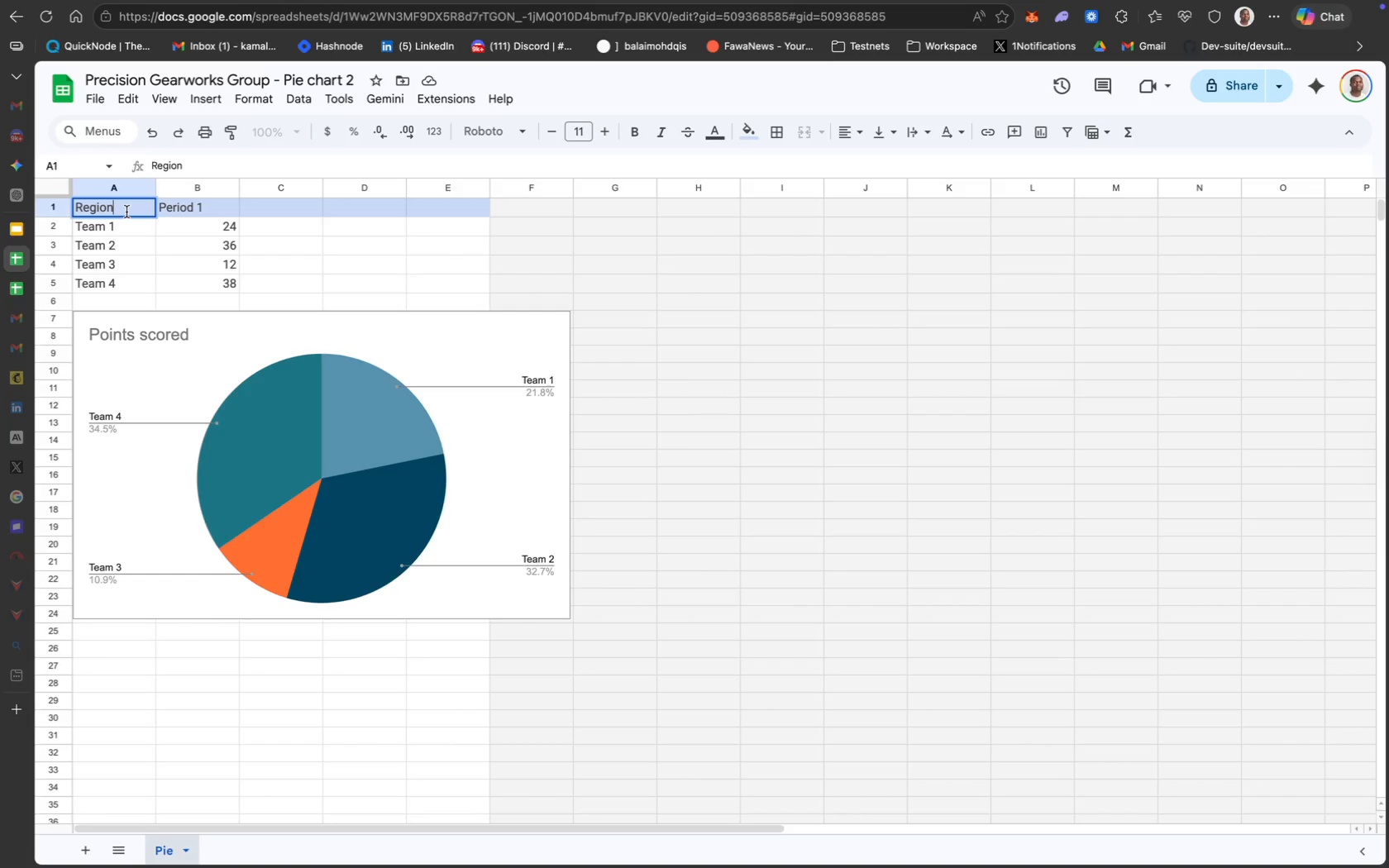 
key(Meta+A)
 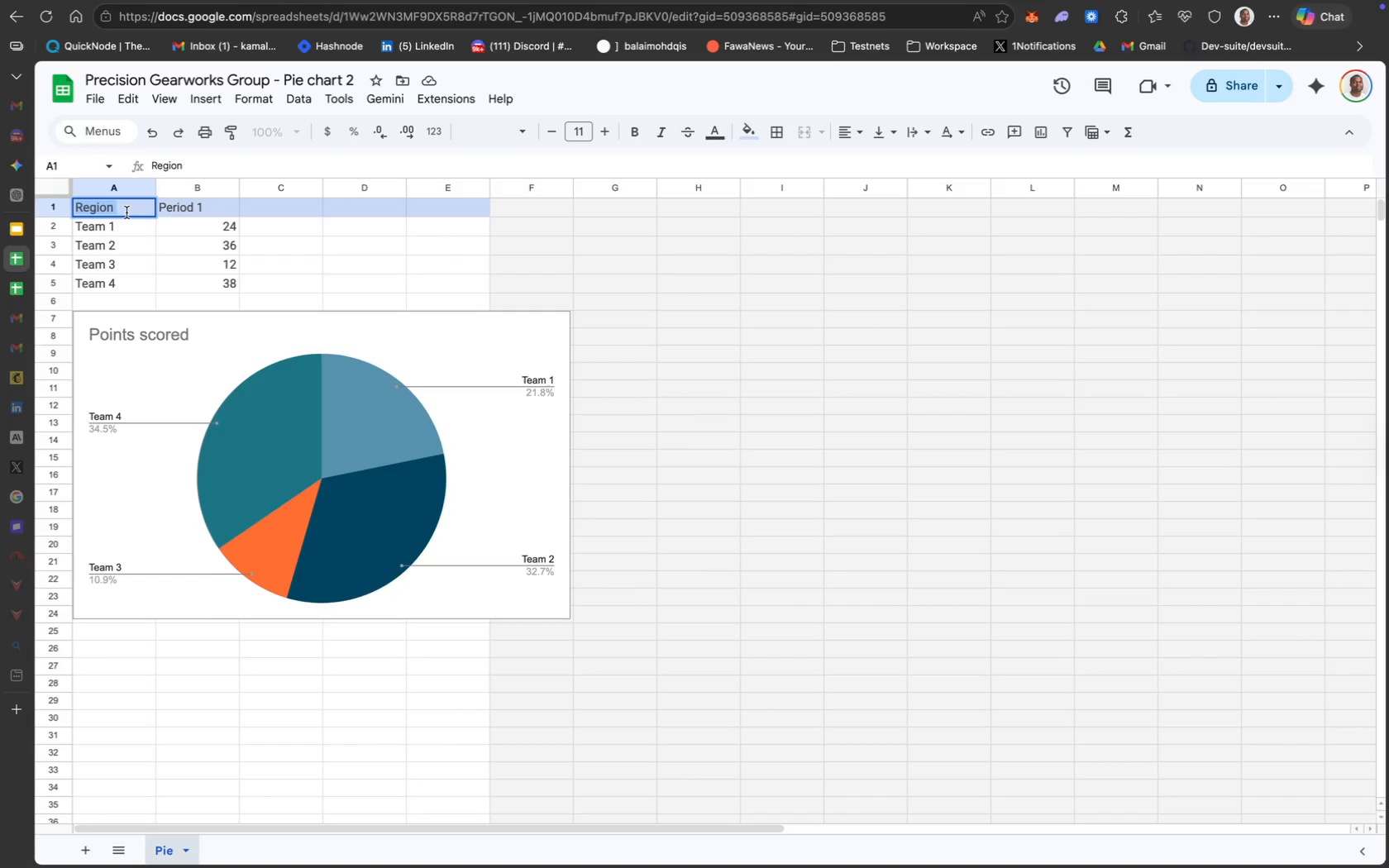 
key(Meta+B)
 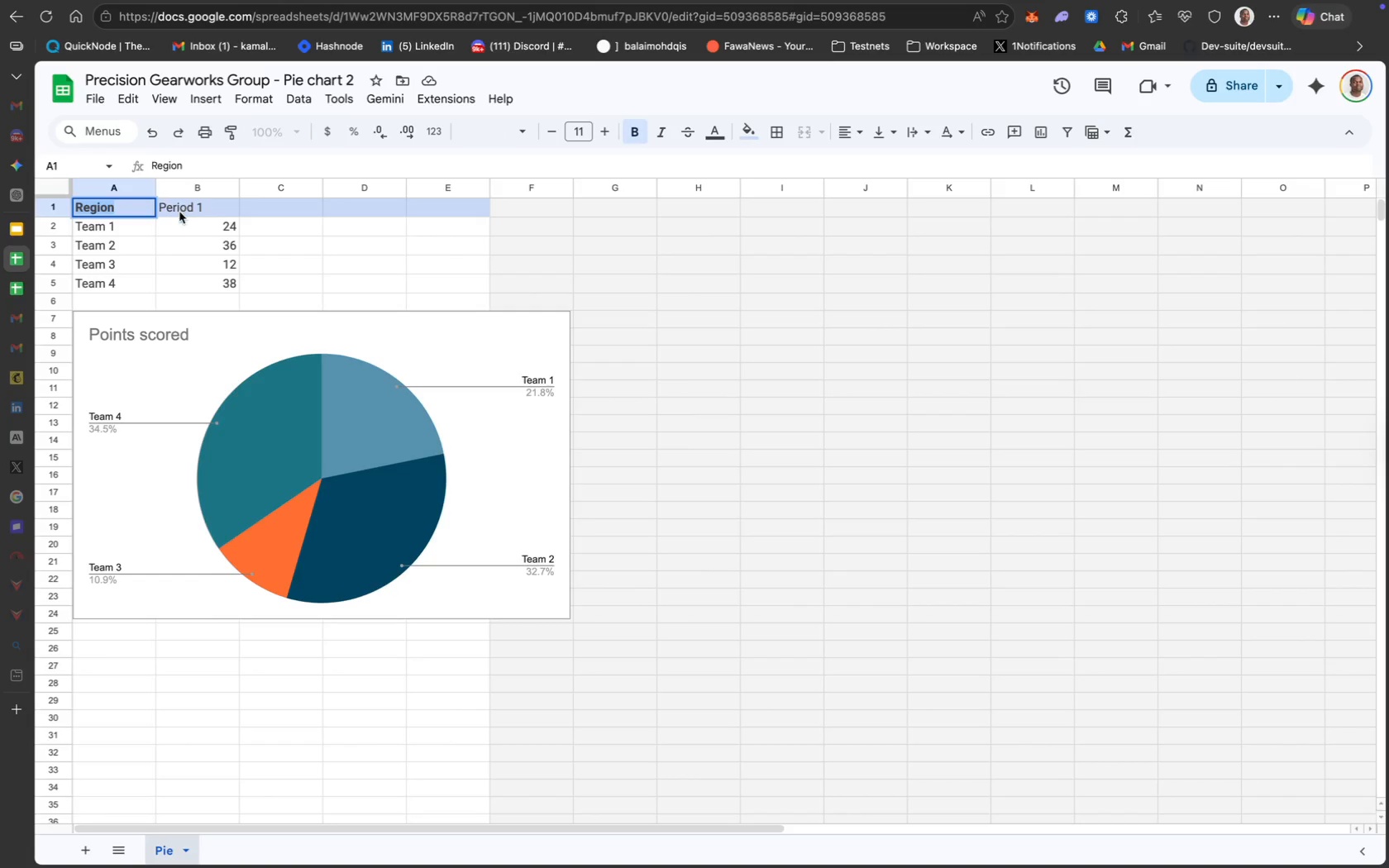 
key(Meta+A)
 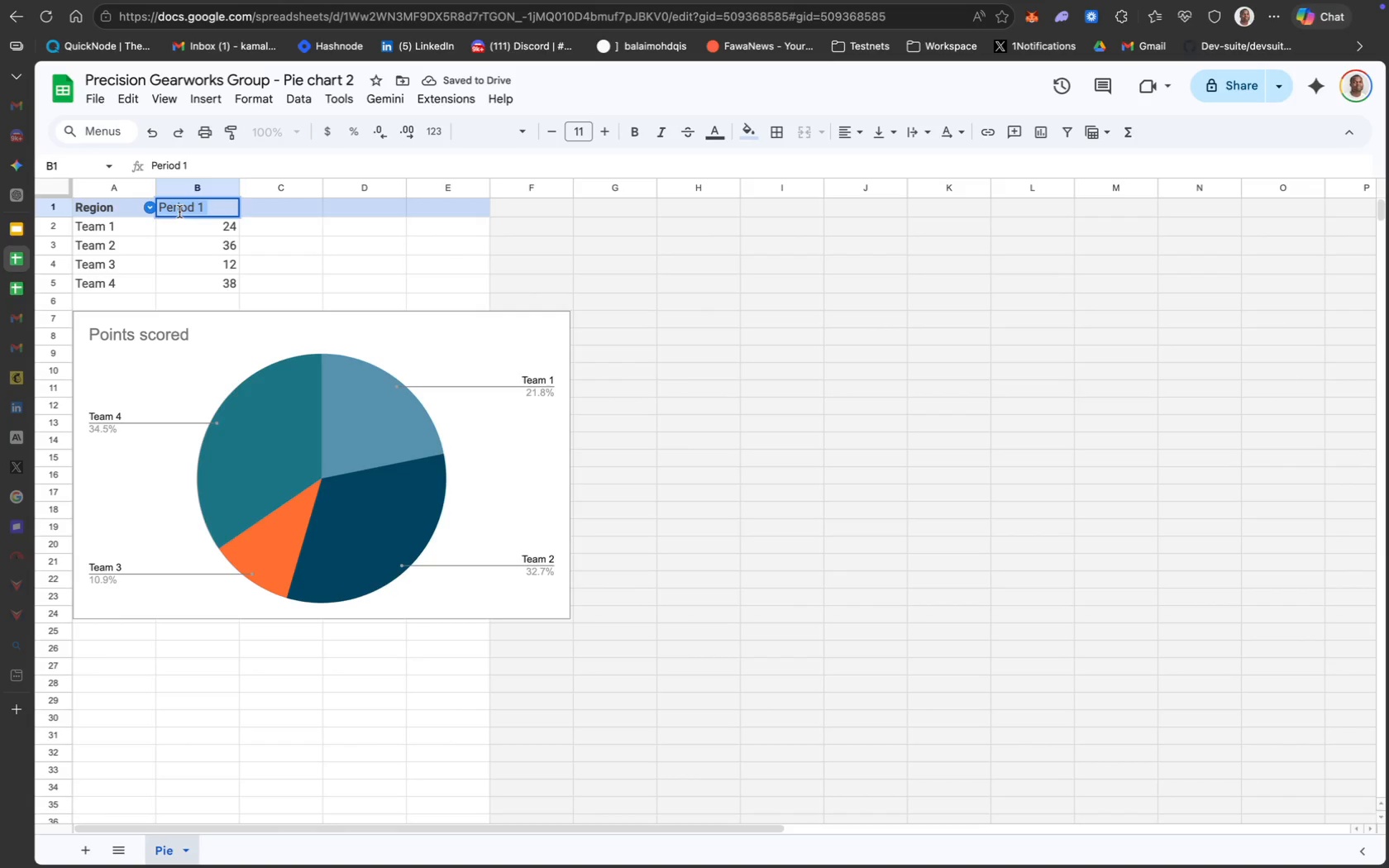 
type(Unis Serviced)
 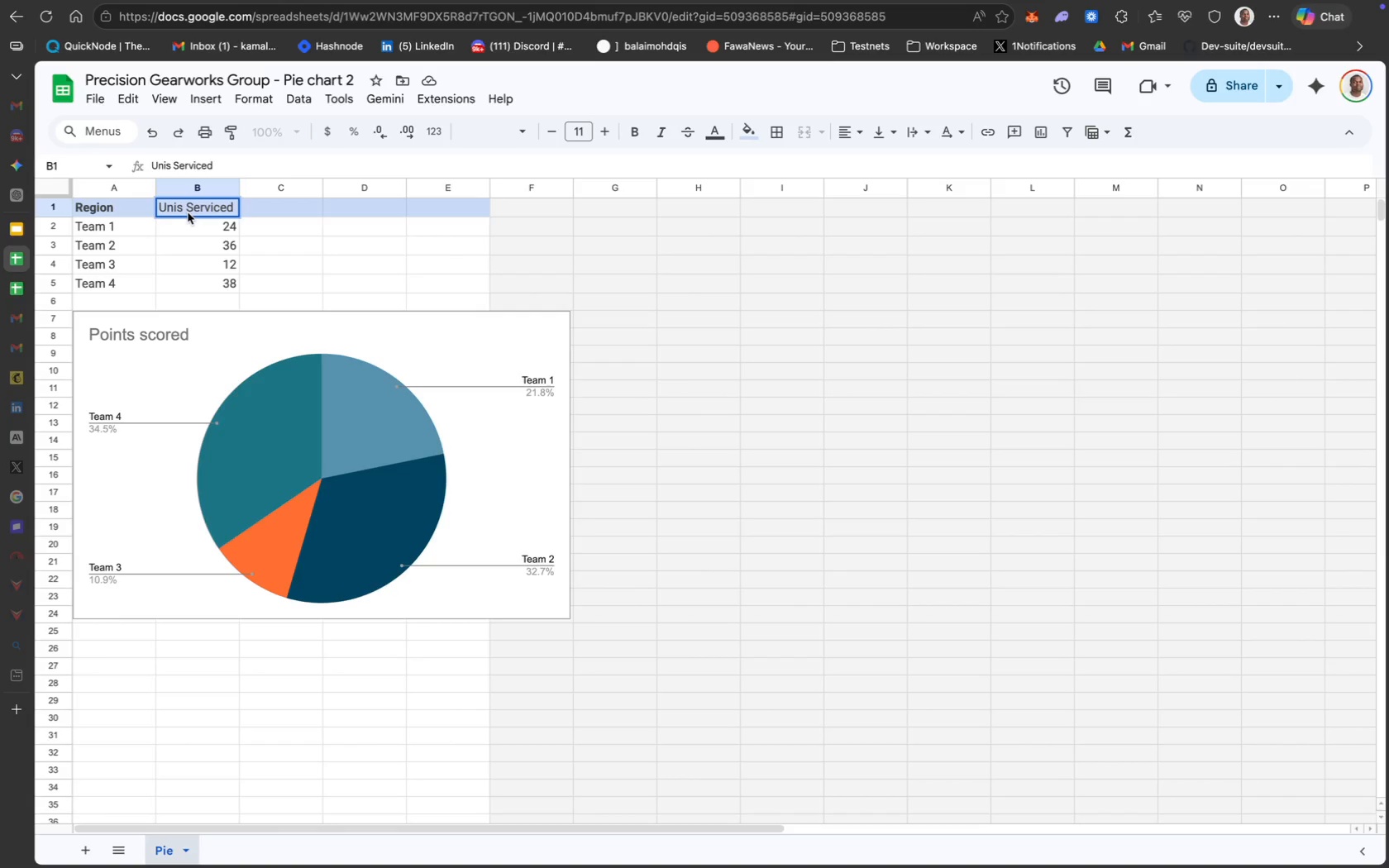 
key(Meta+A)
 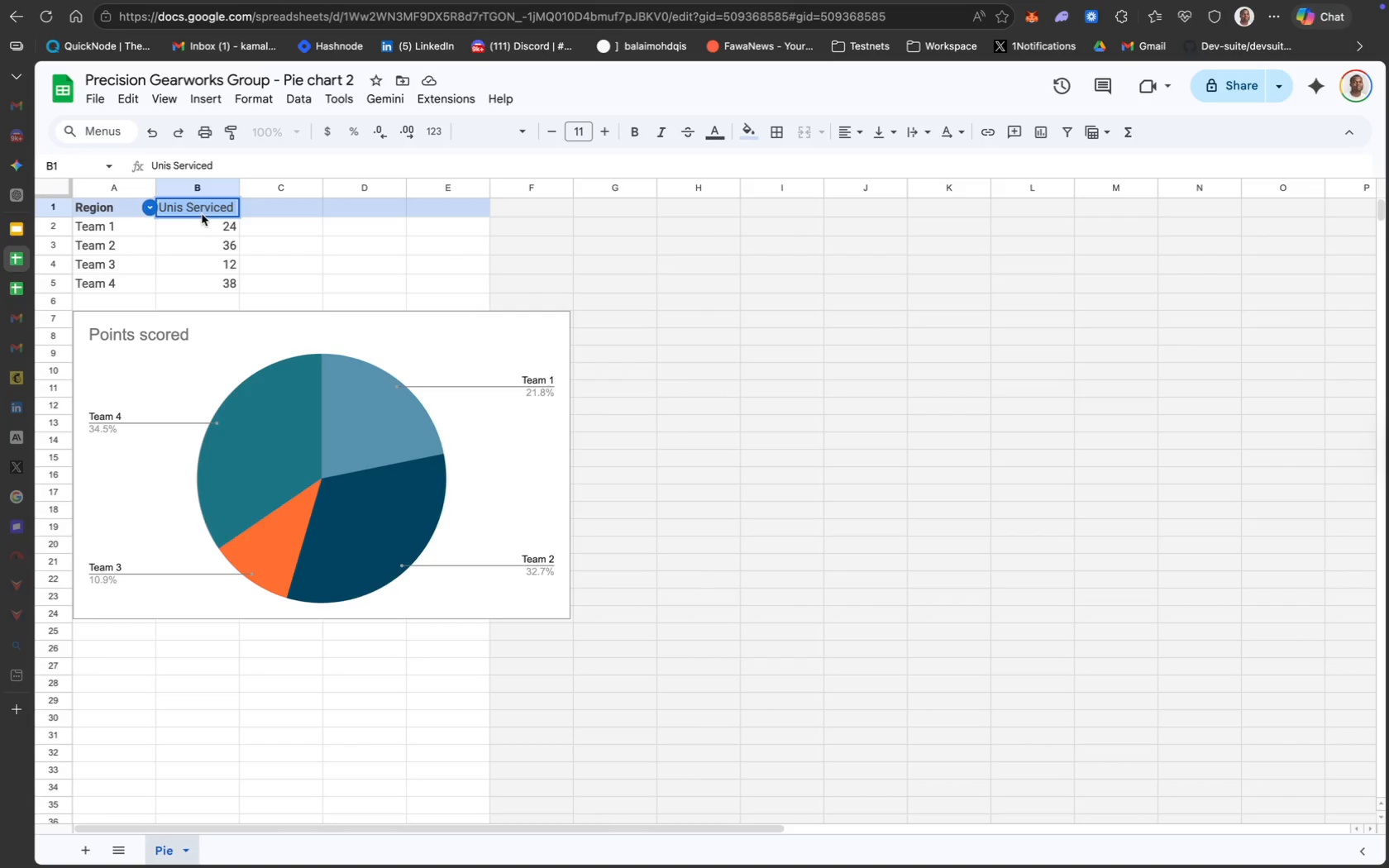 
key(Meta+B)
 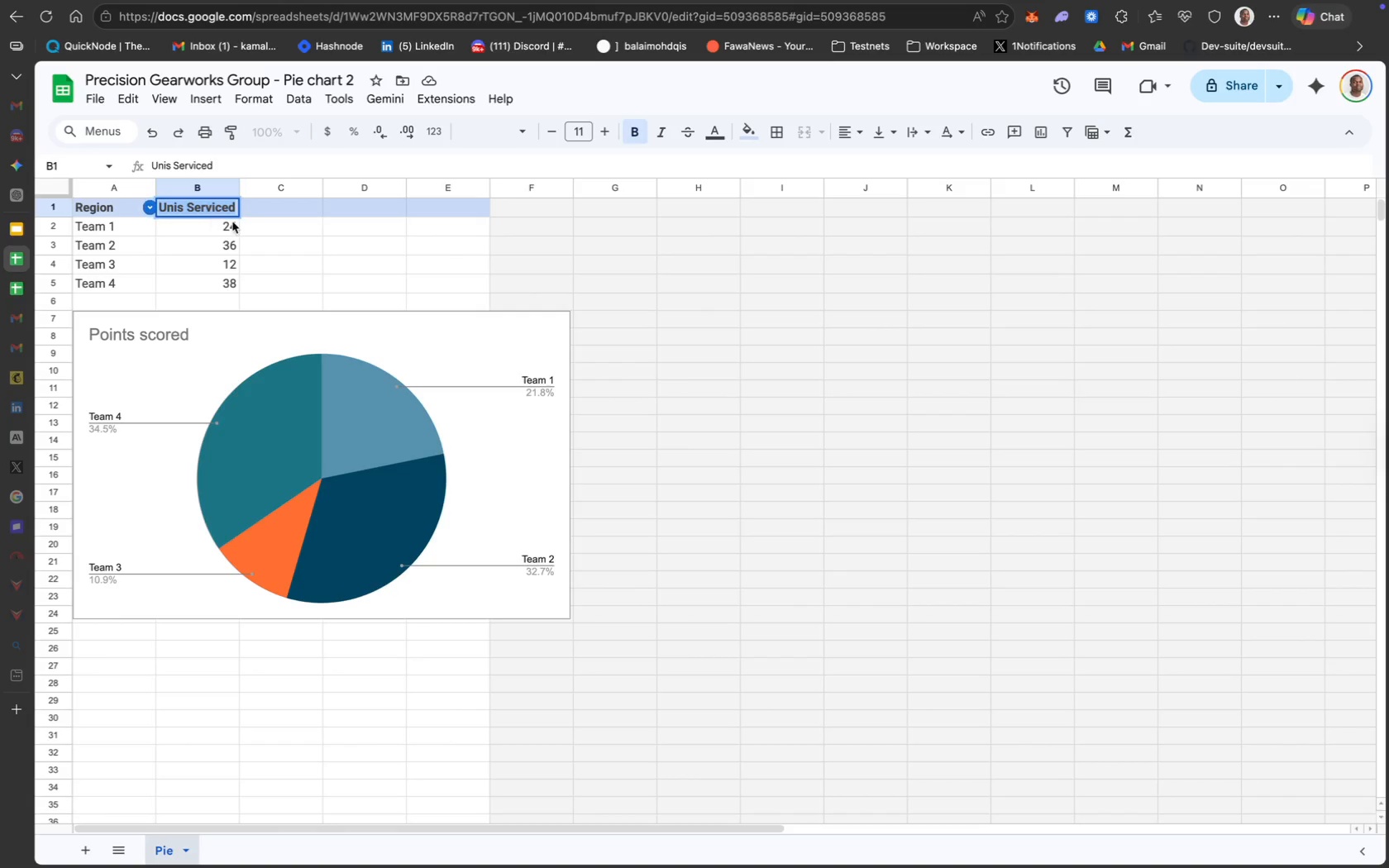 
left_click([232, 224])
 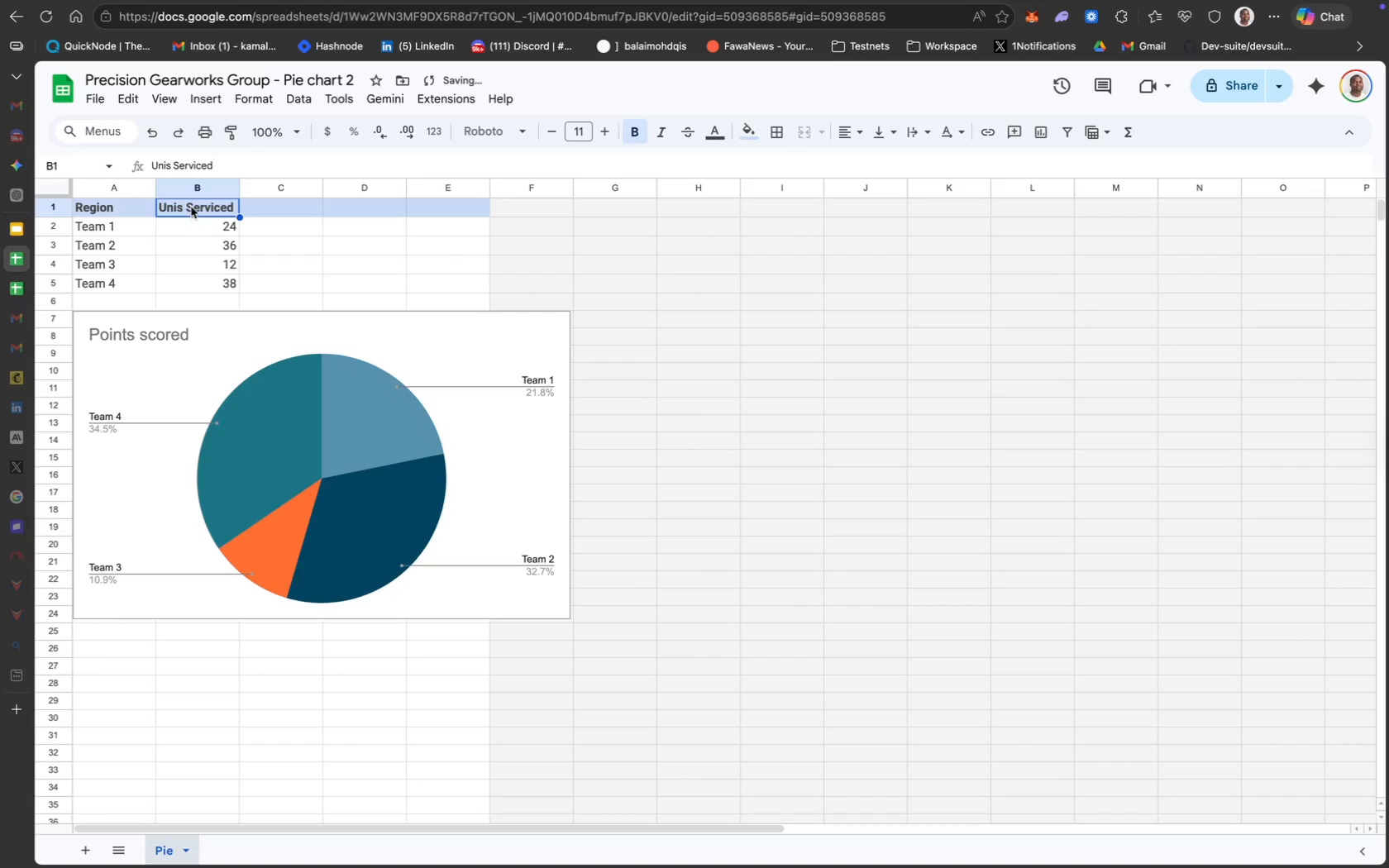 
double_click([175, 202])
 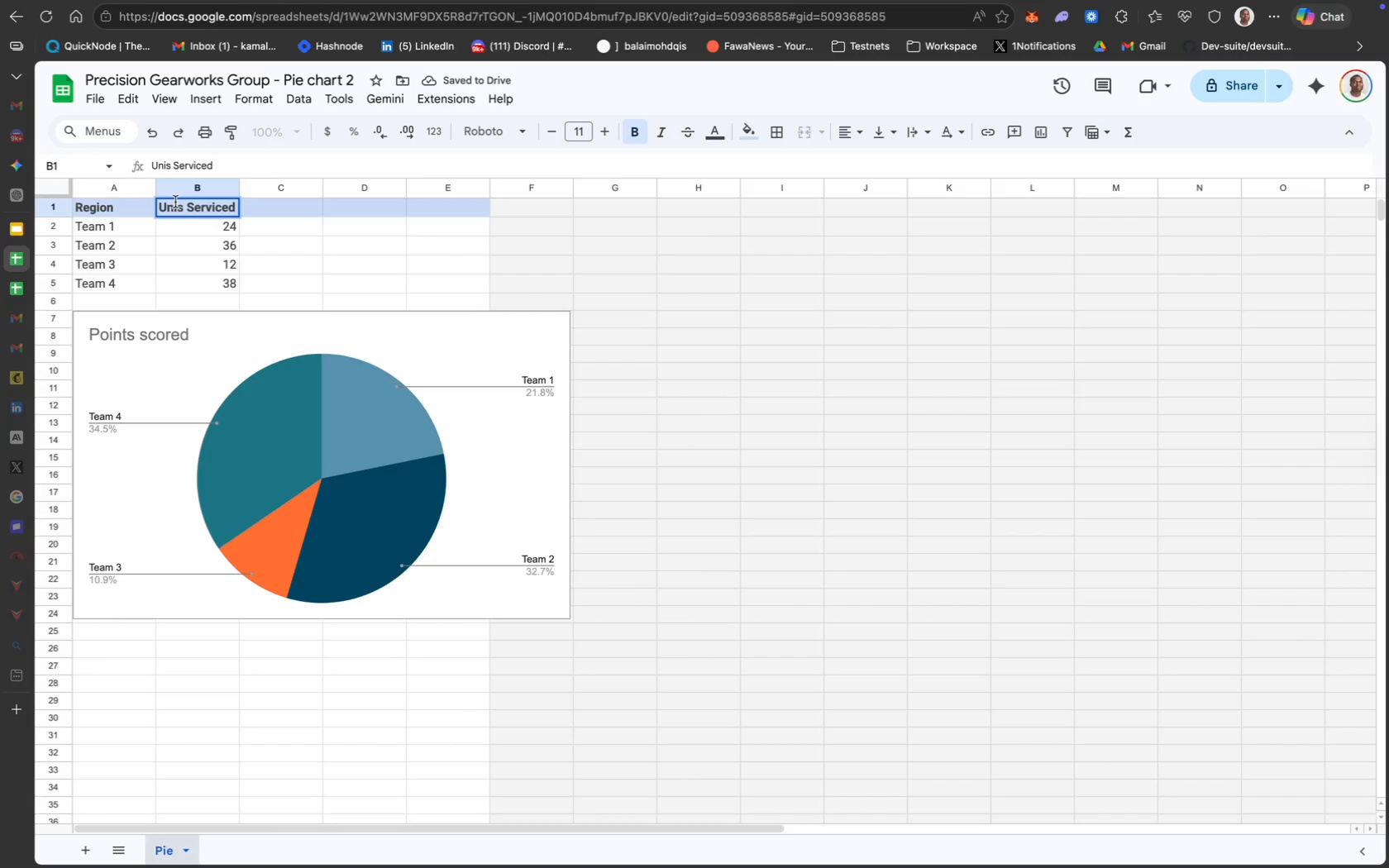 
key(ArrowRight)
 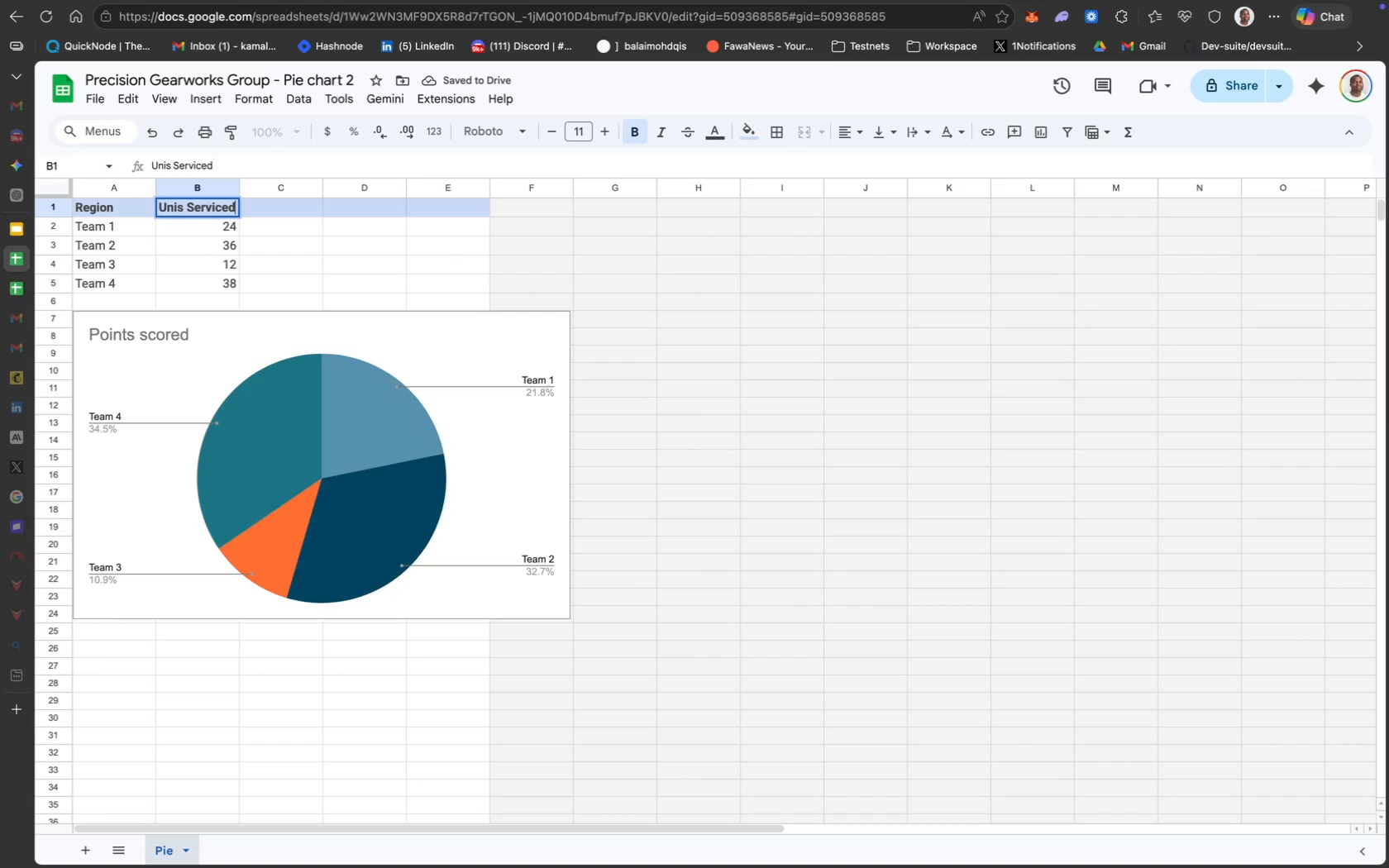 
key(ArrowRight)
 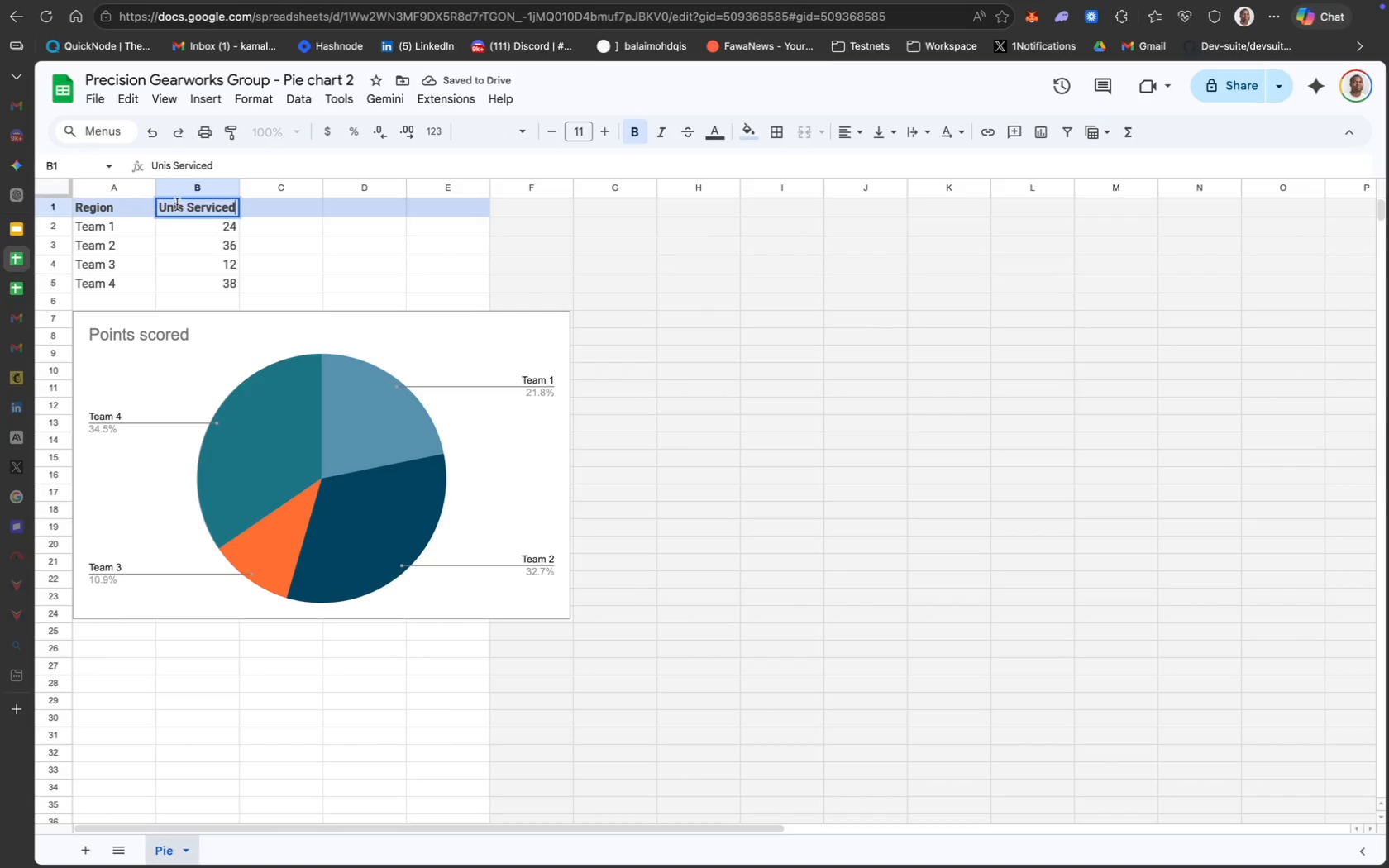 
left_click([176, 204])
 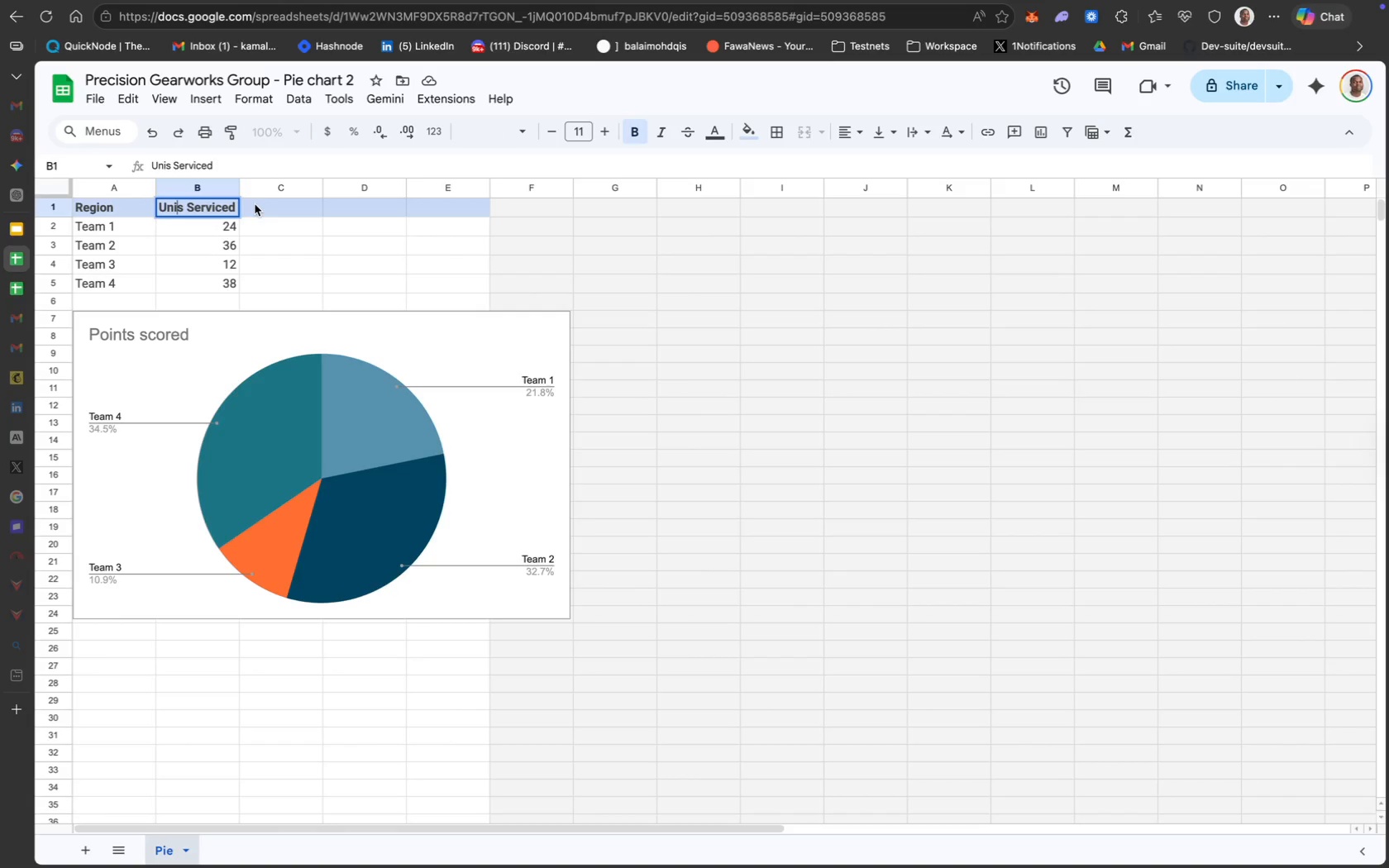 
key(ArrowRight)
 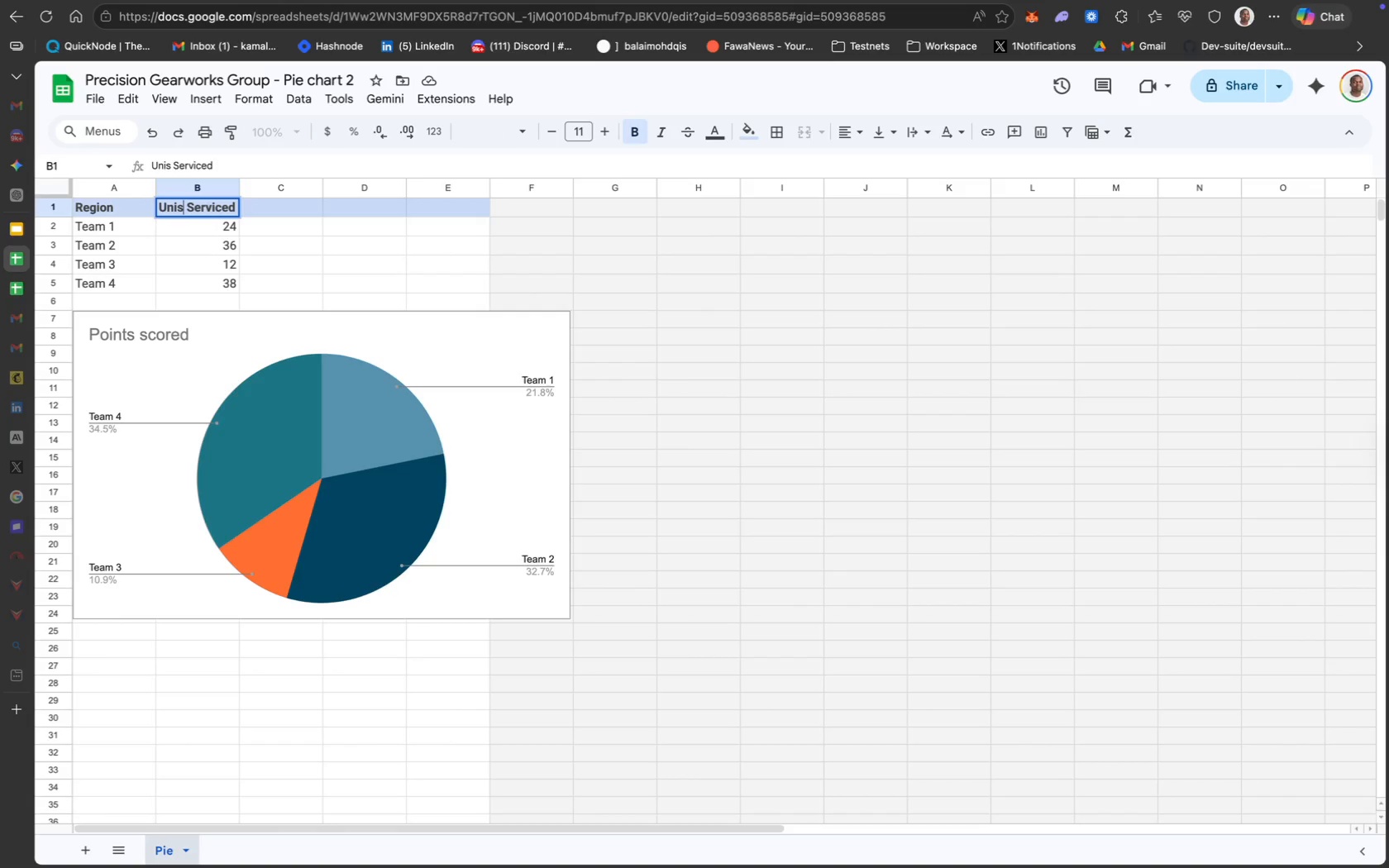 
key(ArrowLeft)
 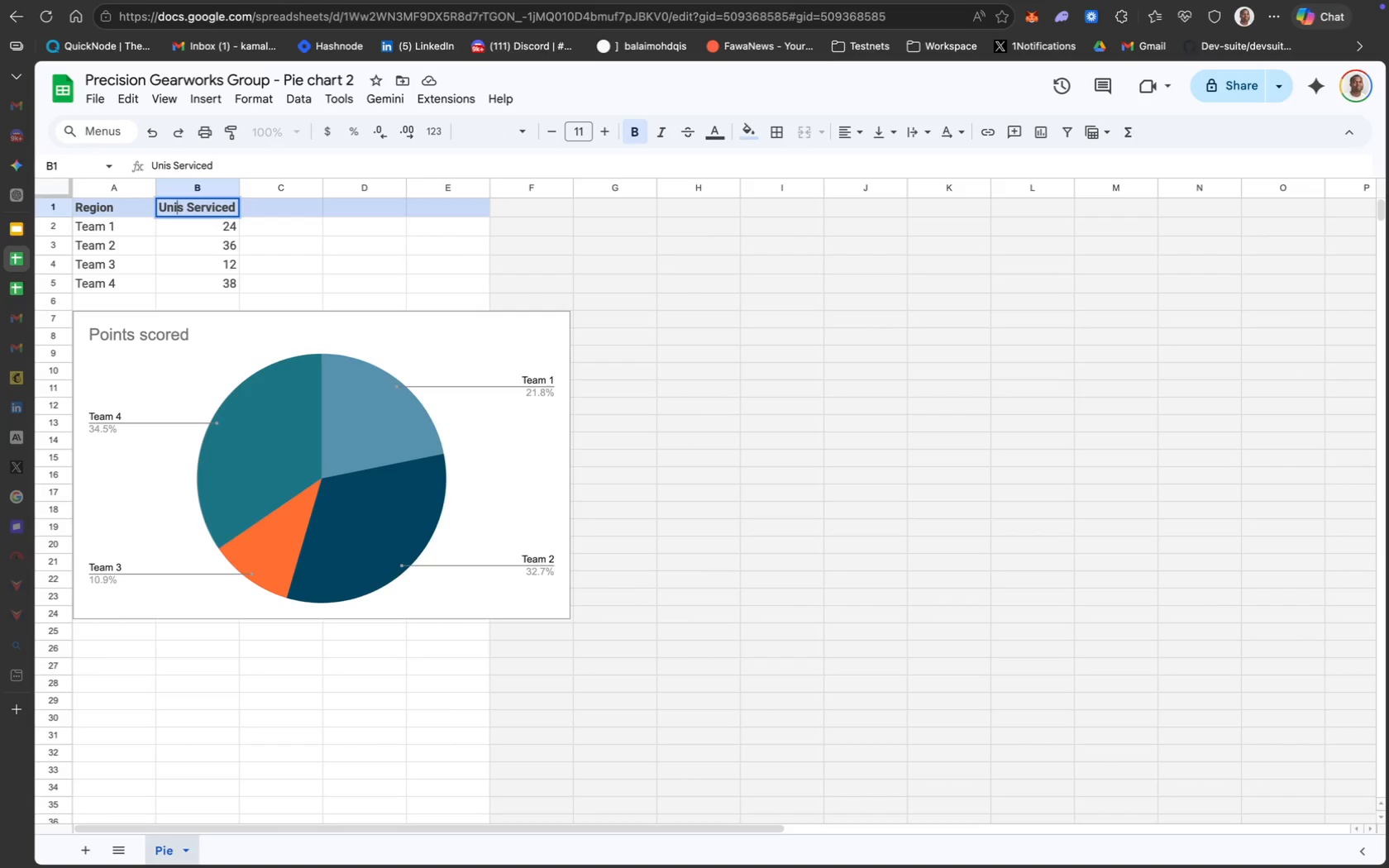 
key(T)
 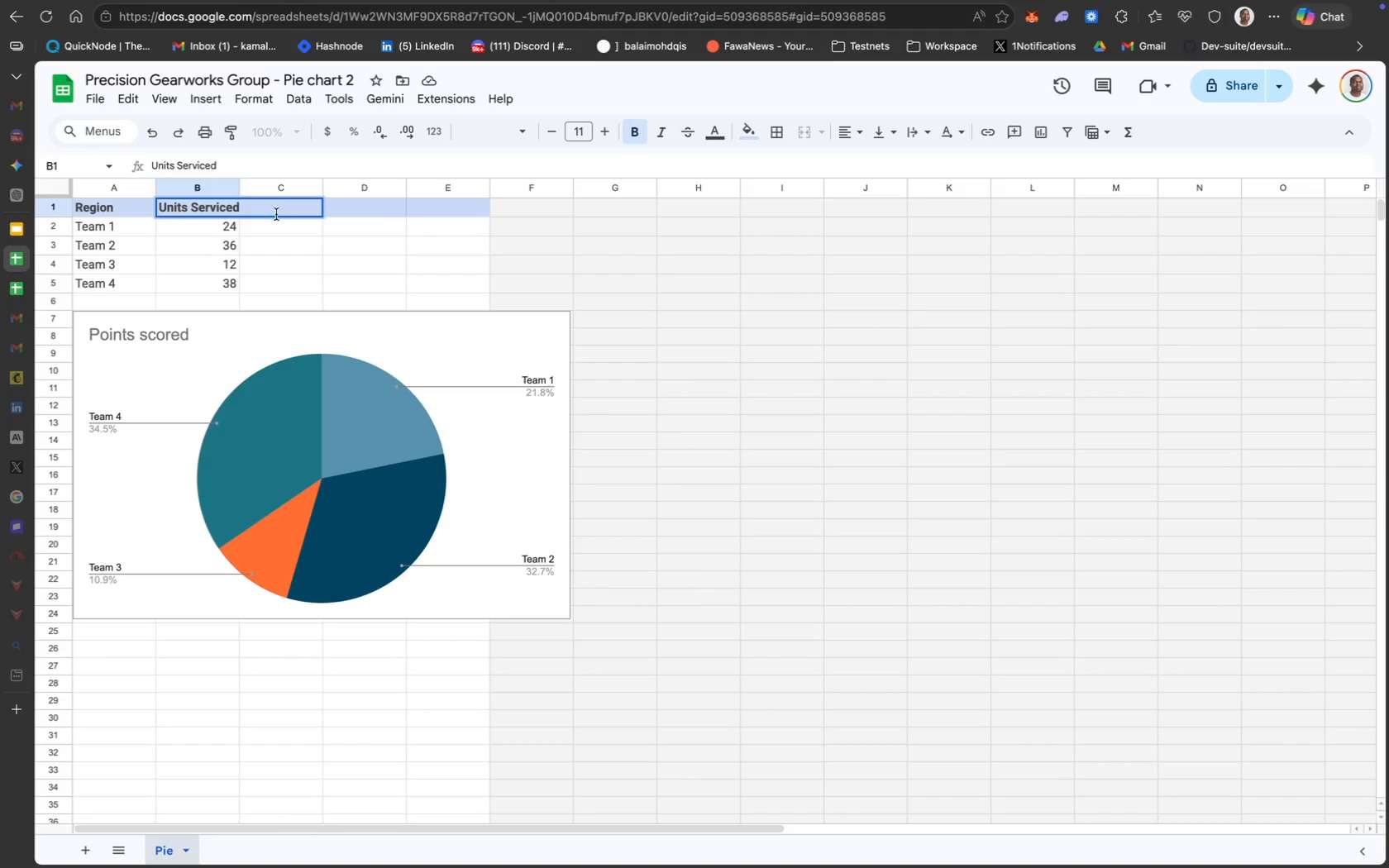 
left_click([227, 231])
 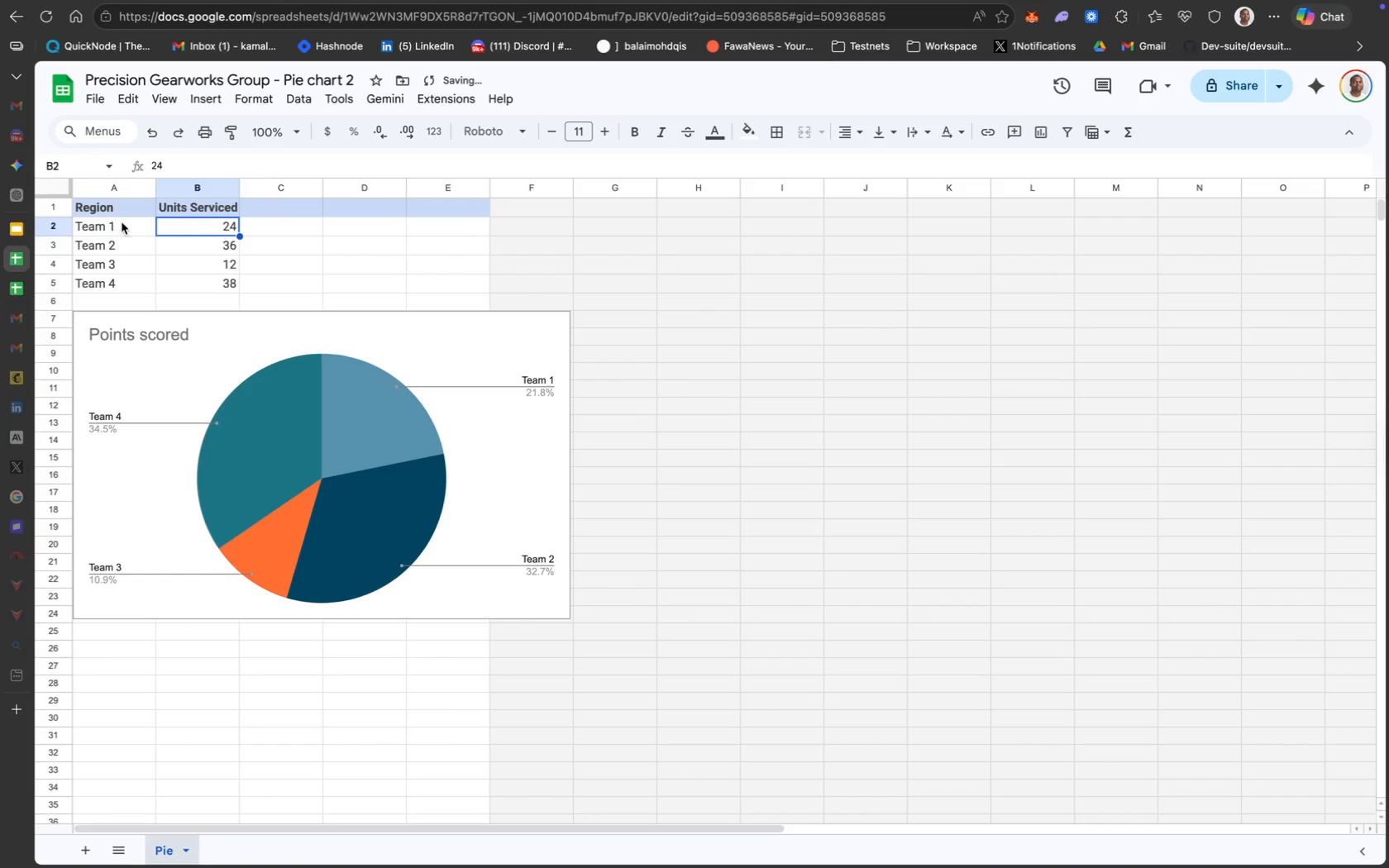 
left_click_drag(start_coordinate=[103, 225], to_coordinate=[105, 285])
 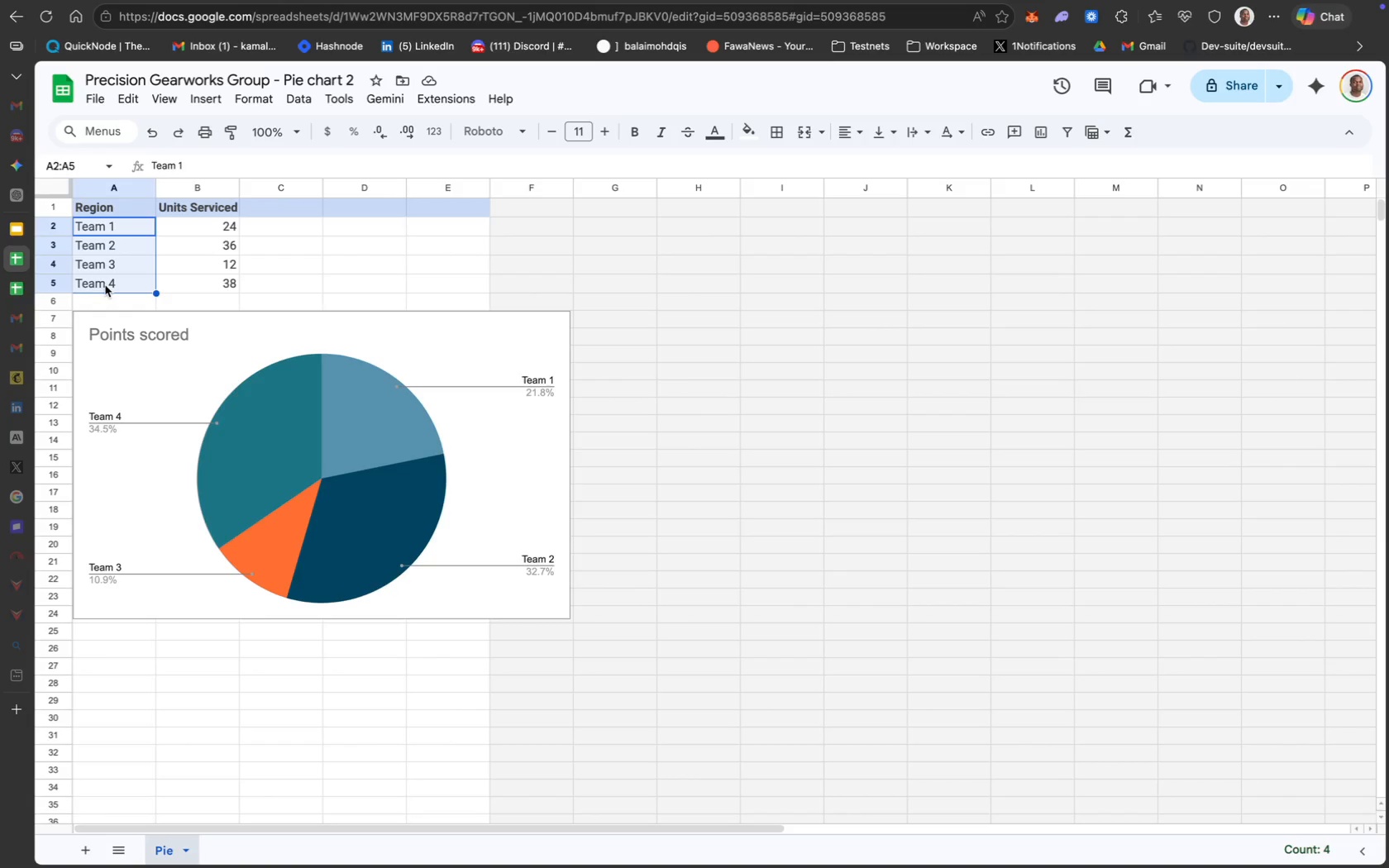 
wait(8.83)
 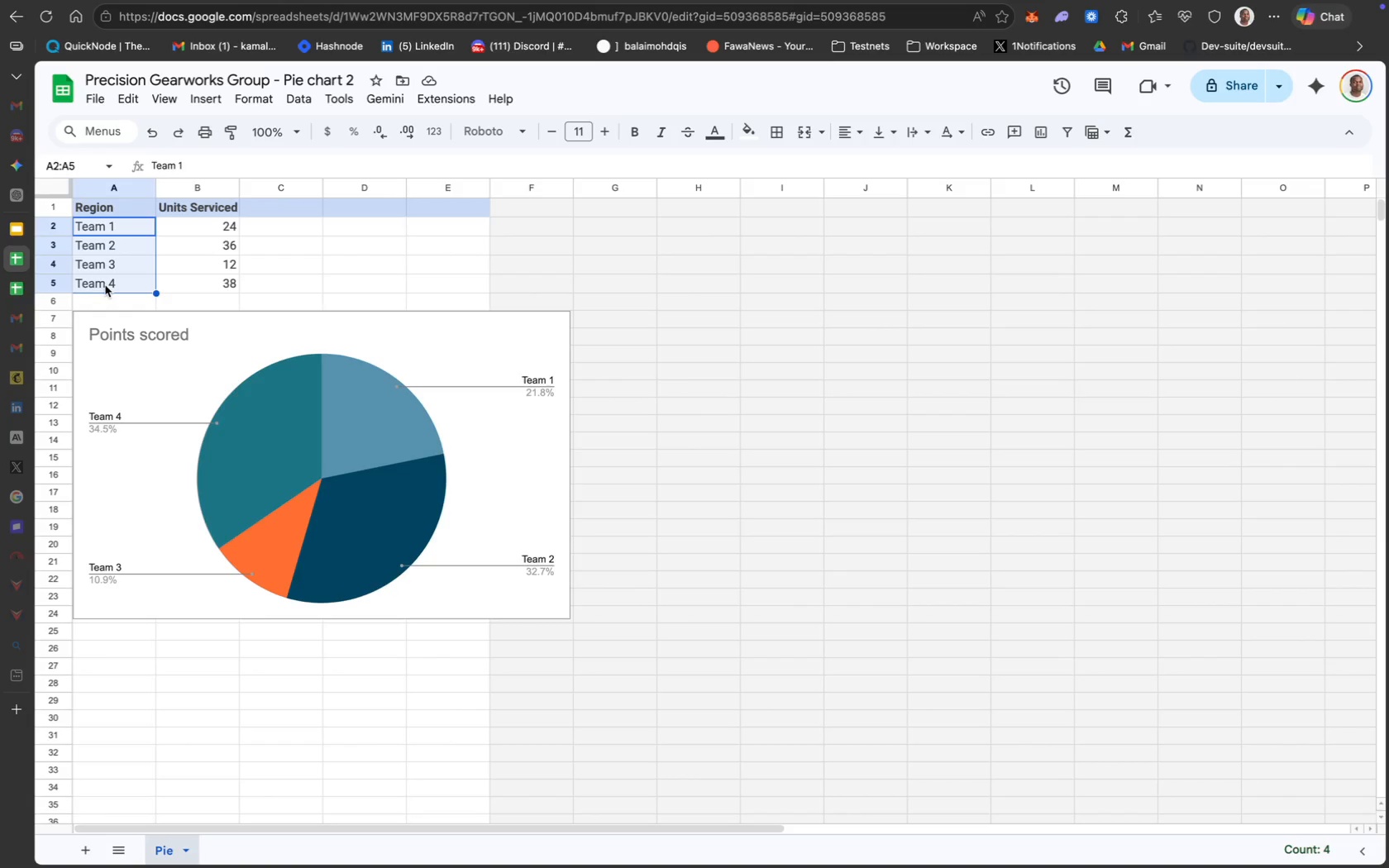 
double_click([107, 201])
 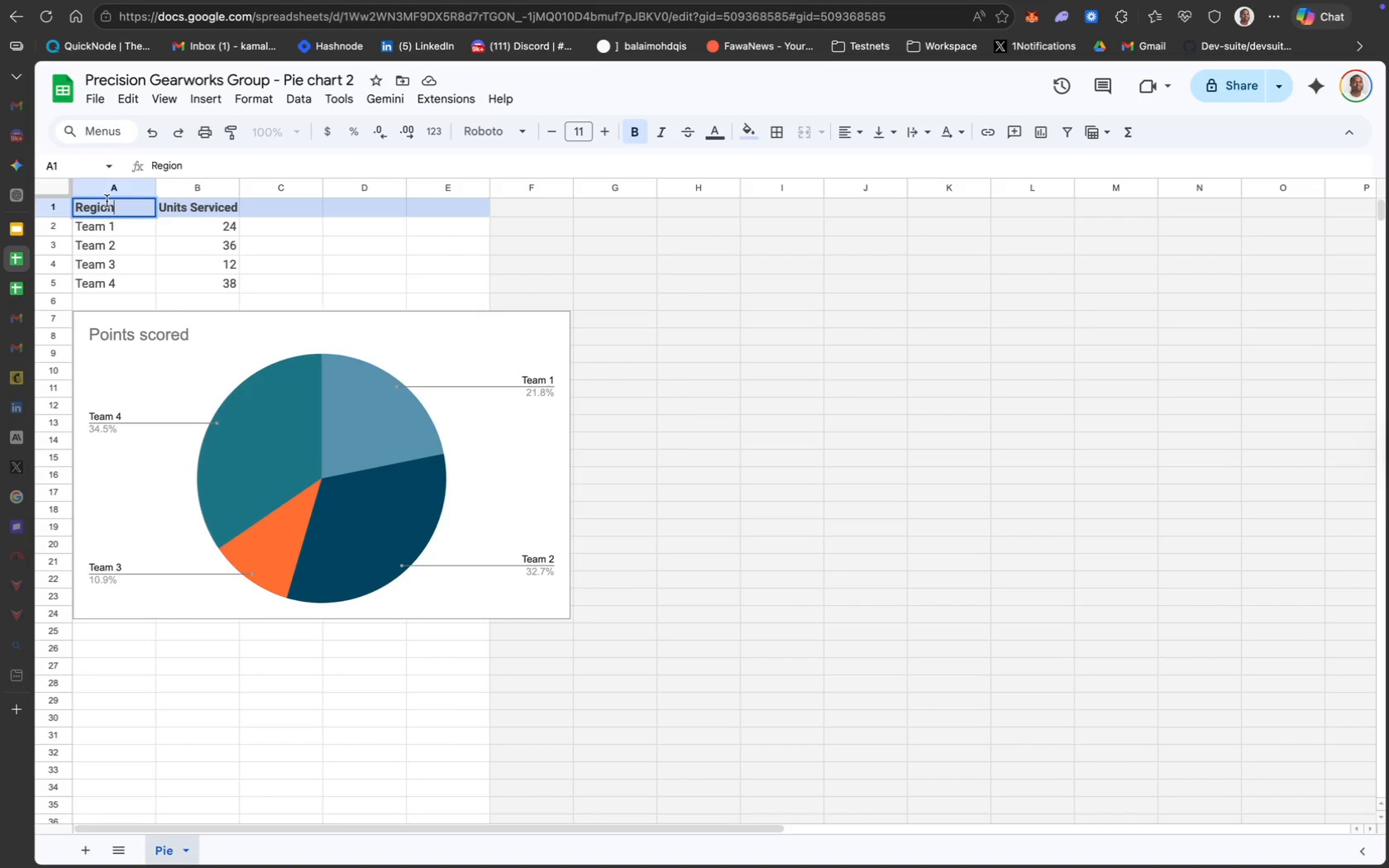 
key(Meta+A)
 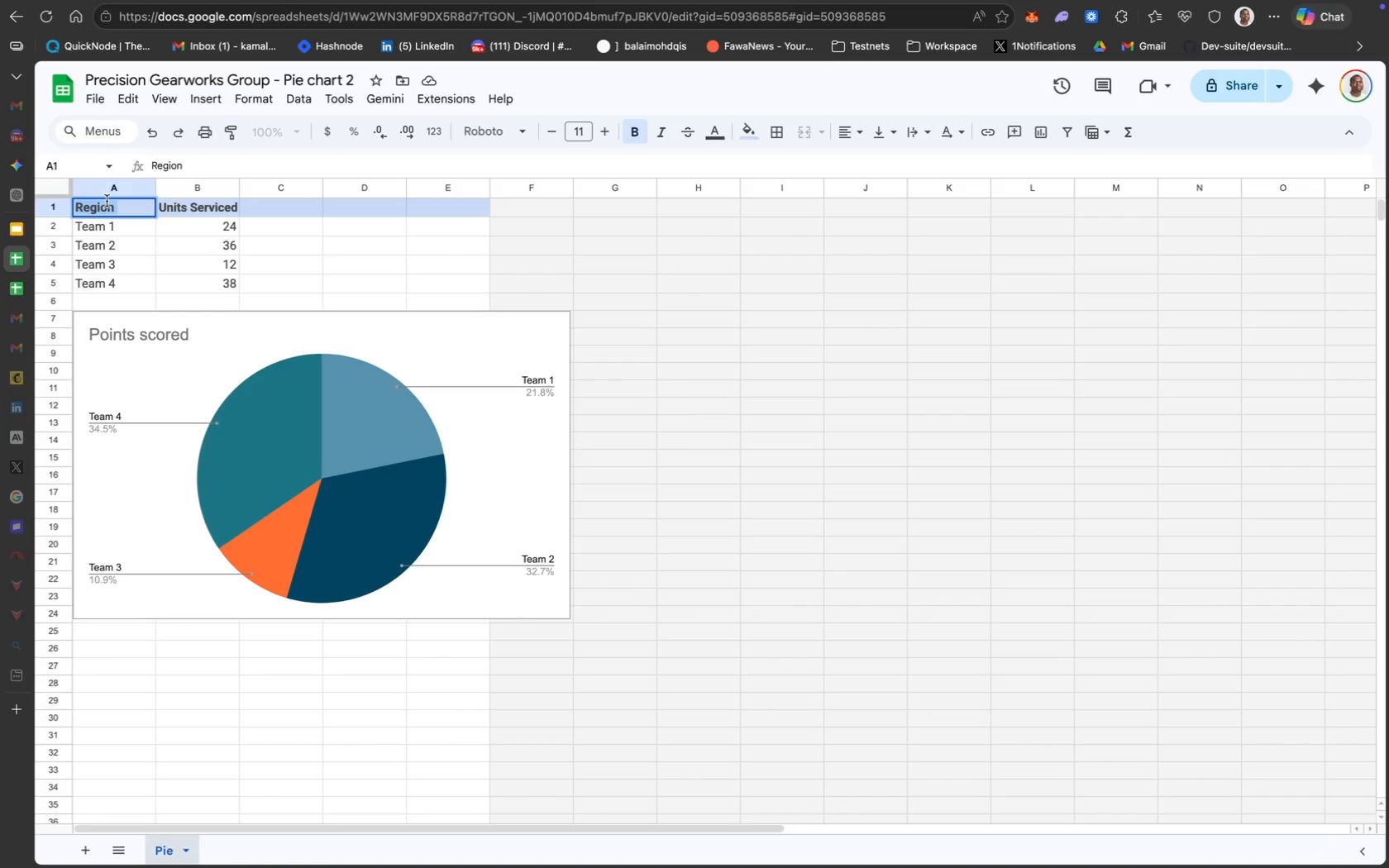 
type(Cateh)
key(Backspace)
type(go)
key(Backspace)
 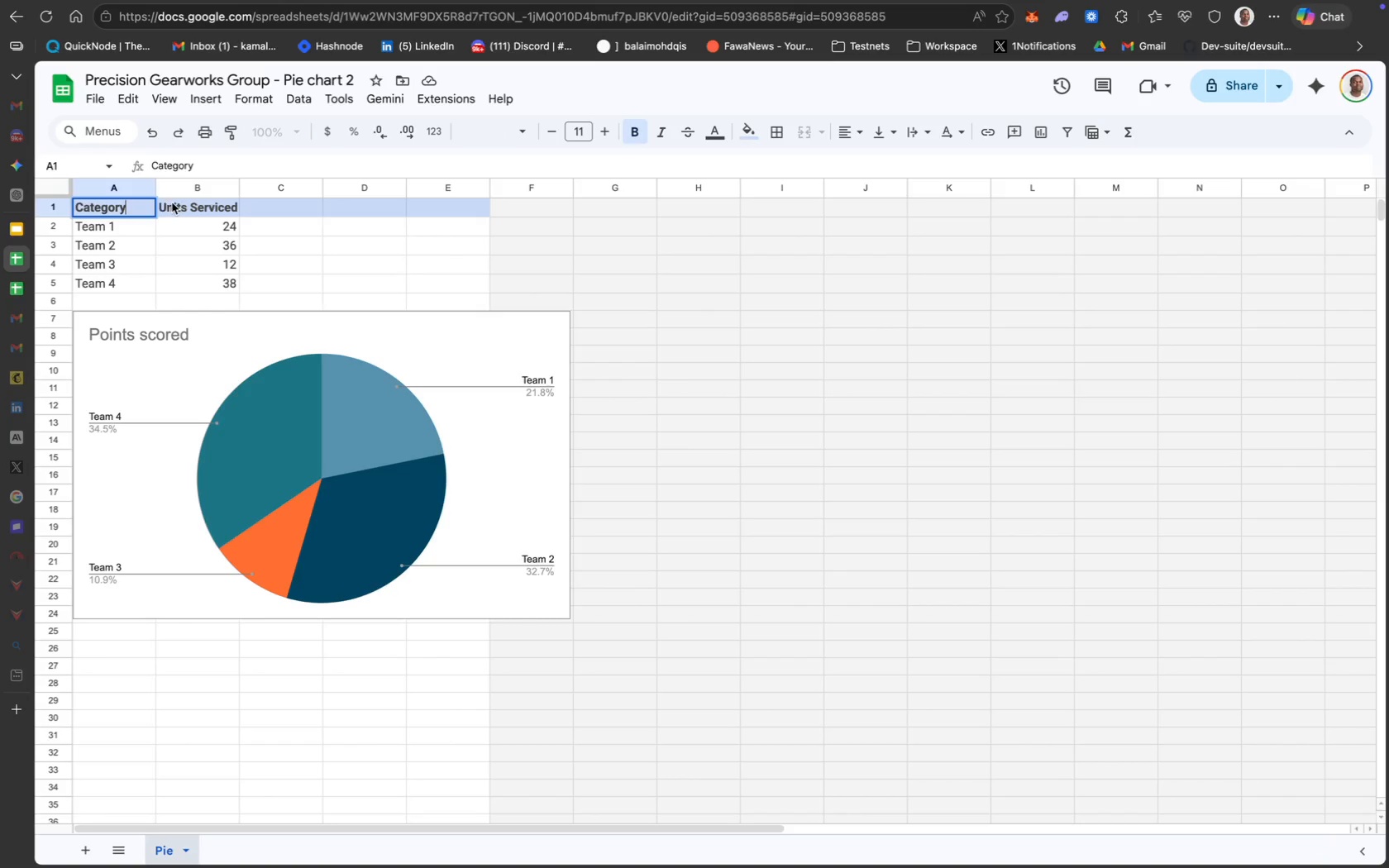 
key(Meta+A)
 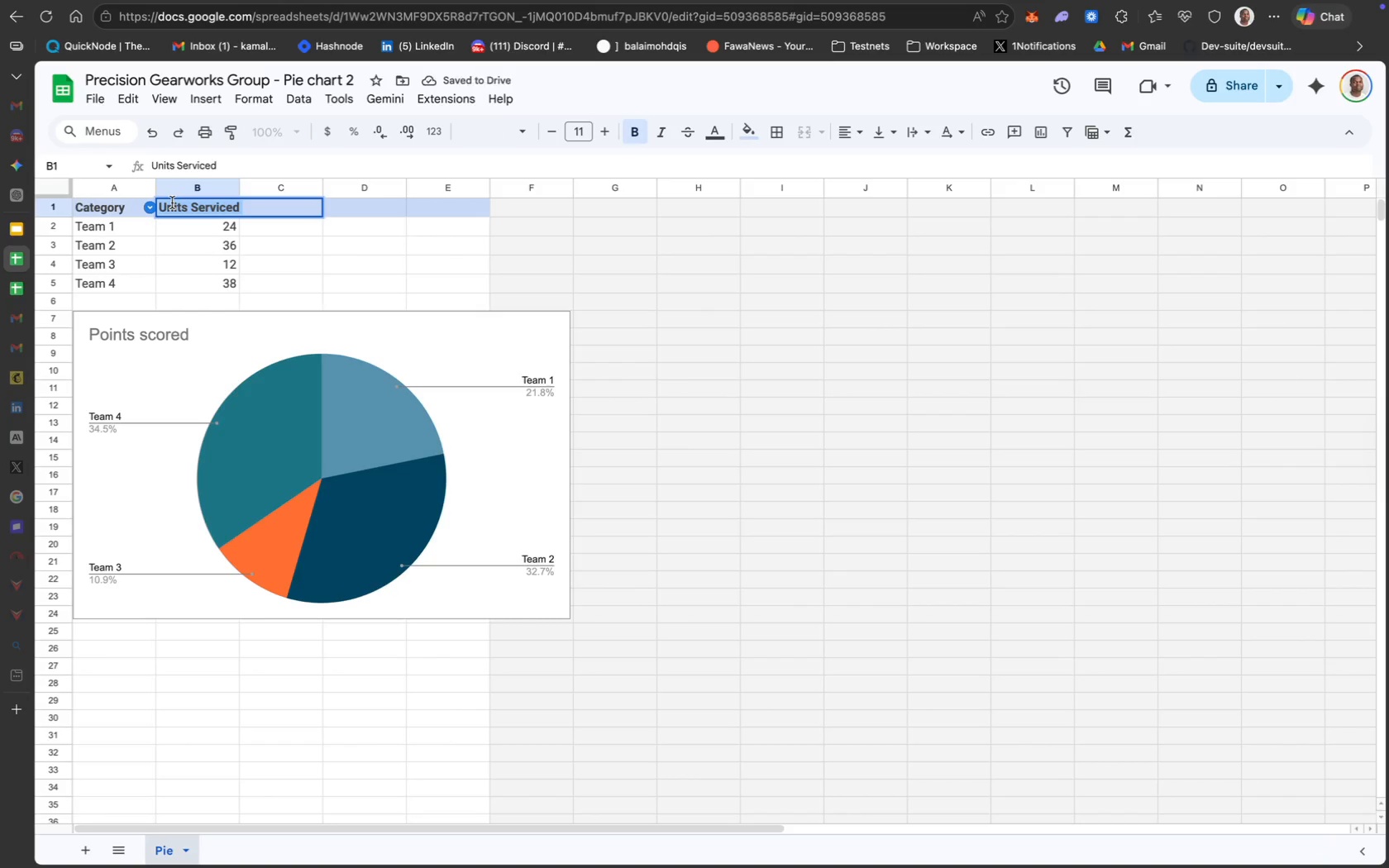 
type(Share)
 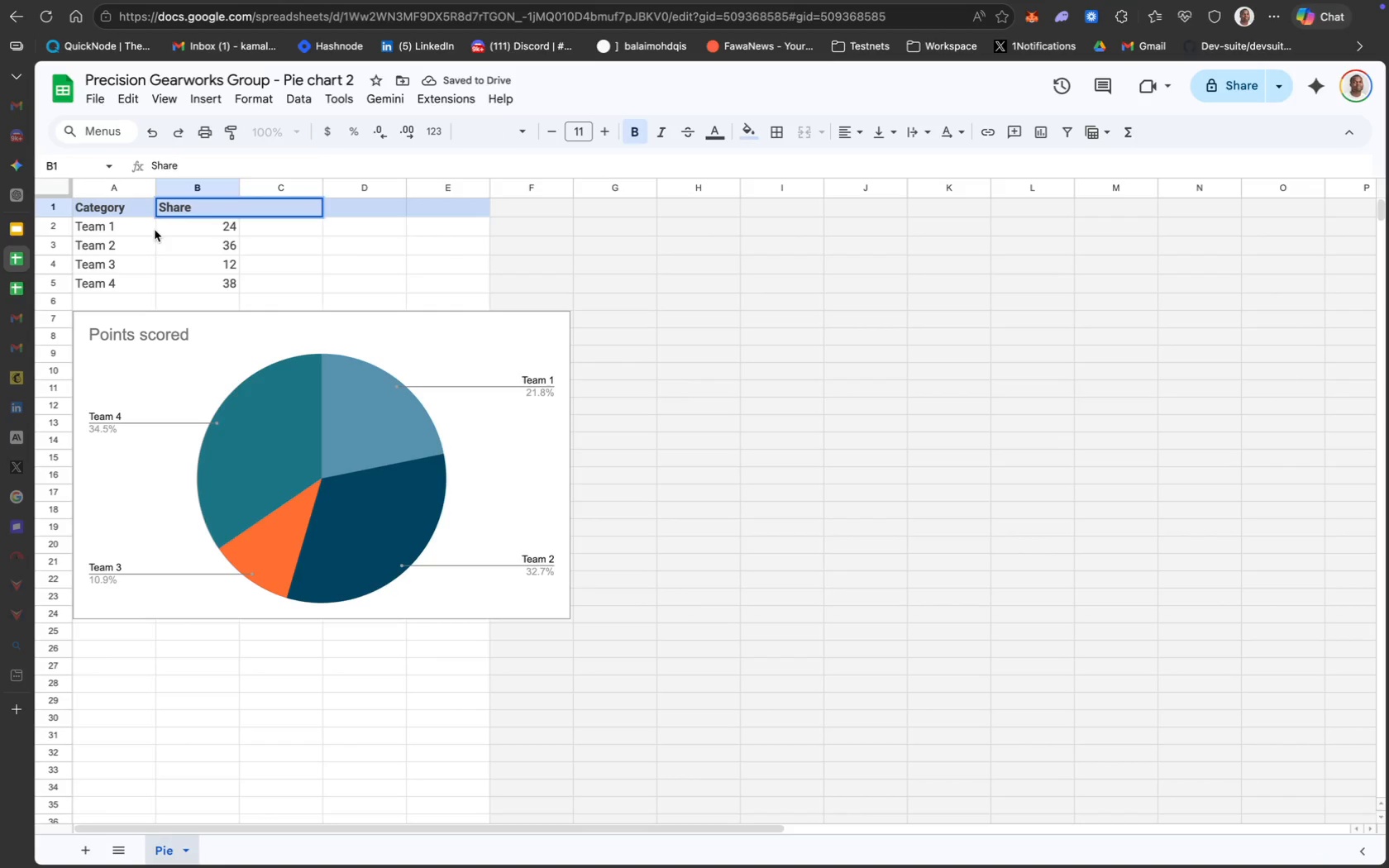 
left_click_drag(start_coordinate=[119, 223], to_coordinate=[113, 279])
 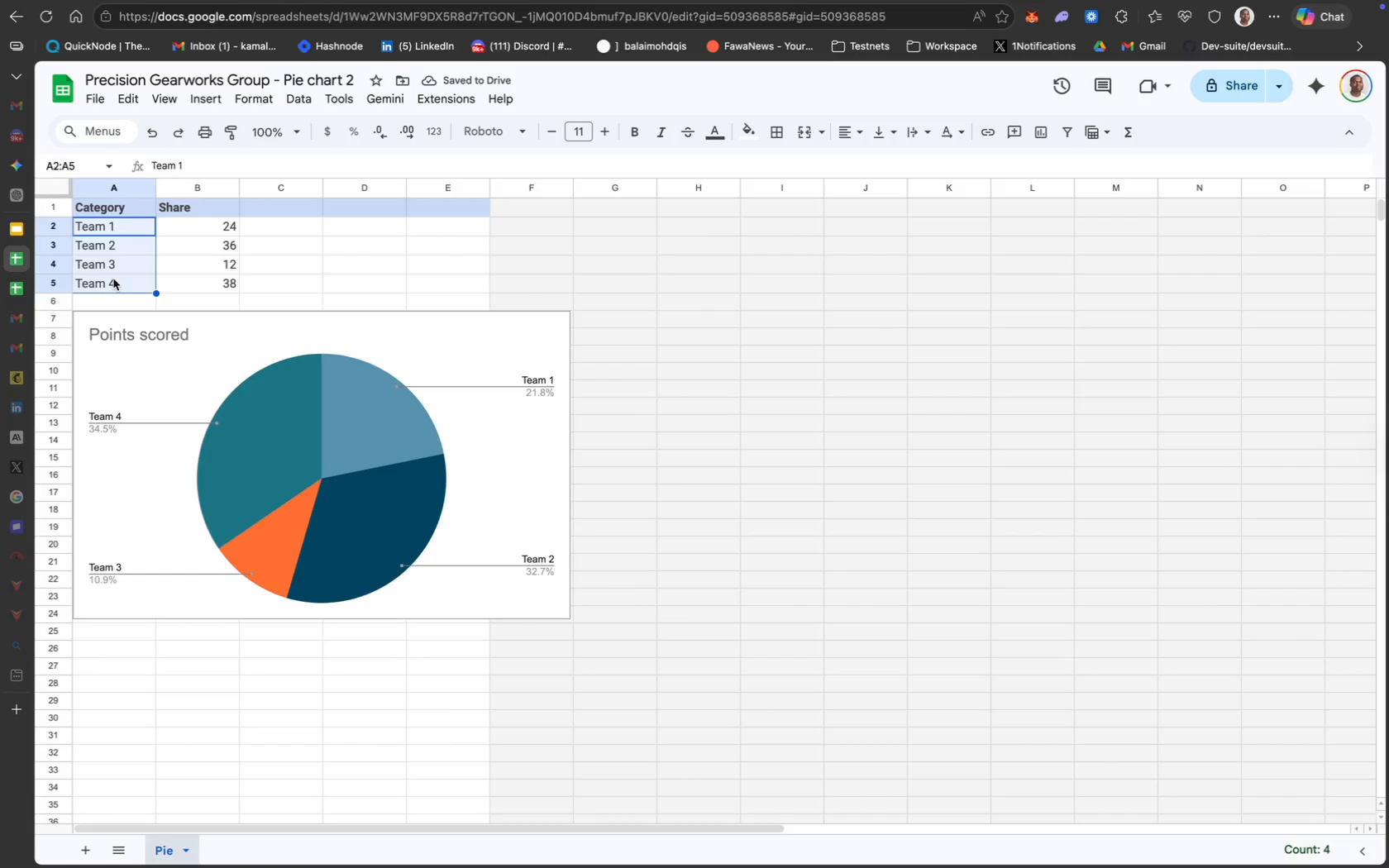 
type(Labor)
 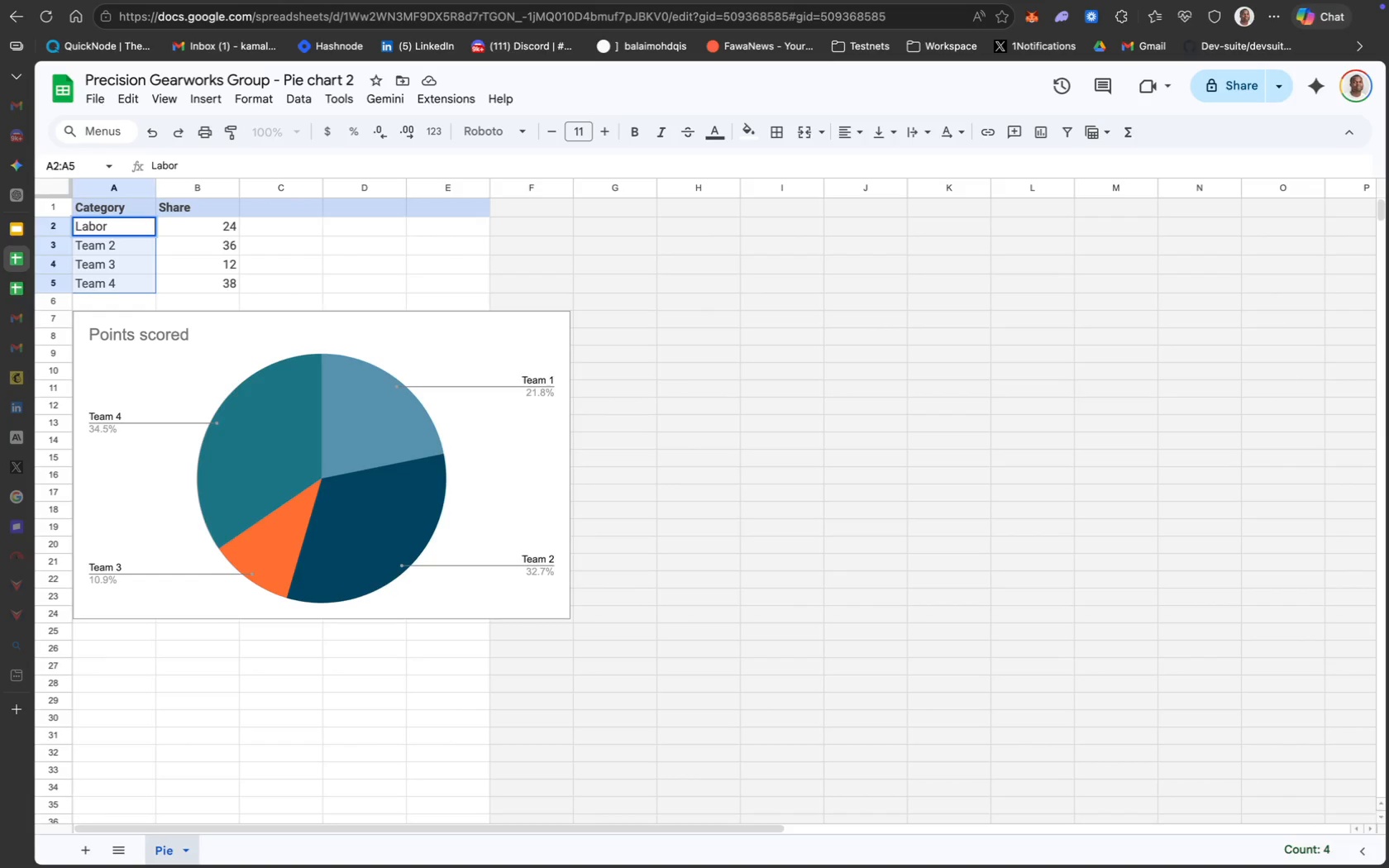 
key(Enter)
 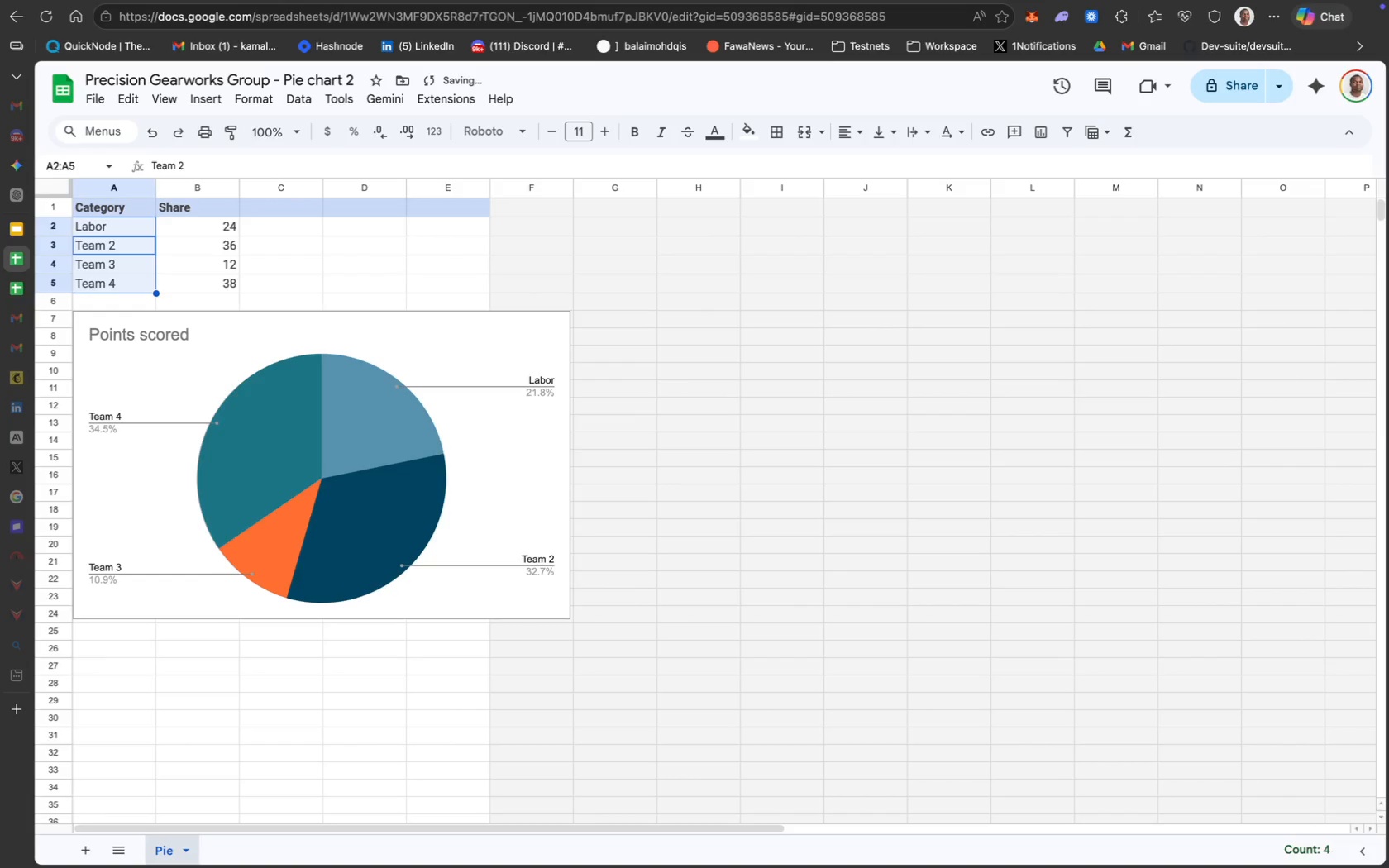 
type(Parts)
 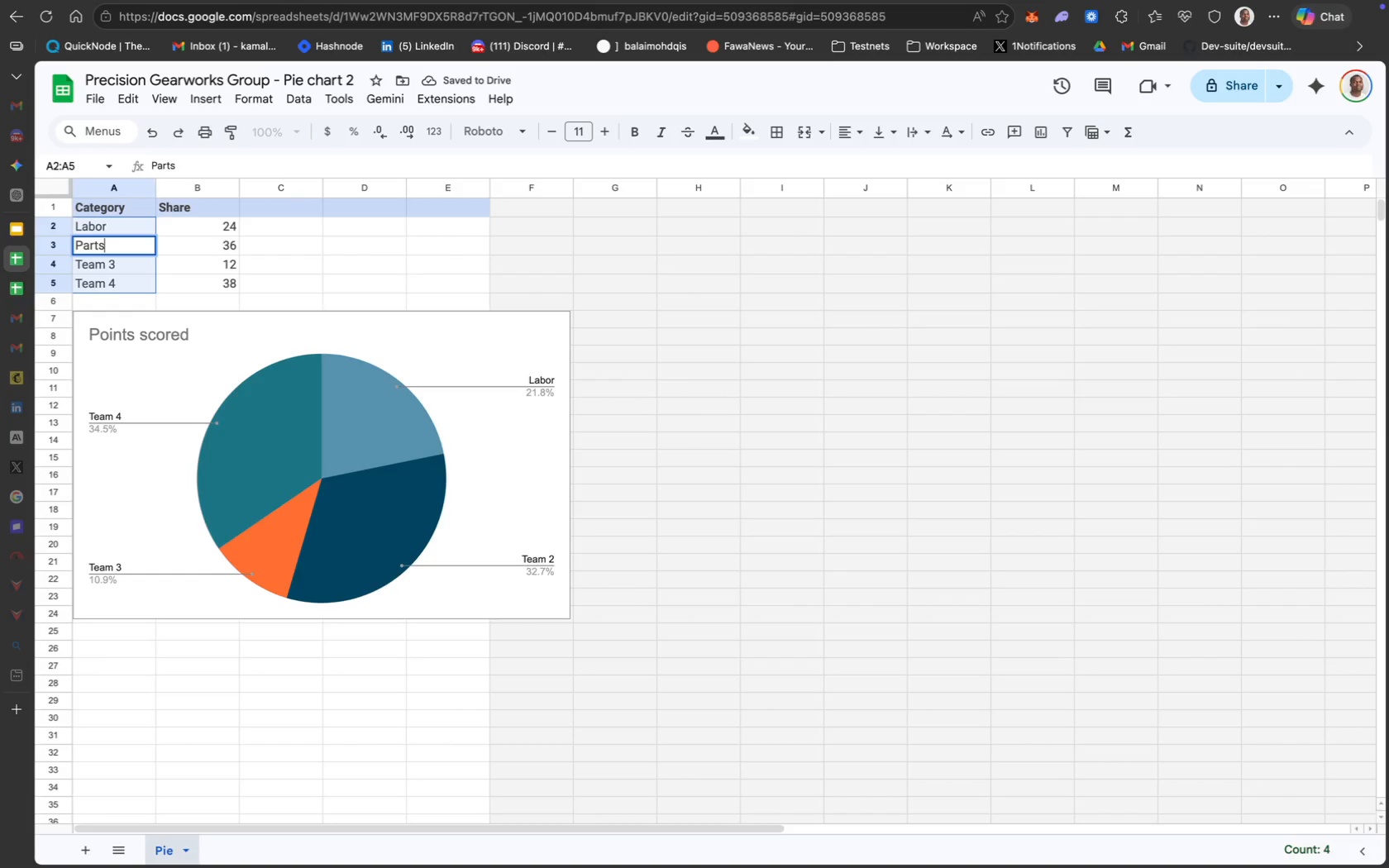 
key(Enter)
 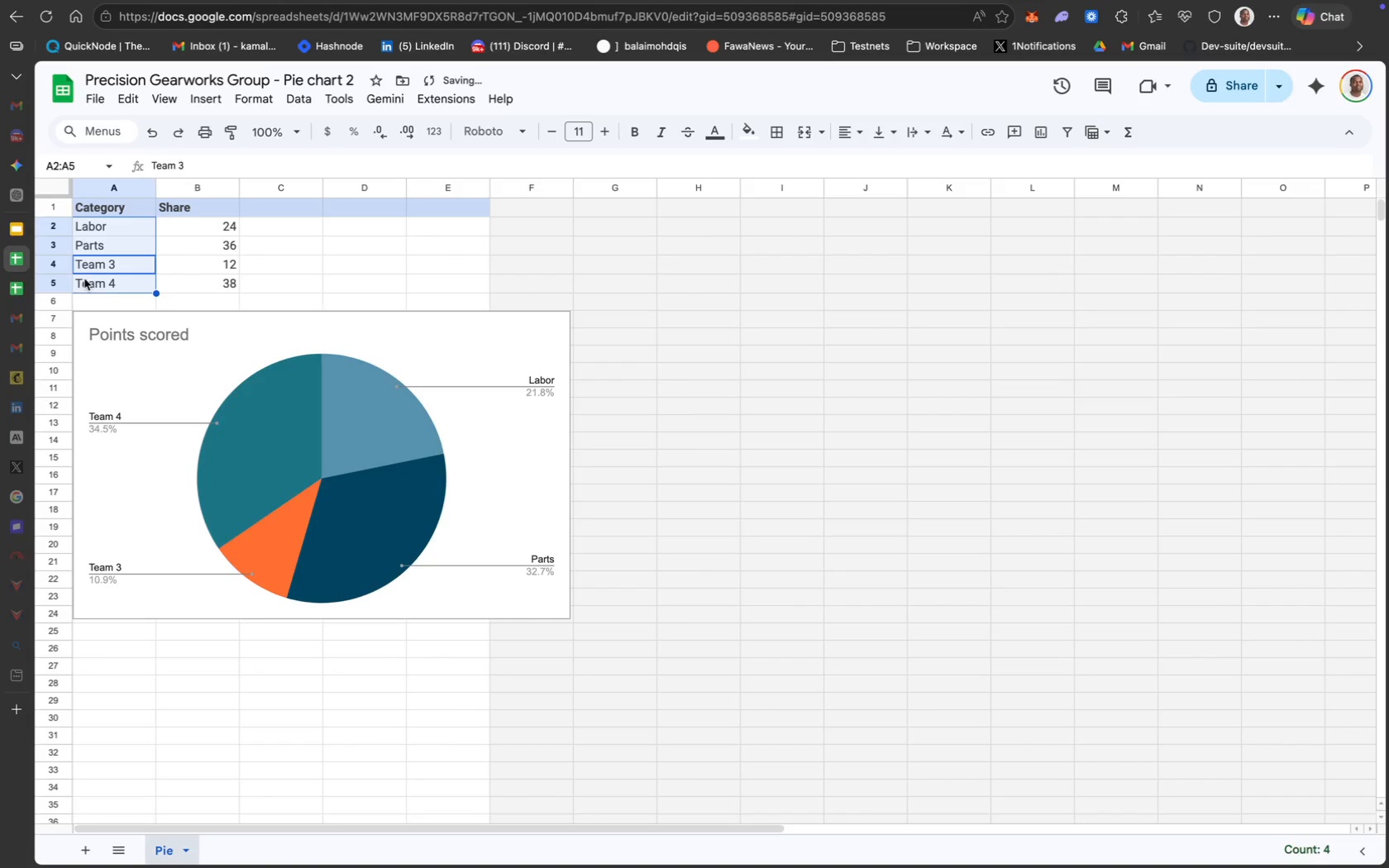 
left_click_drag(start_coordinate=[115, 260], to_coordinate=[116, 282])
 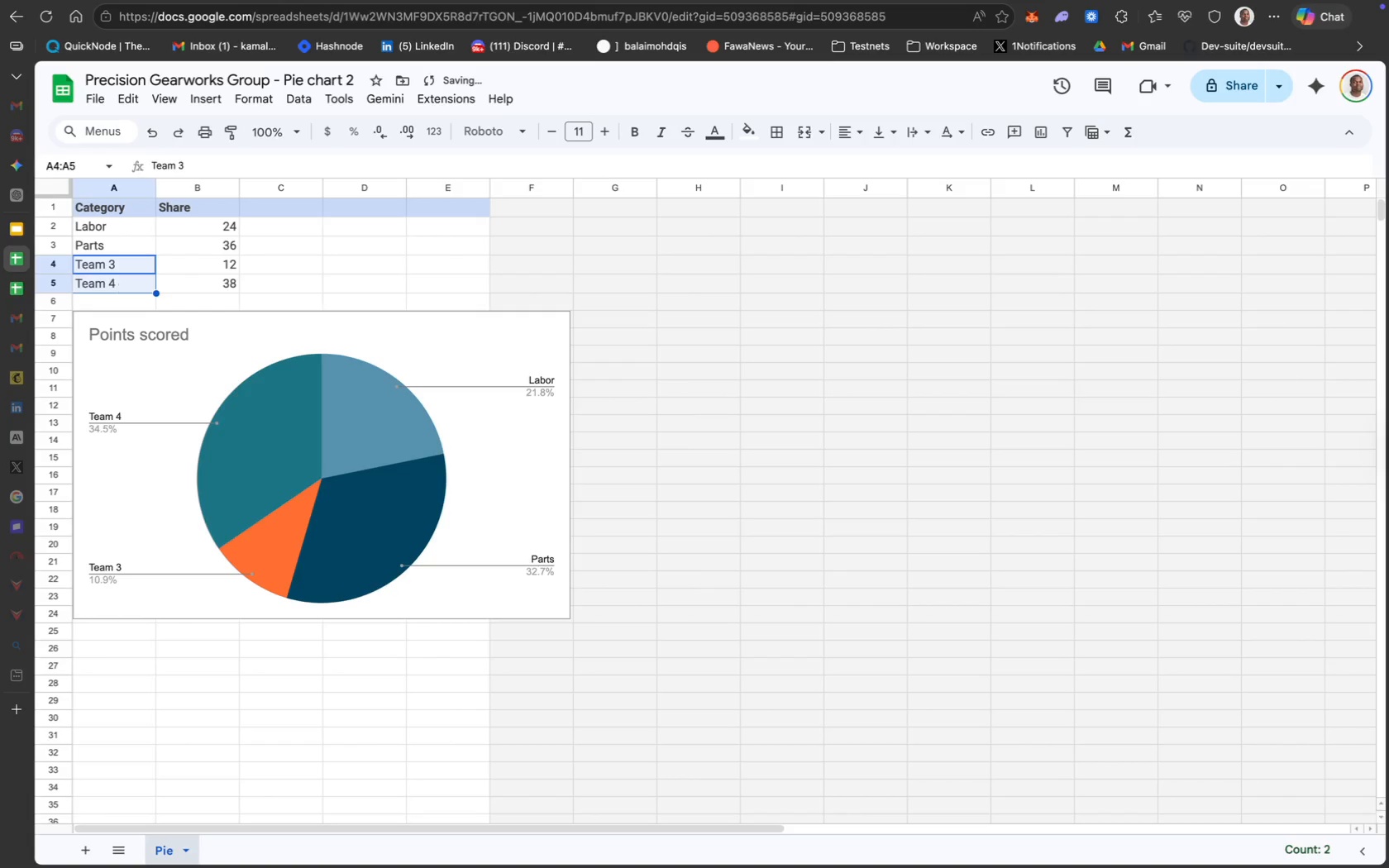 
key(Backspace)
 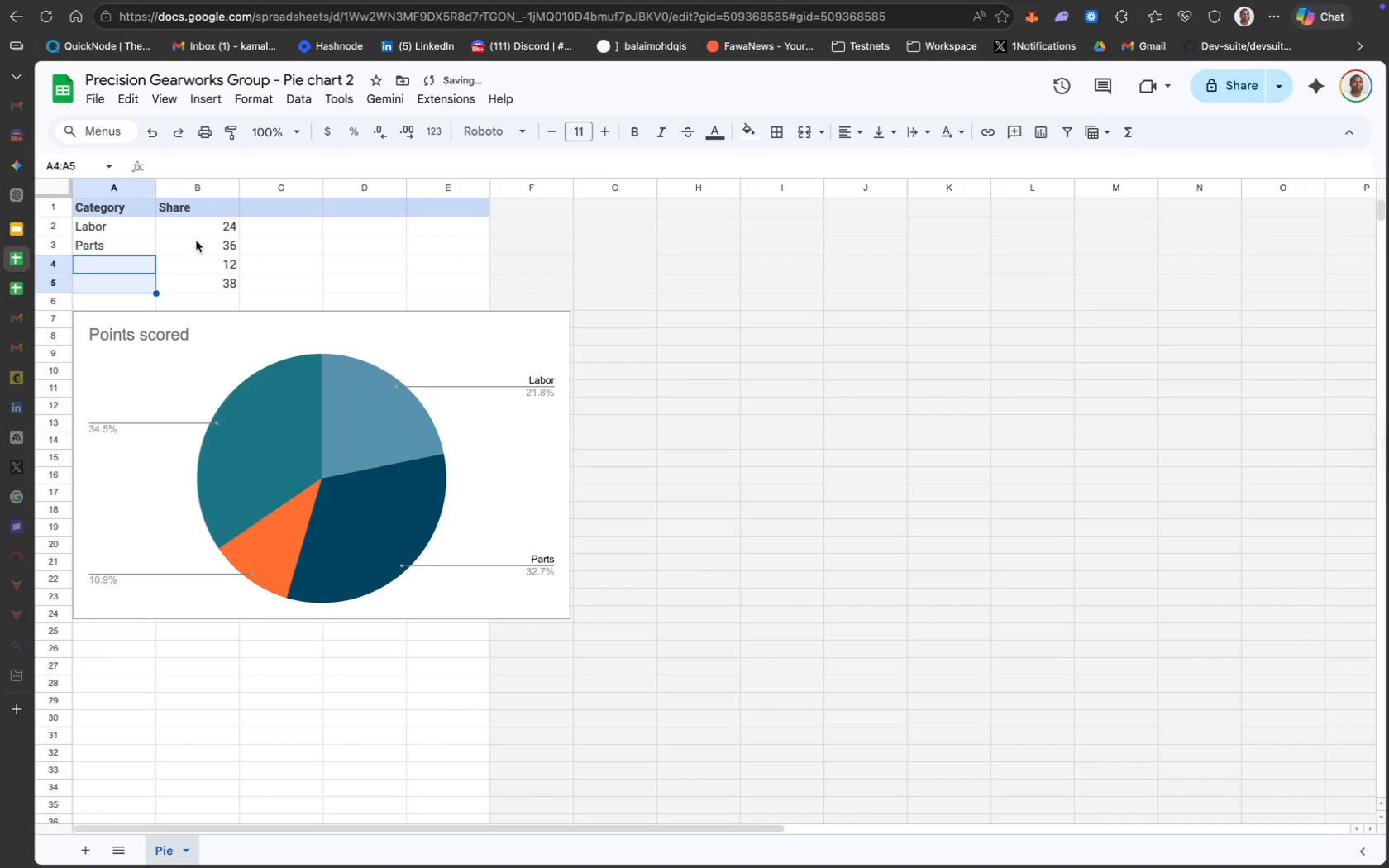 
left_click_drag(start_coordinate=[208, 220], to_coordinate=[210, 279])
 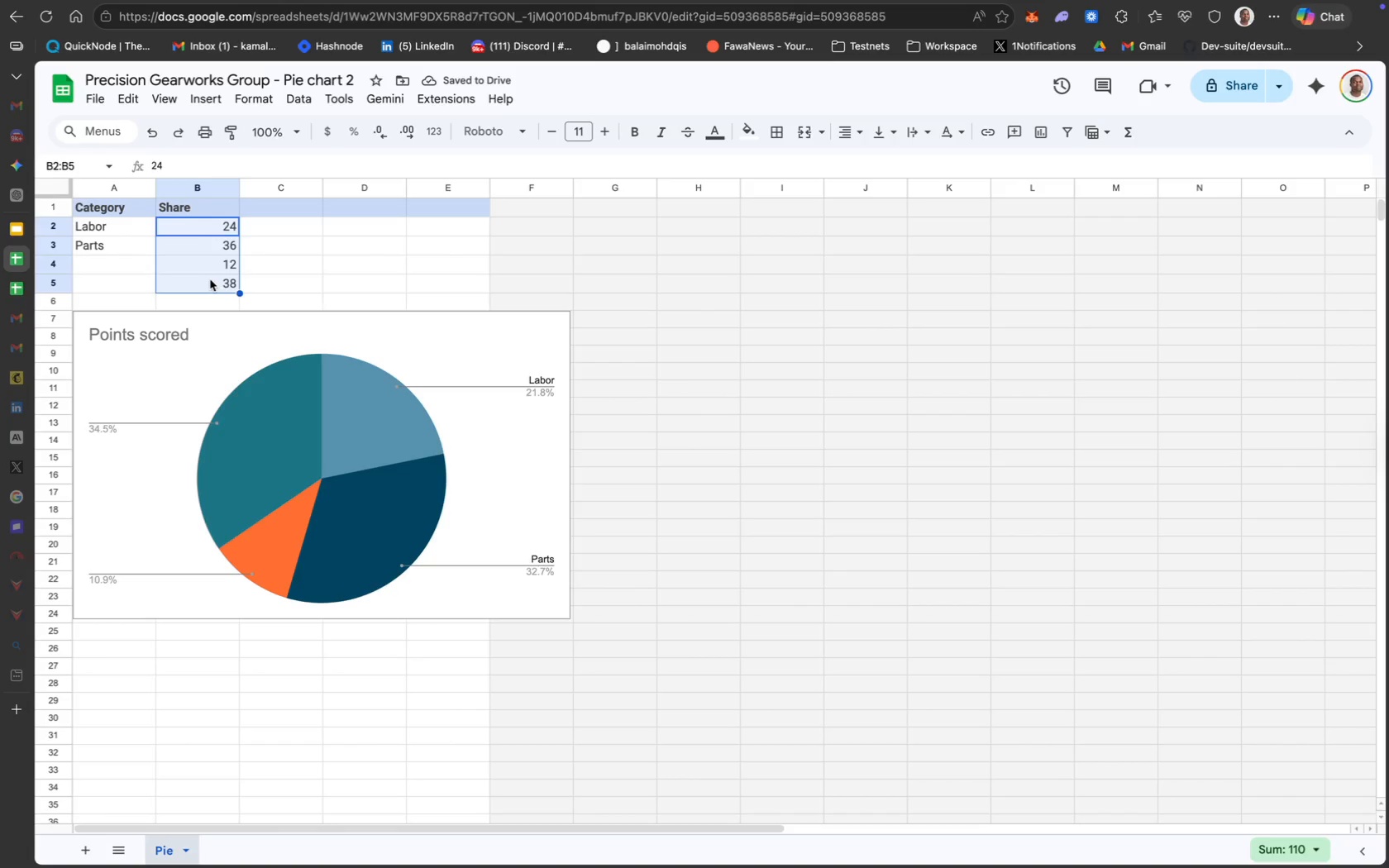 
type(65)
 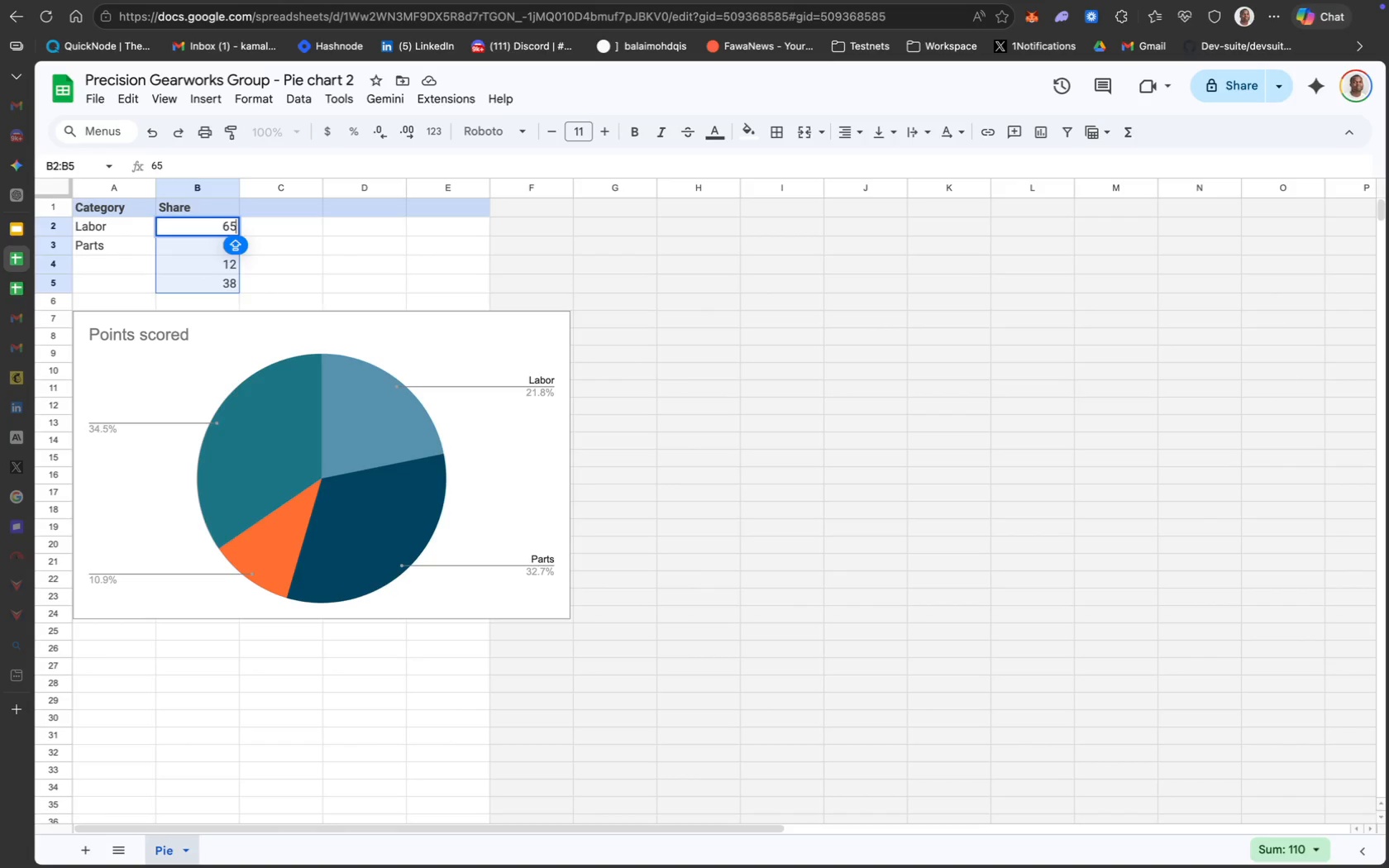 
key(Enter)
 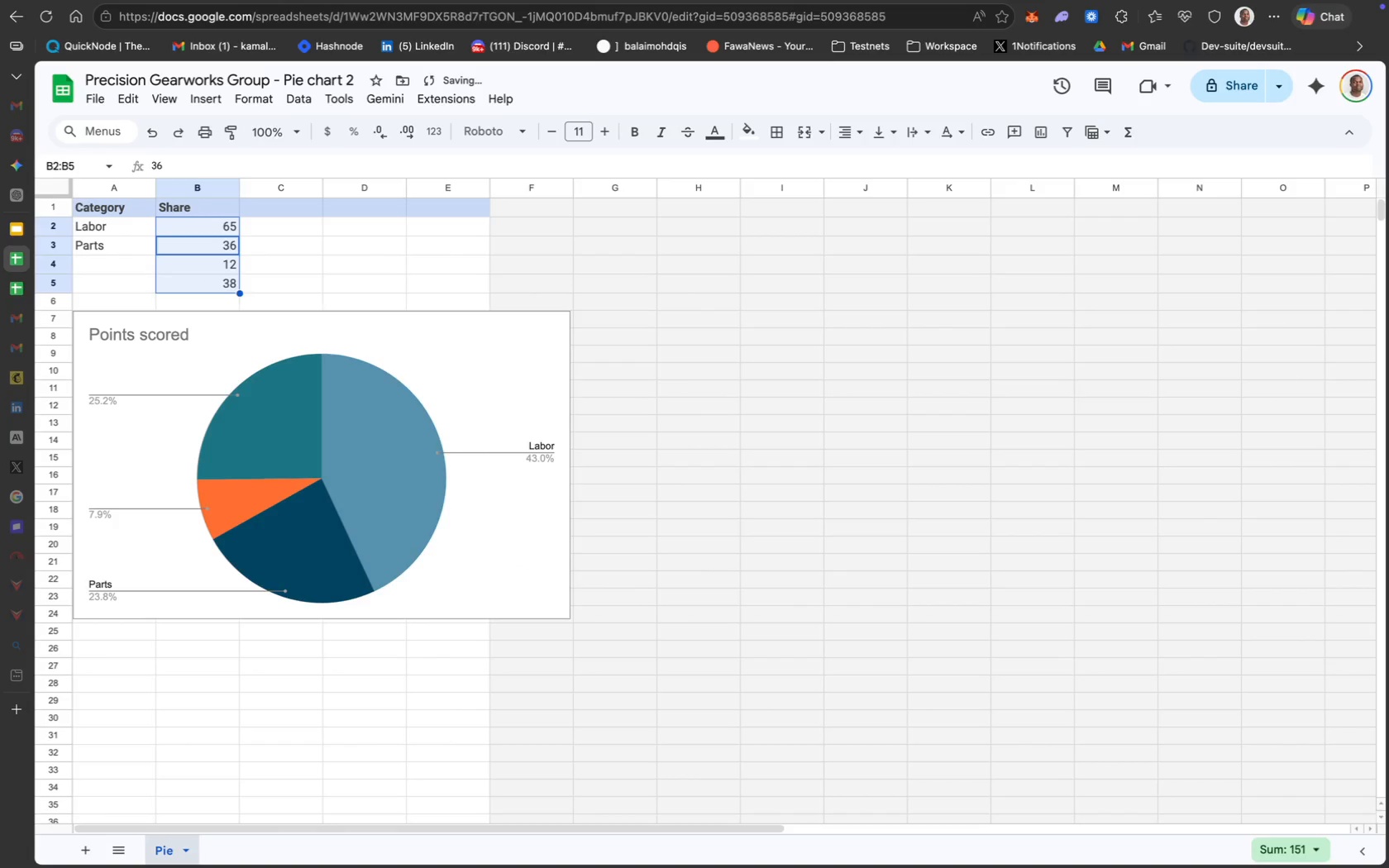 
type(36)
key(Backspace)
type(5)
 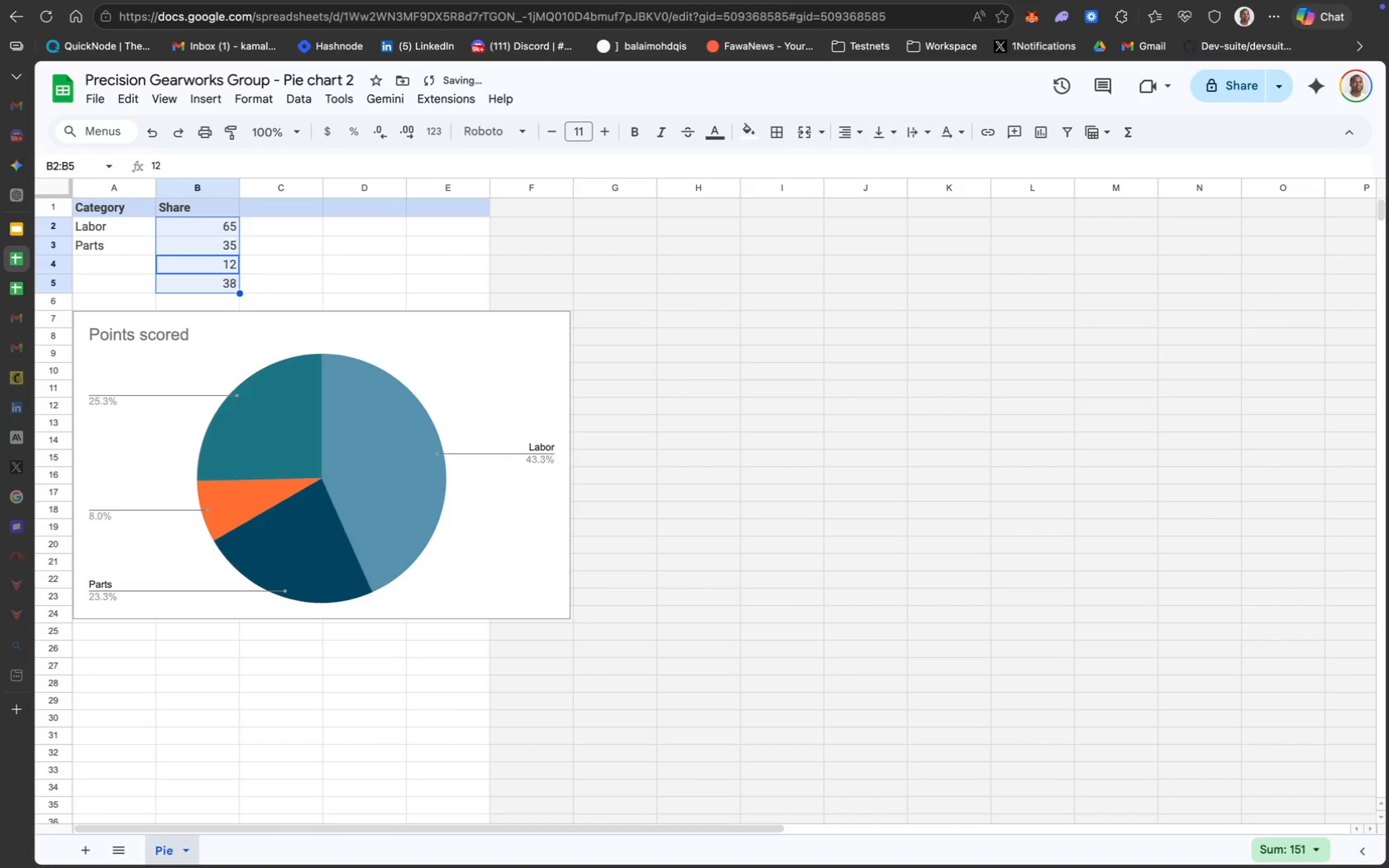 
key(Enter)
 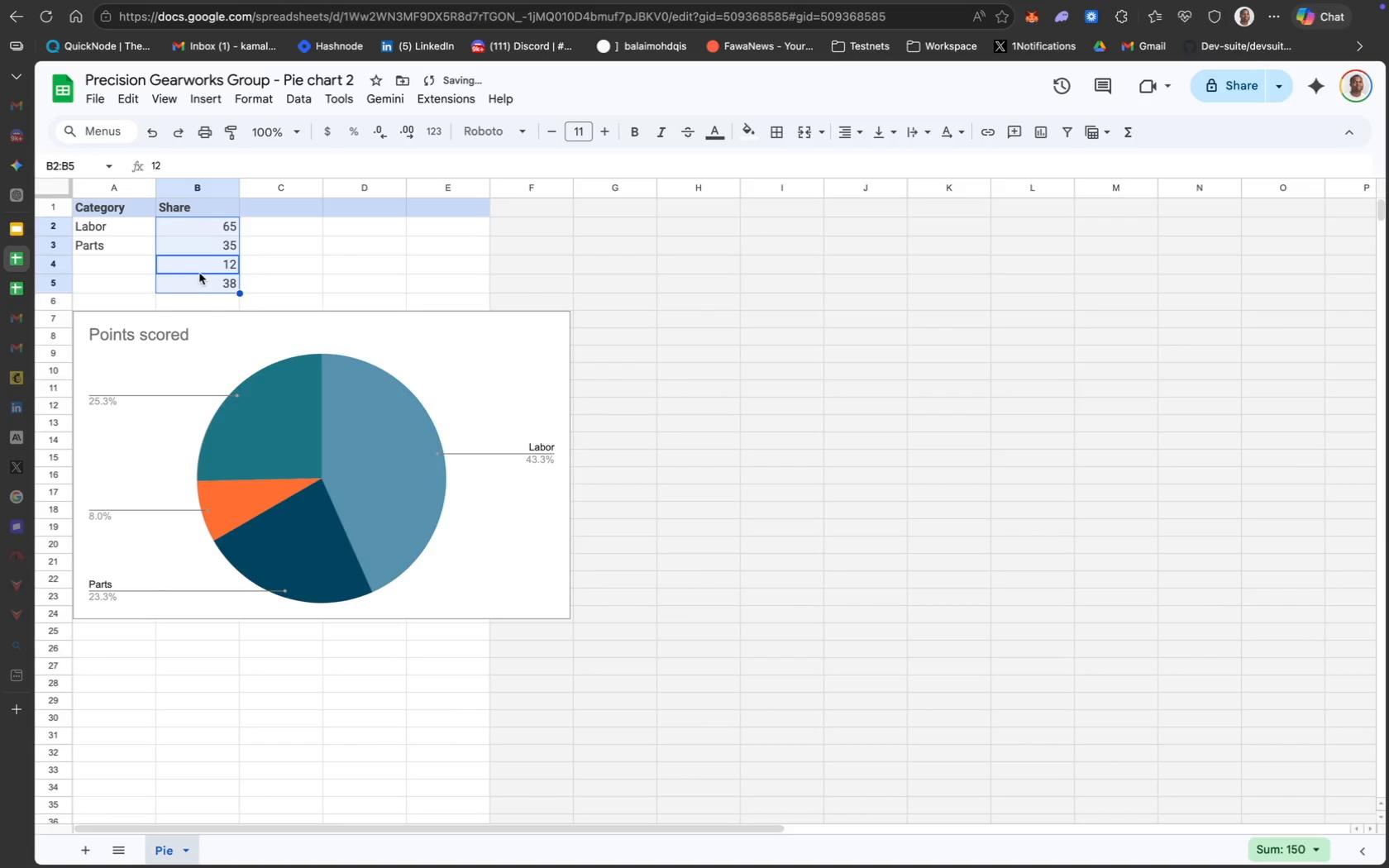 
left_click_drag(start_coordinate=[203, 265], to_coordinate=[202, 287])
 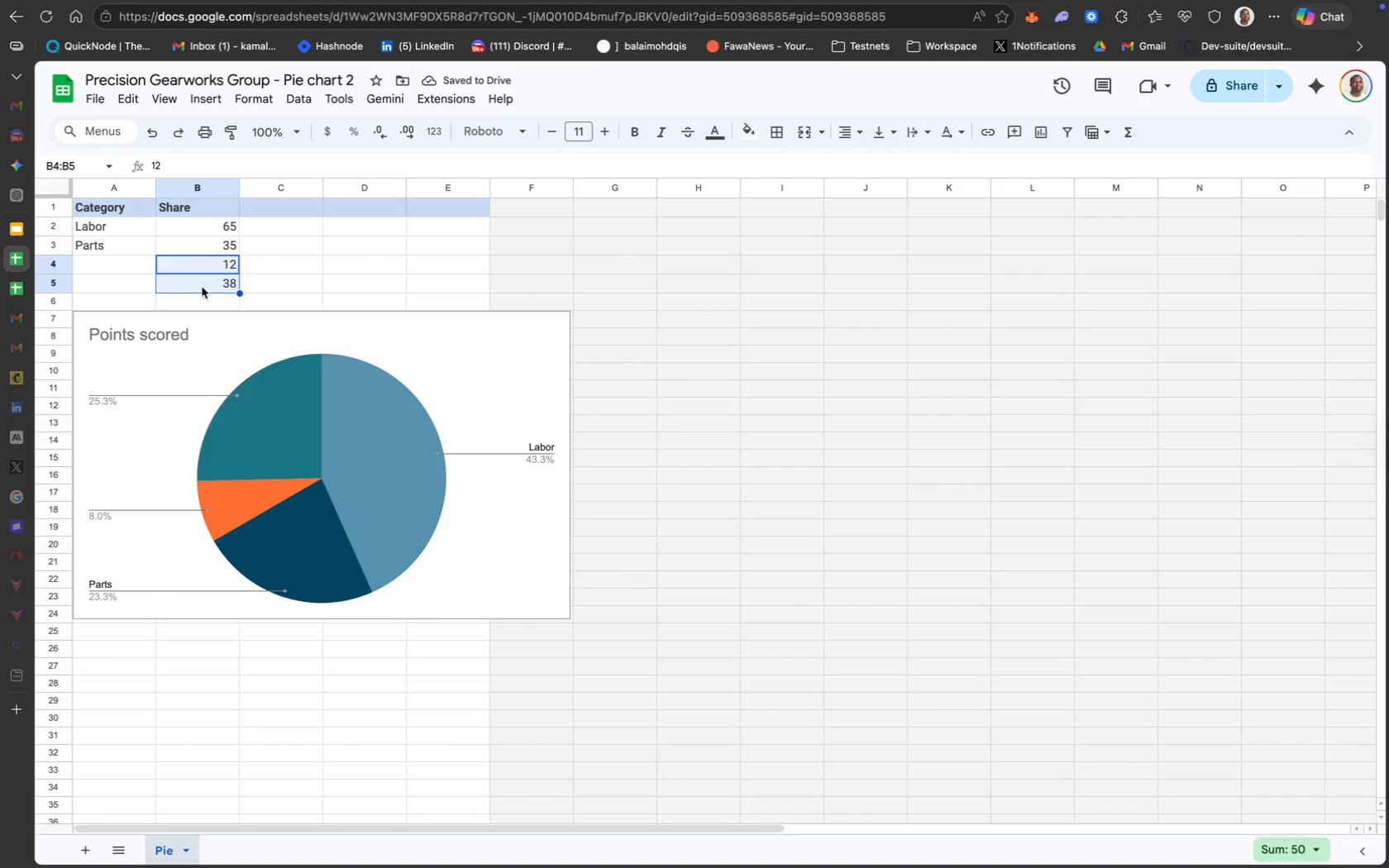 
key(Backspace)
 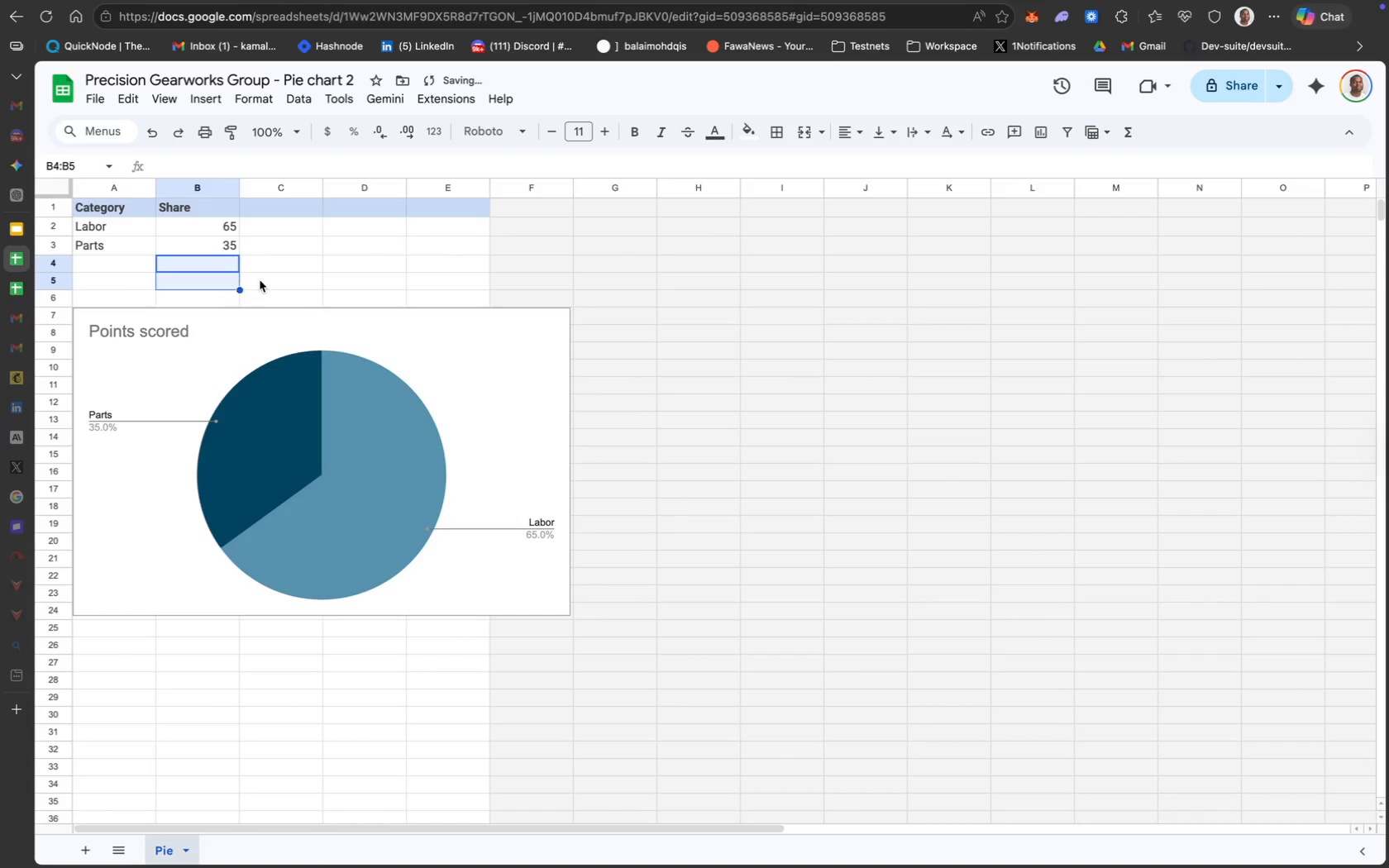 
left_click([263, 279])
 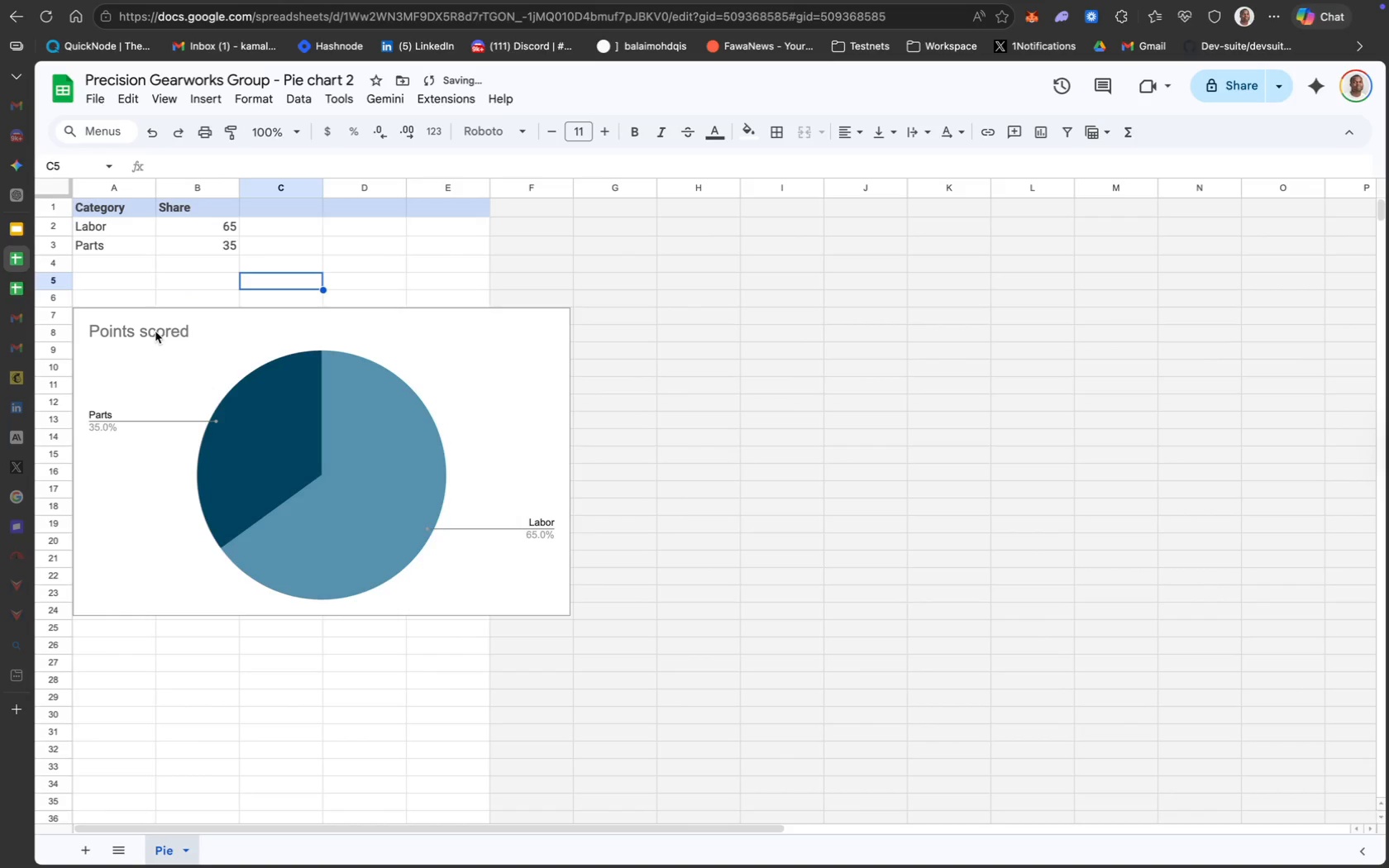 
double_click([150, 330])
 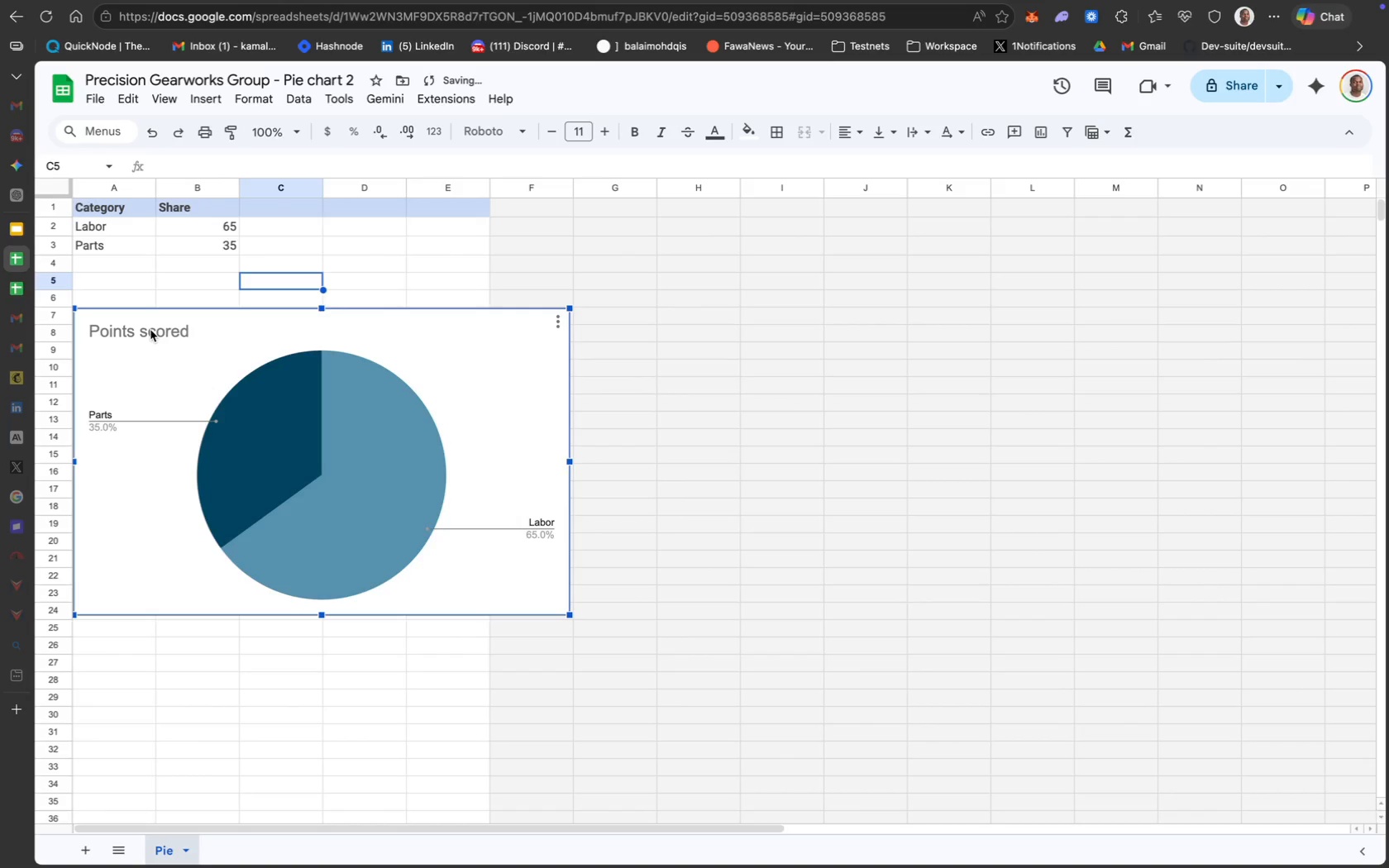 
double_click([150, 330])
 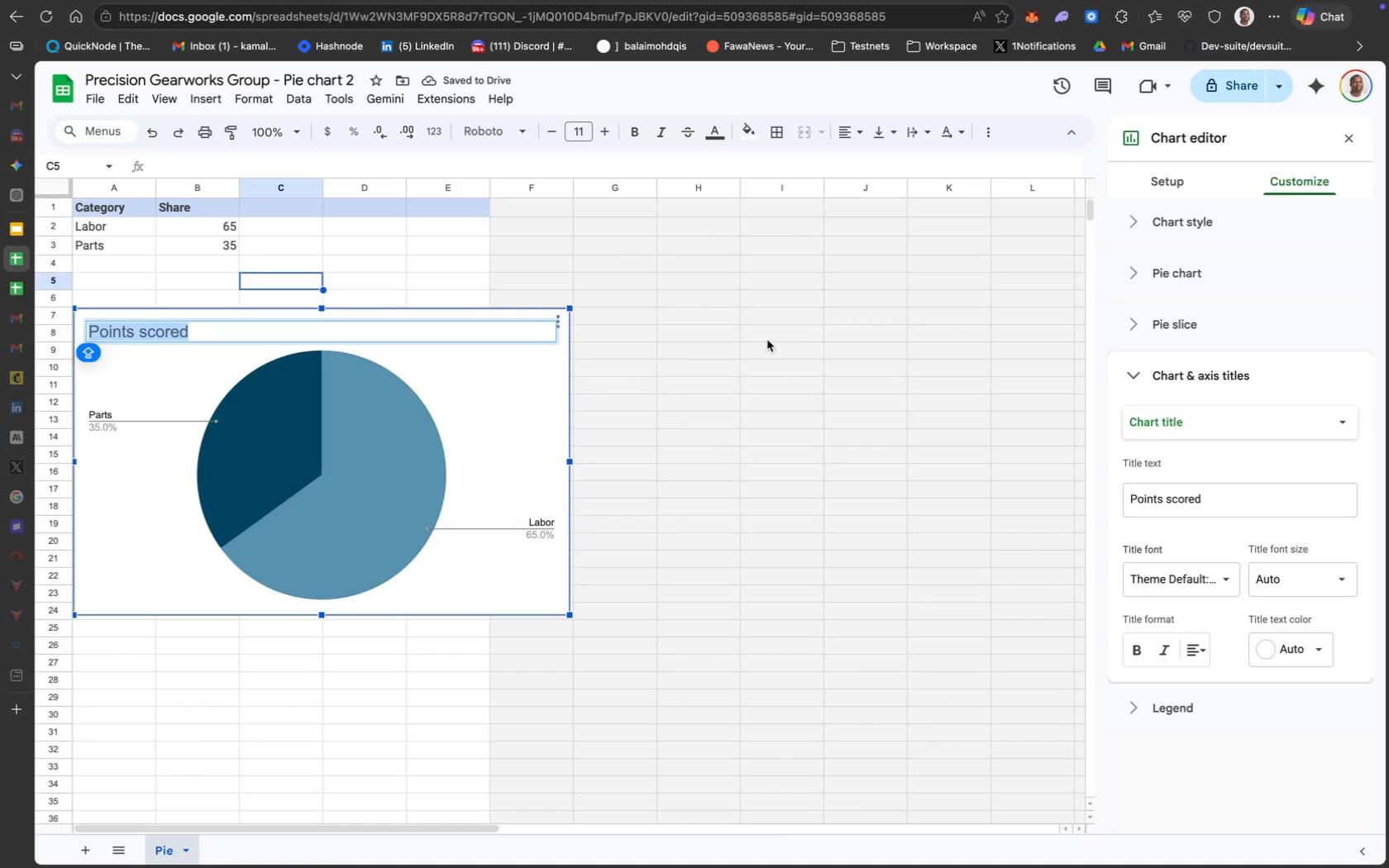 
key(Backspace)
 